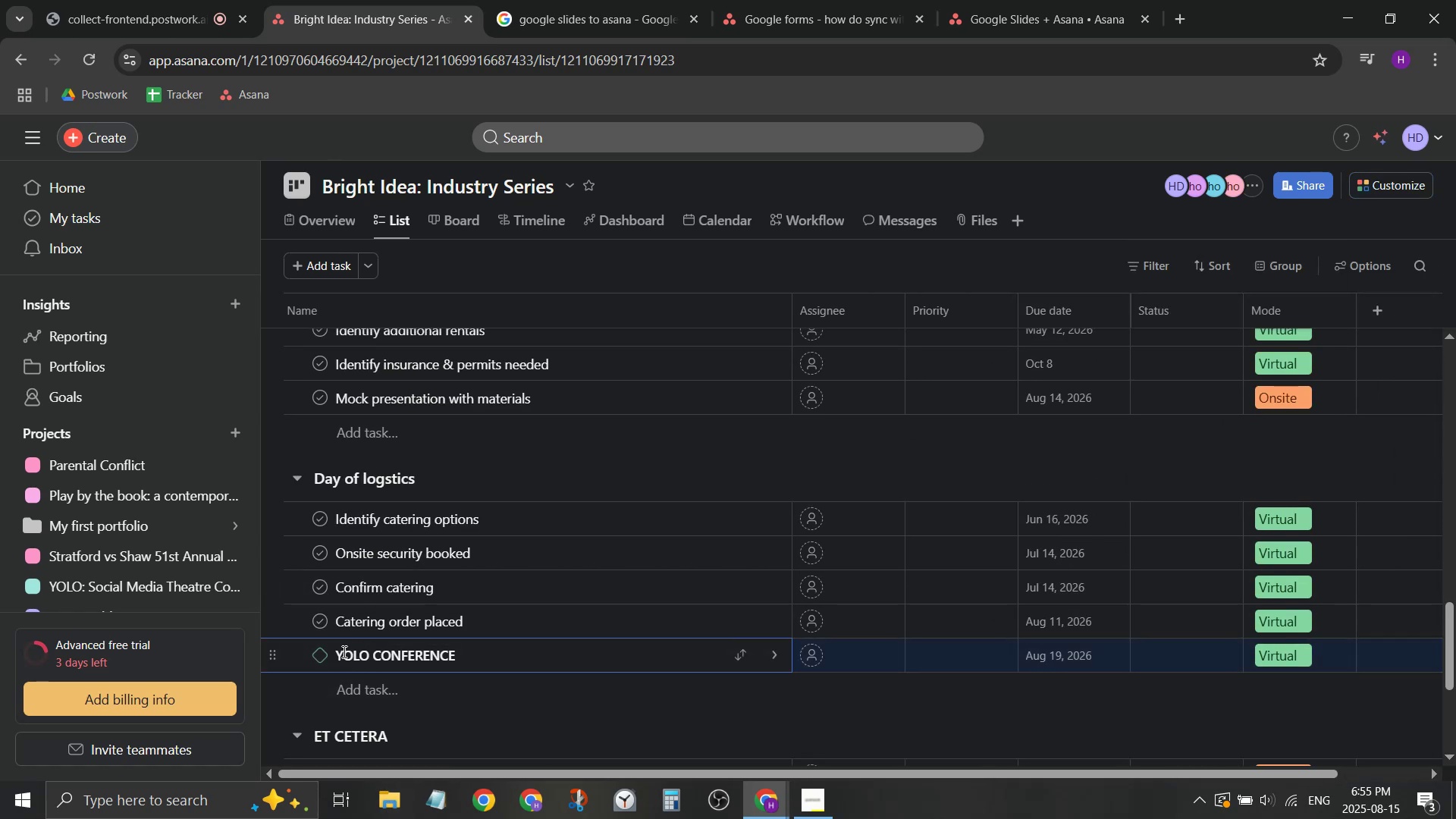 
left_click_drag(start_coordinate=[340, 655], to_coordinate=[506, 656])
 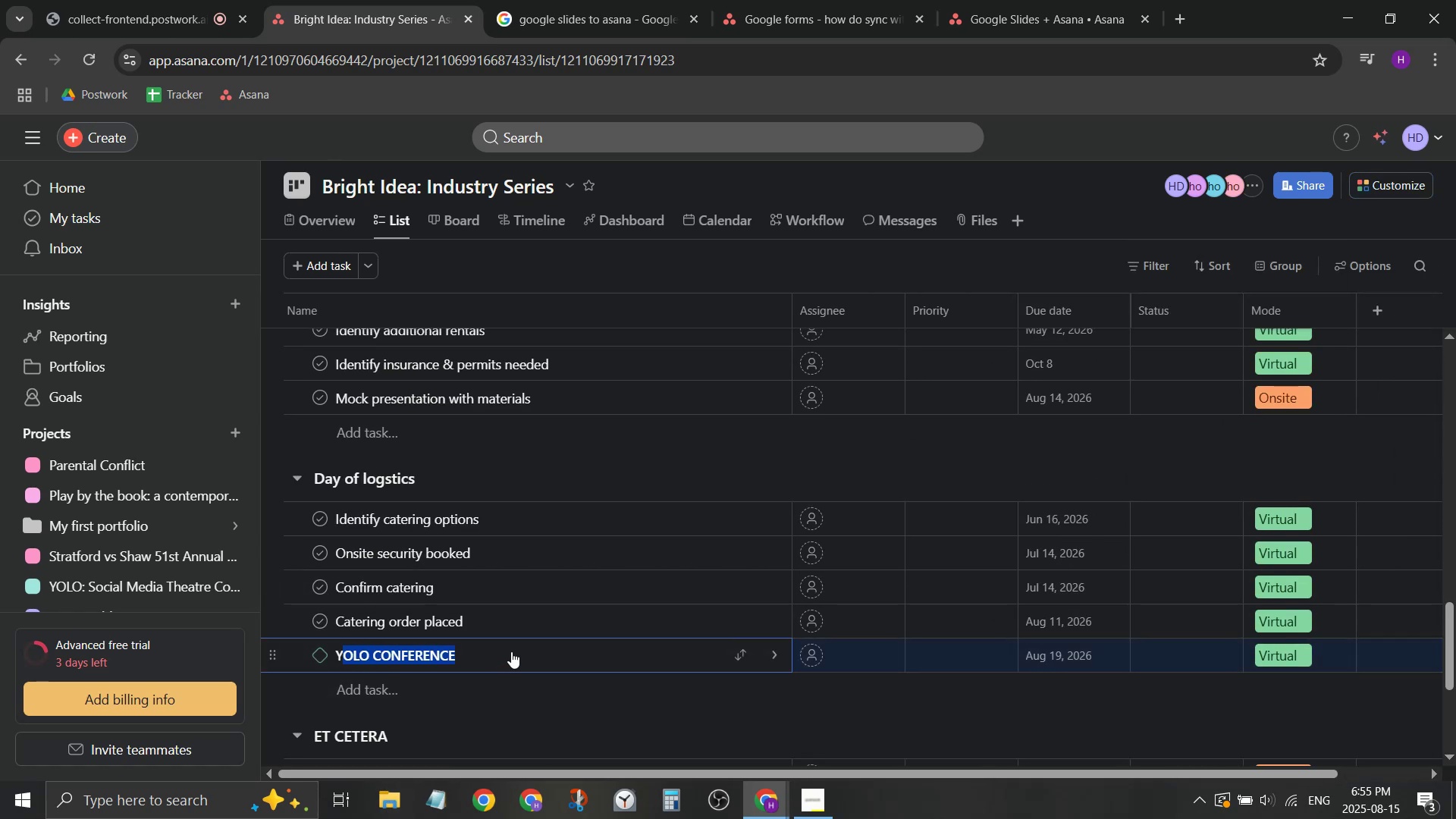 
key(Backspace)
key(Backspace)
type(BI)
key(Backspace)
type(RIGHT IDEA)
 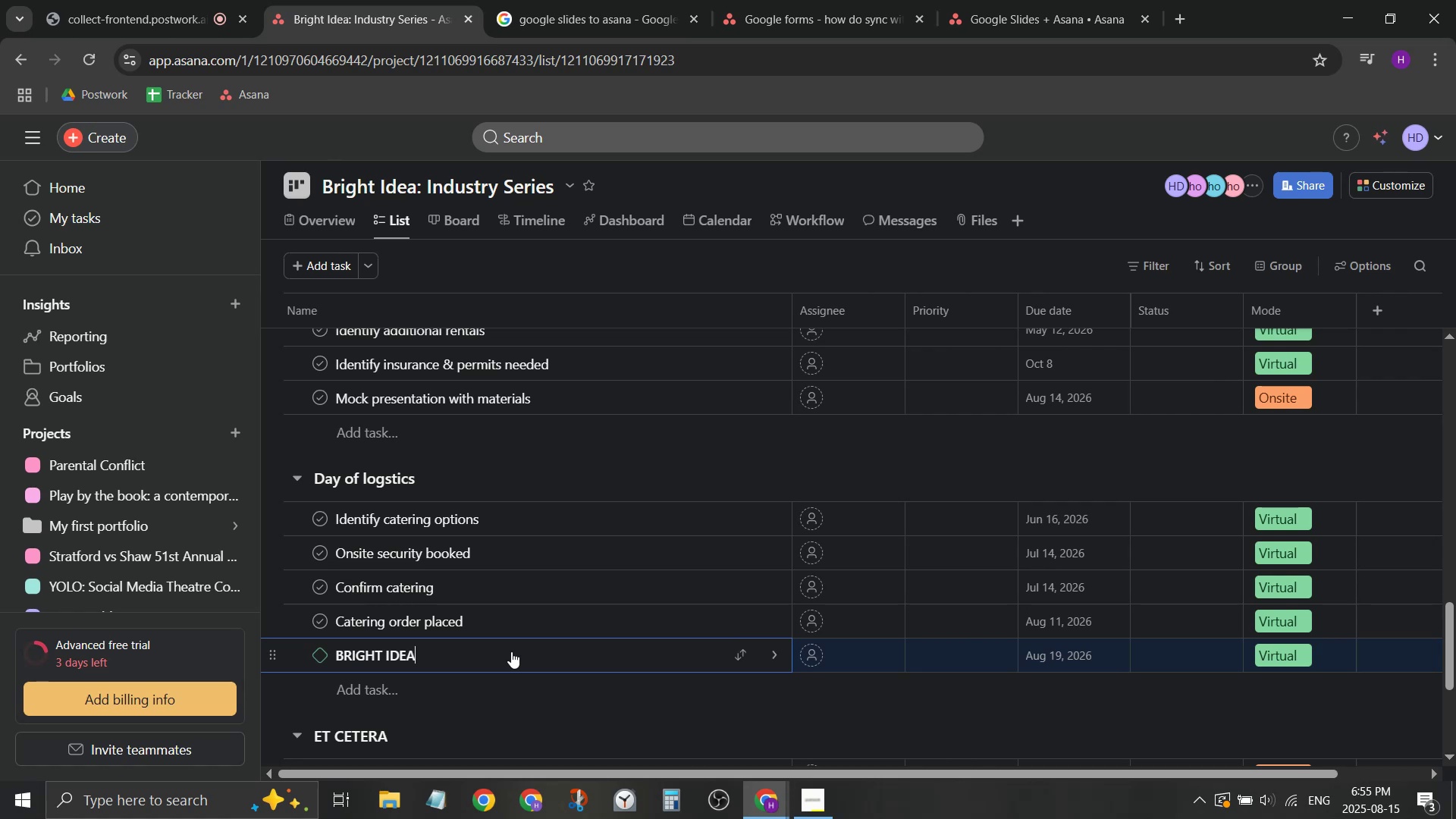 
scroll: coordinate [531, 692], scroll_direction: down, amount: 2.0
 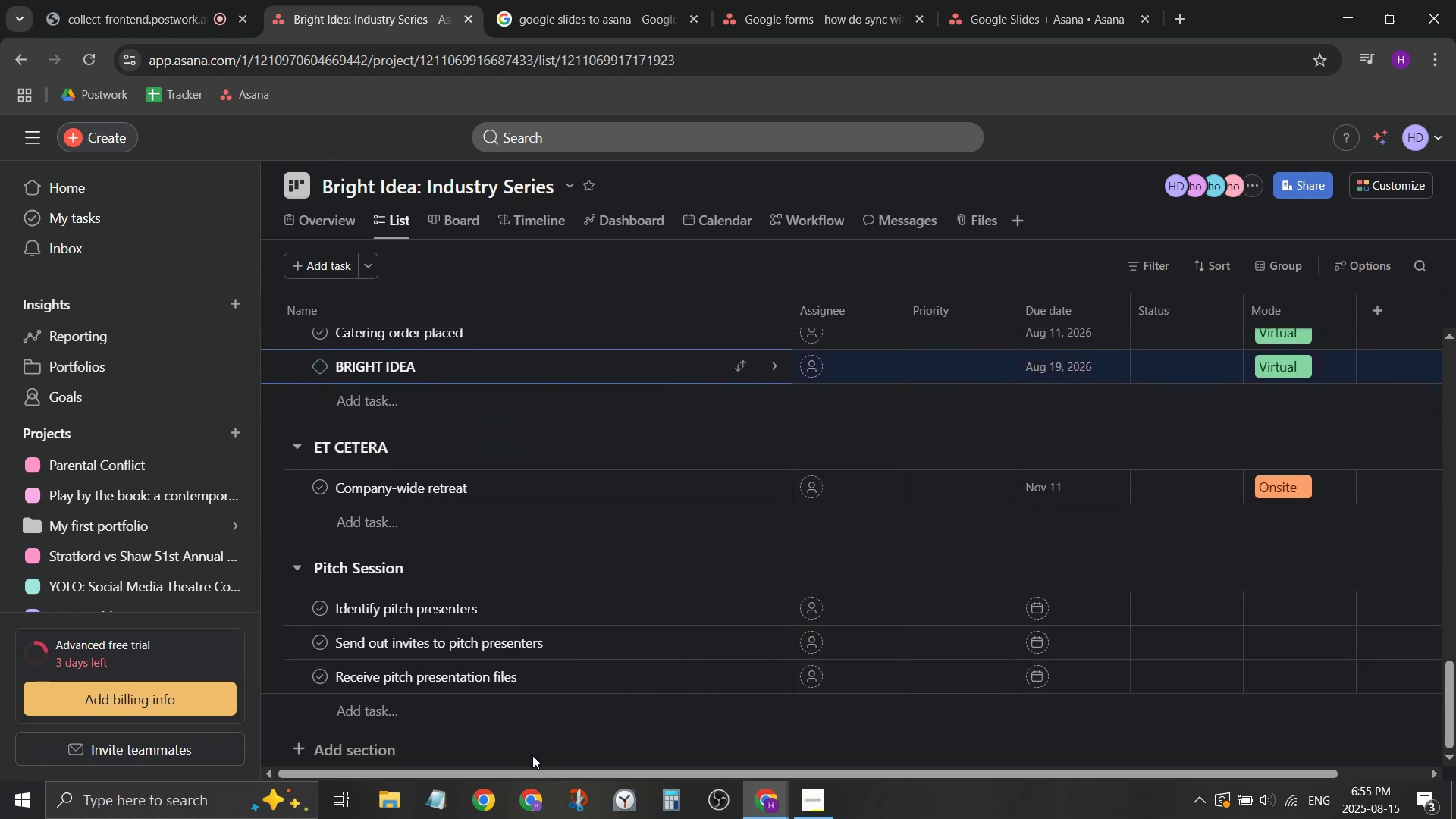 
left_click([536, 750])
 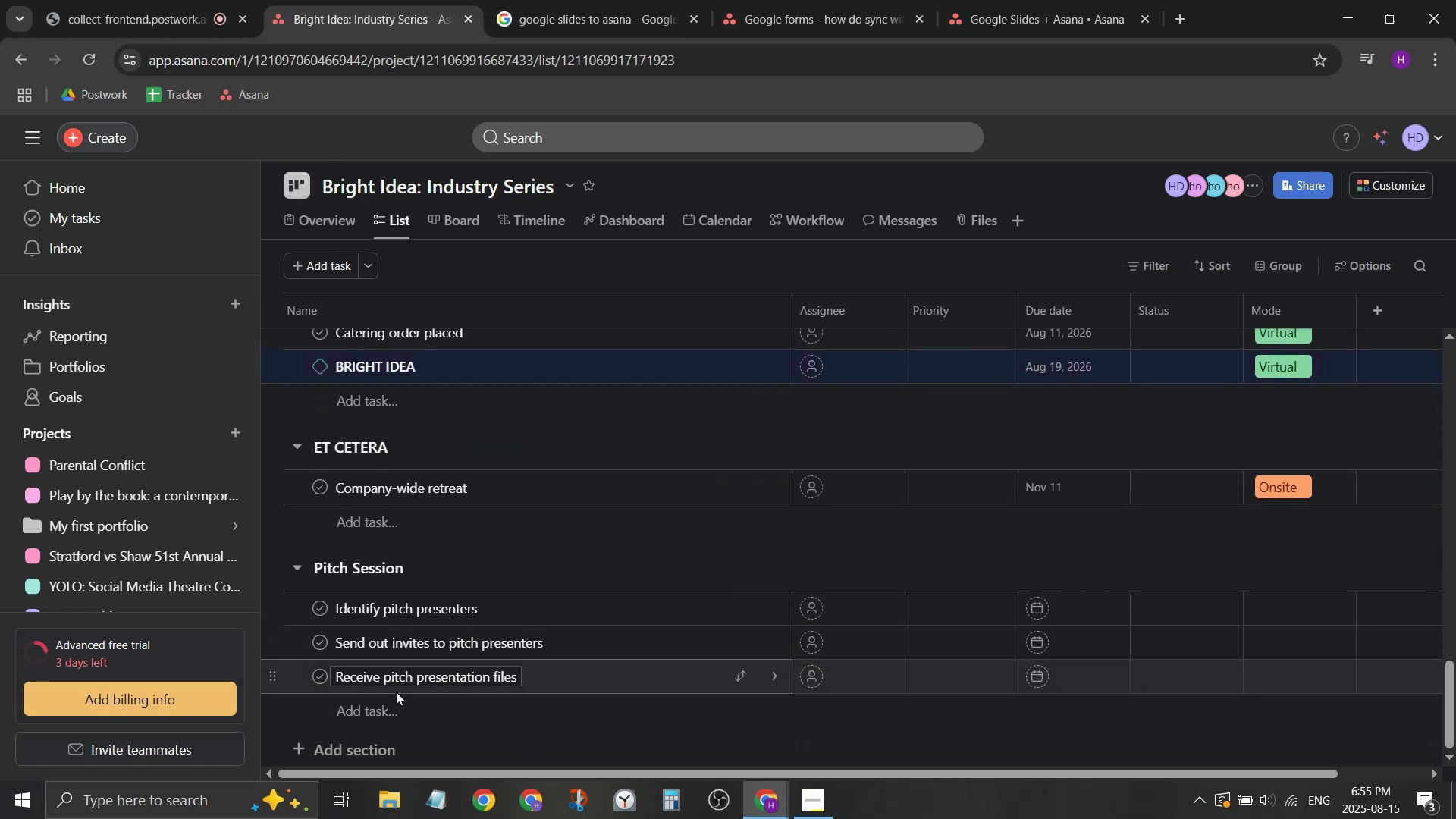 
left_click([394, 700])
 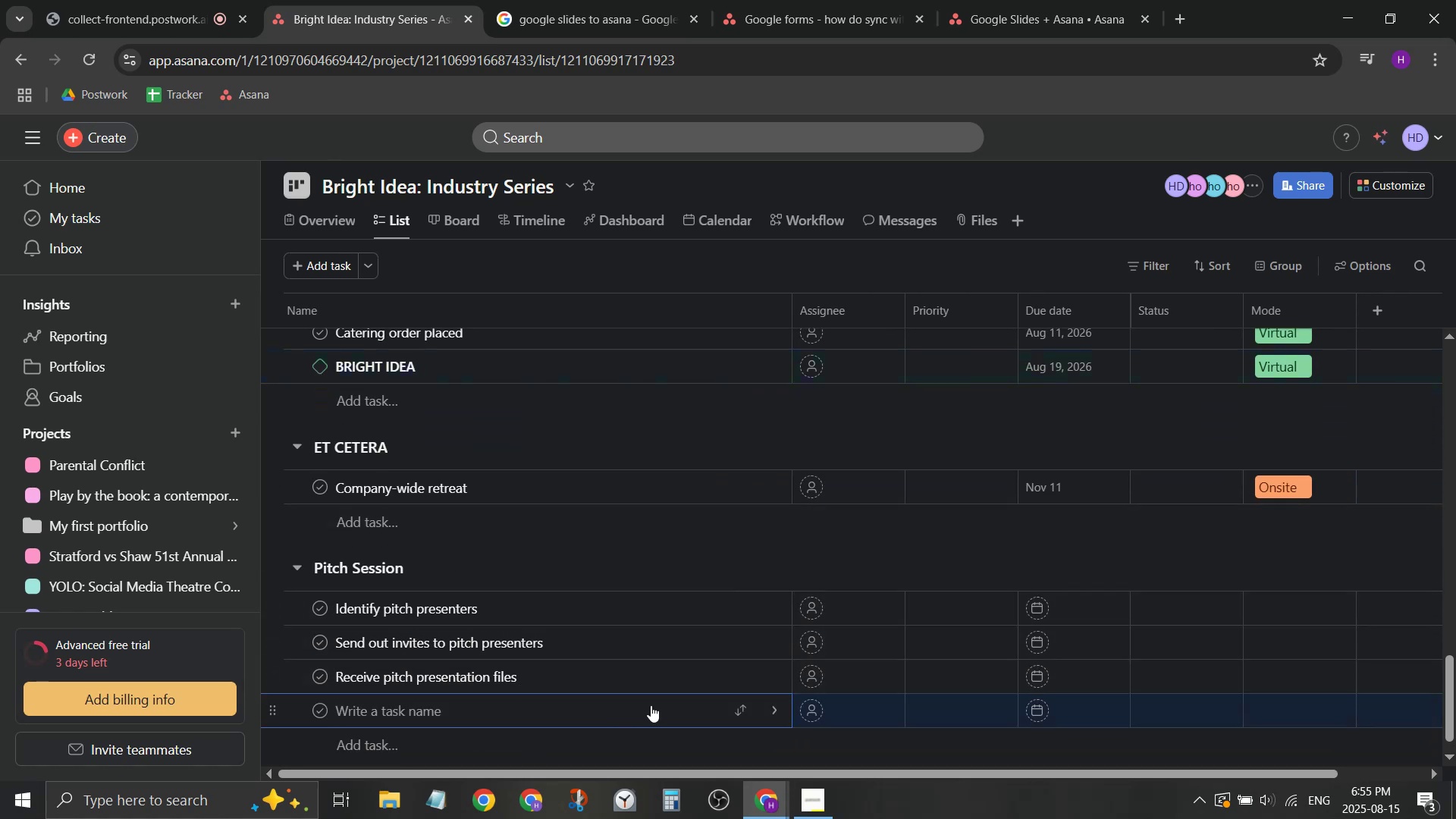 
type(p)
key(Backspace)
type(Put togerh)
key(Backspace)
key(Backspace)
type(ther the )
 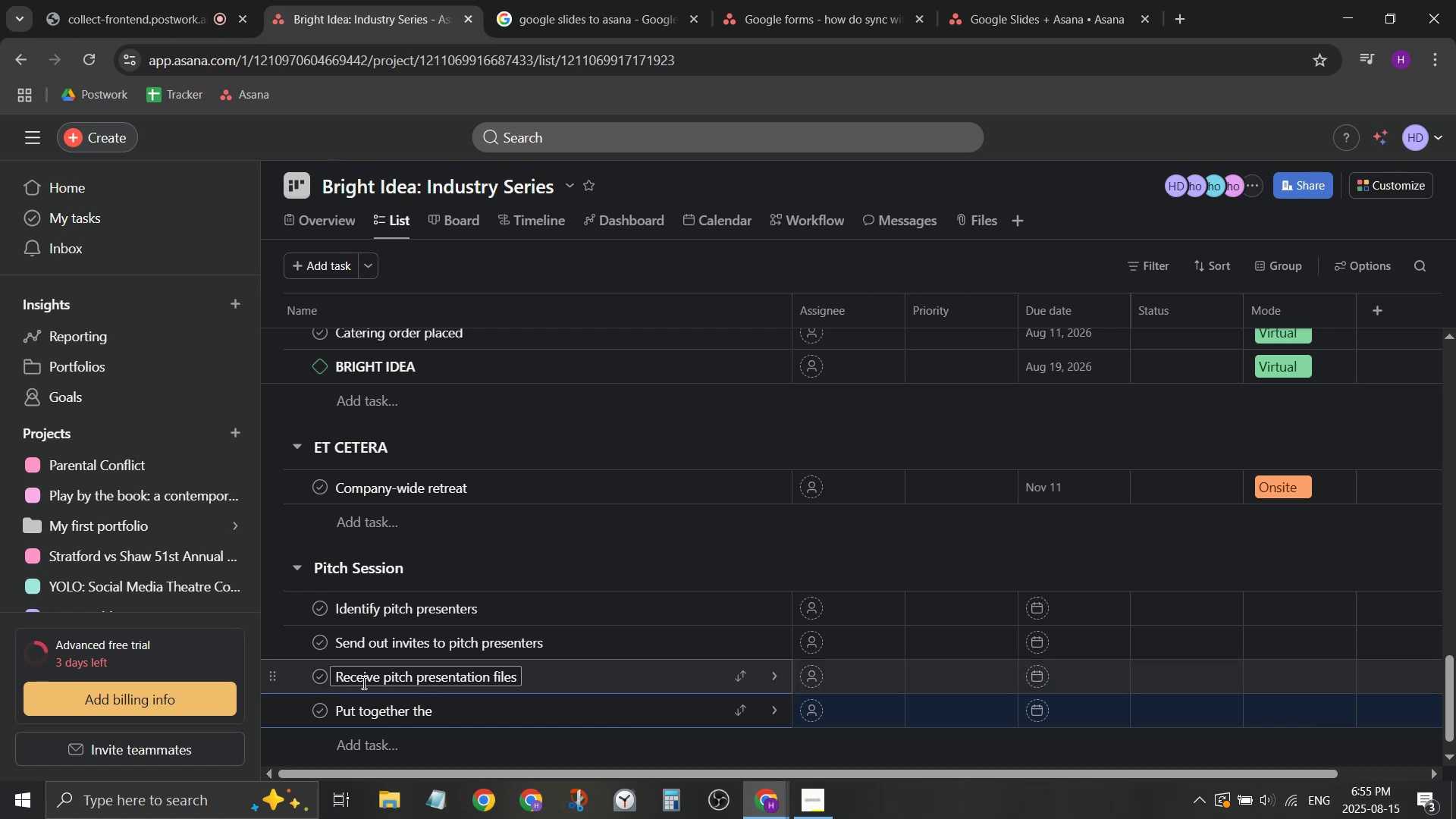 
left_click([347, 680])
 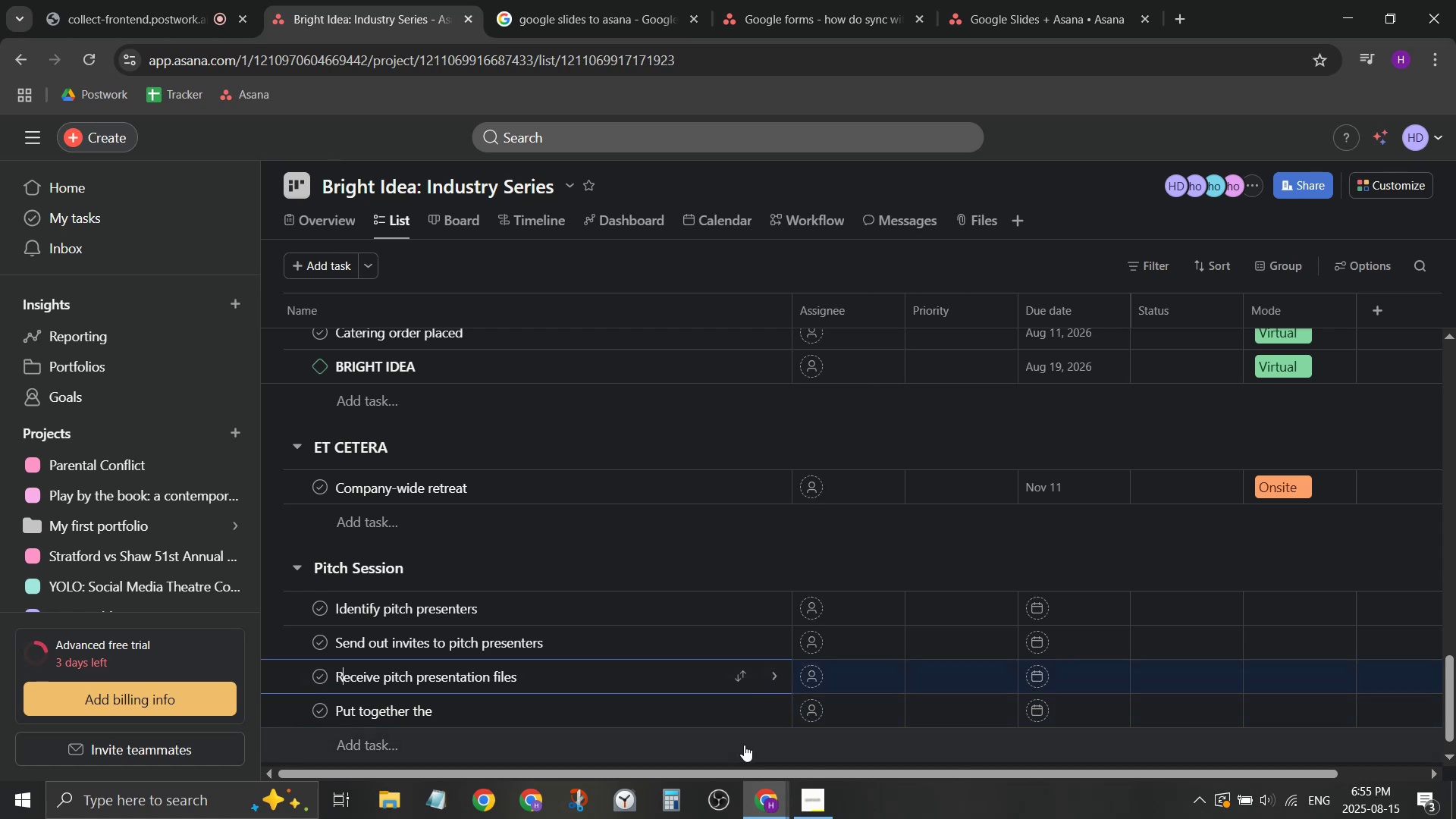 
key(Backspace)
type(Deadline to r)
 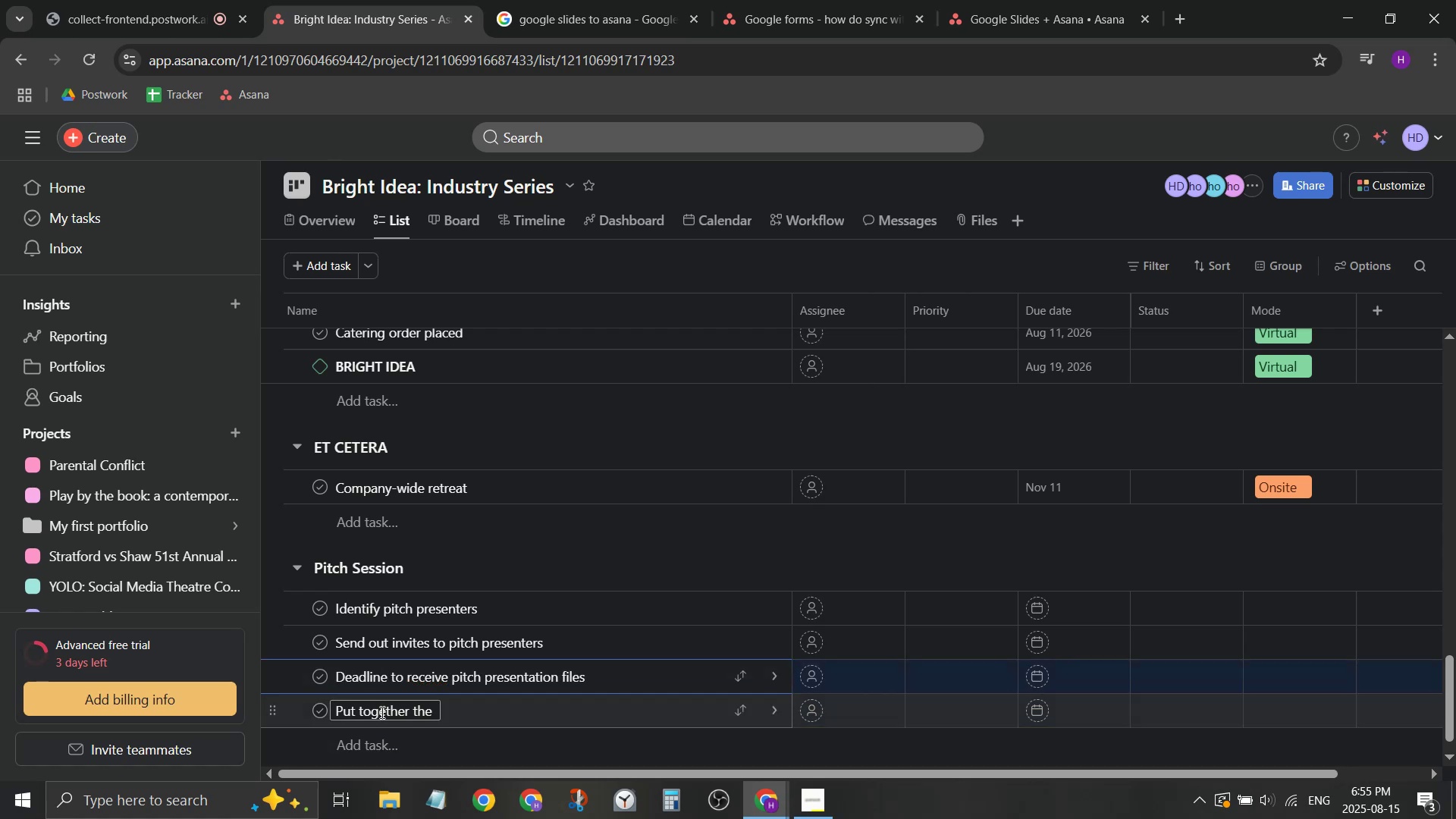 
double_click([407, 706])
 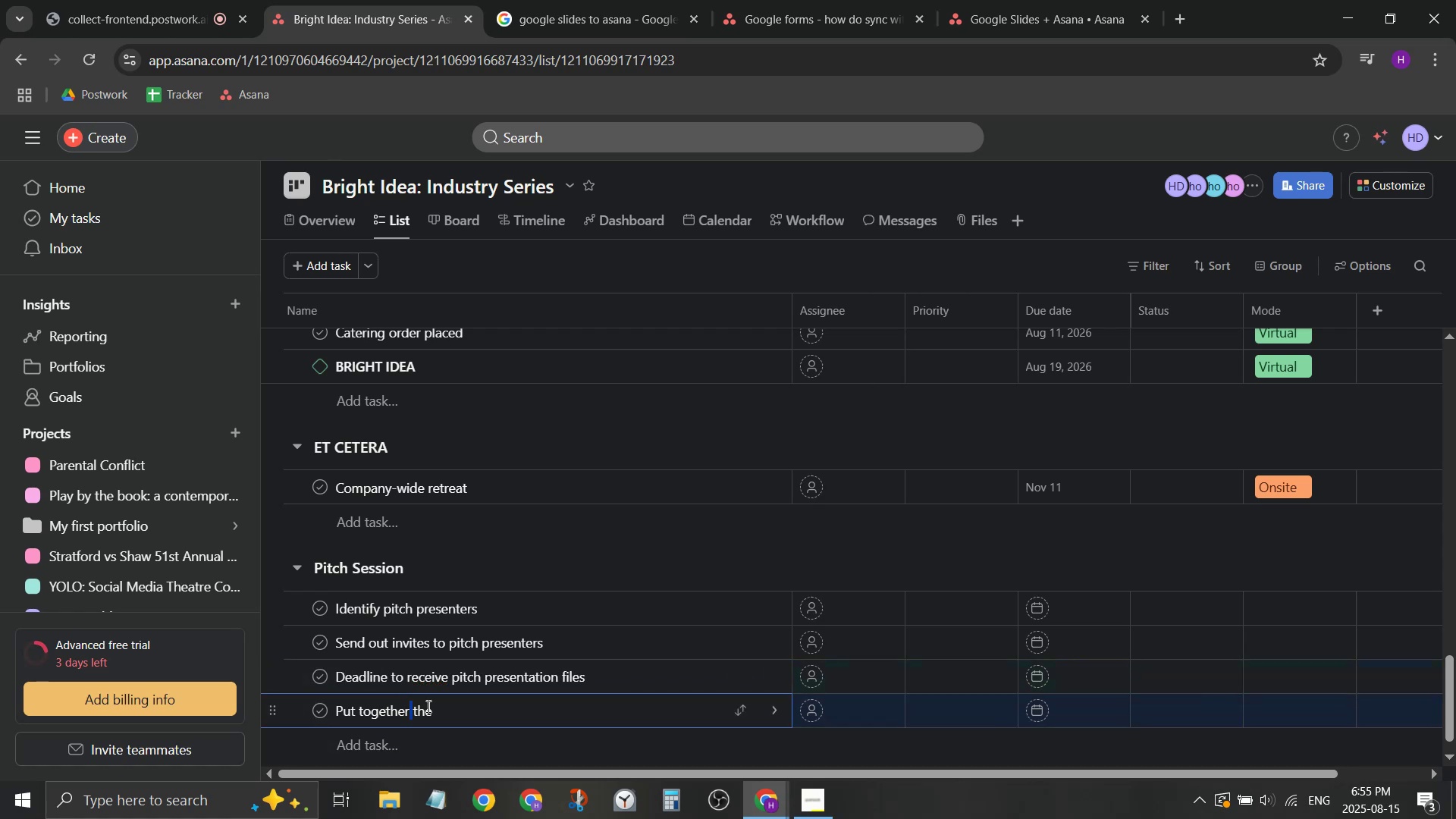 
triple_click([427, 706])
 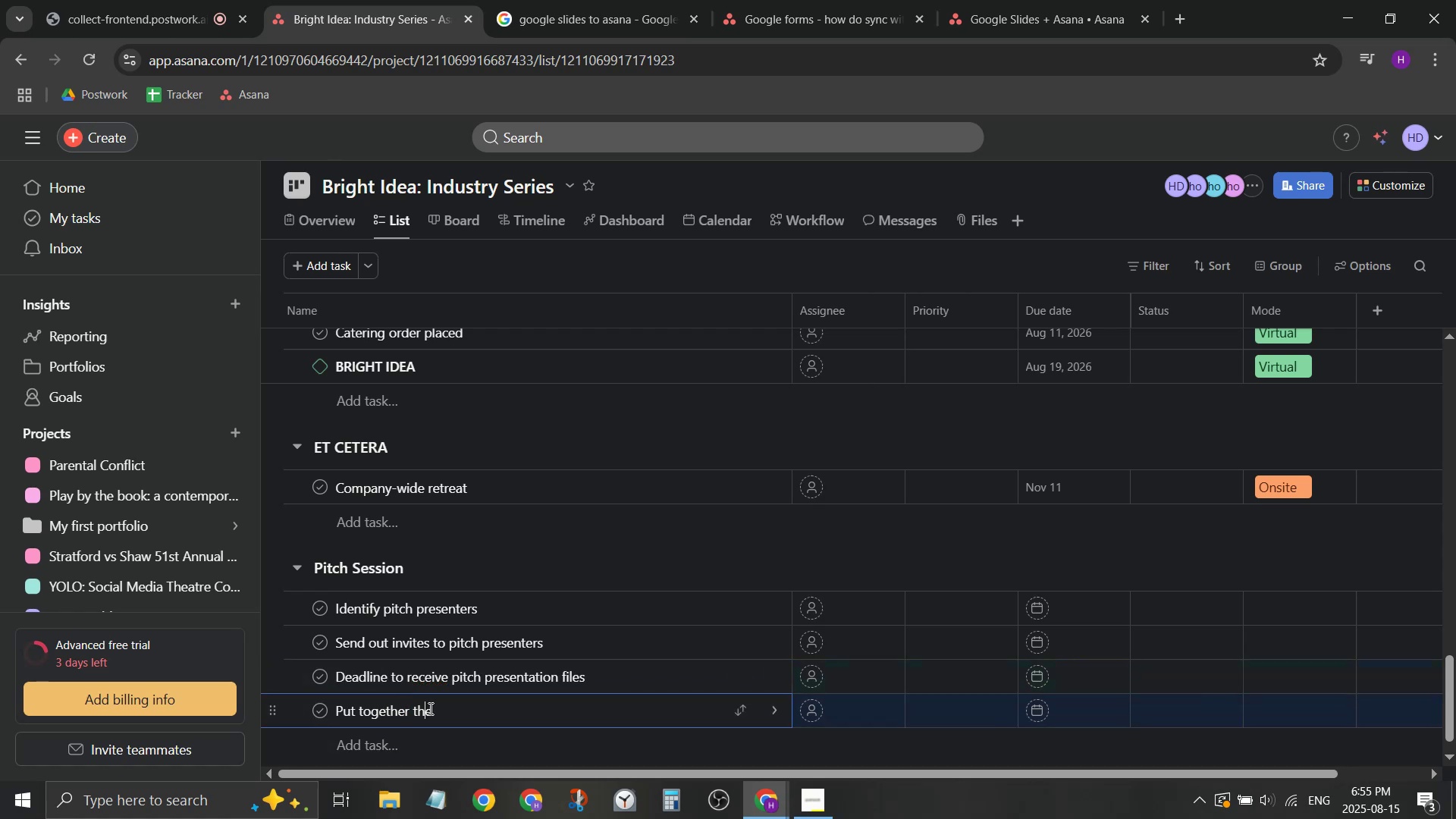 
triple_click([429, 708])
 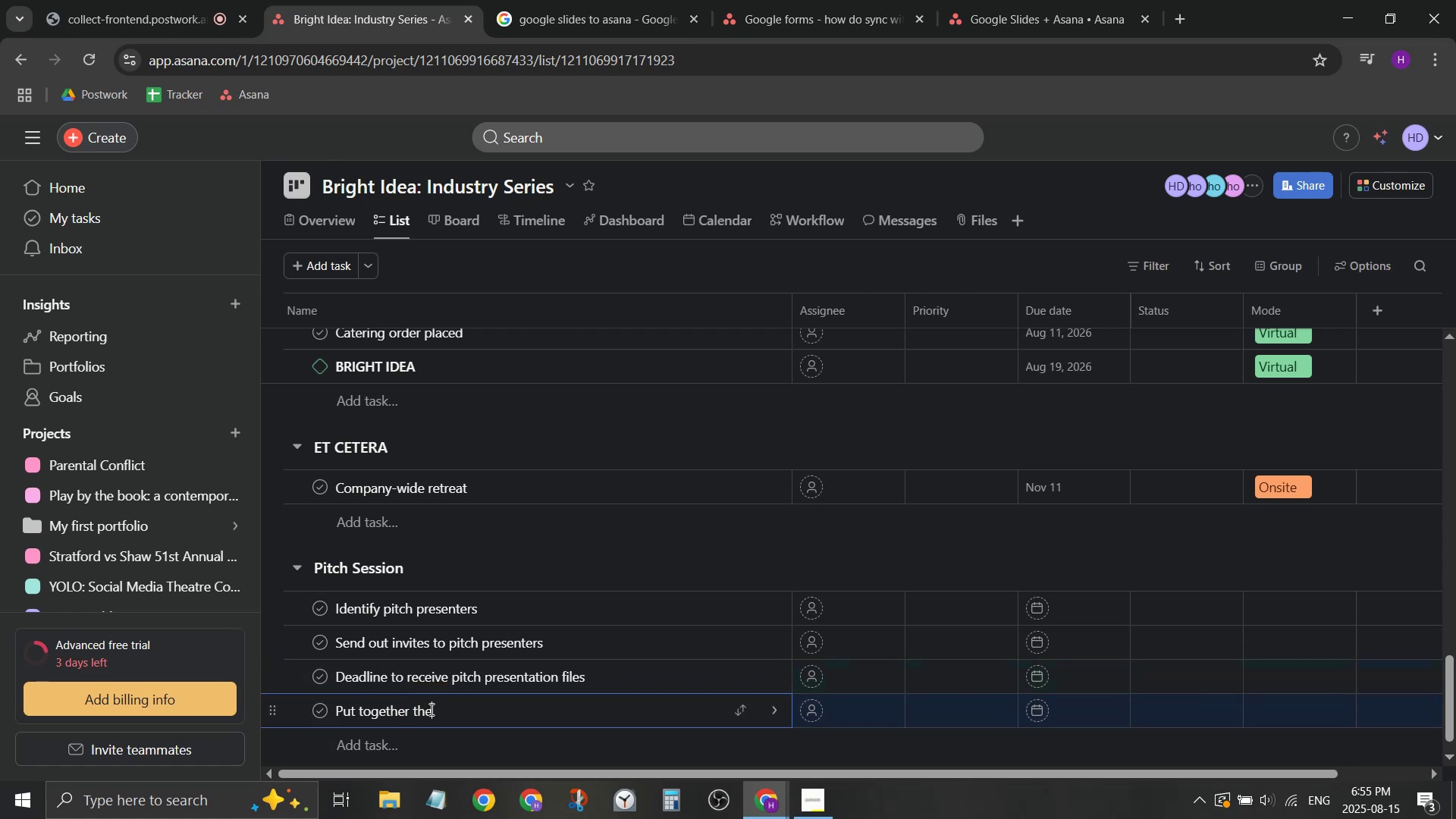 
triple_click([431, 709])
 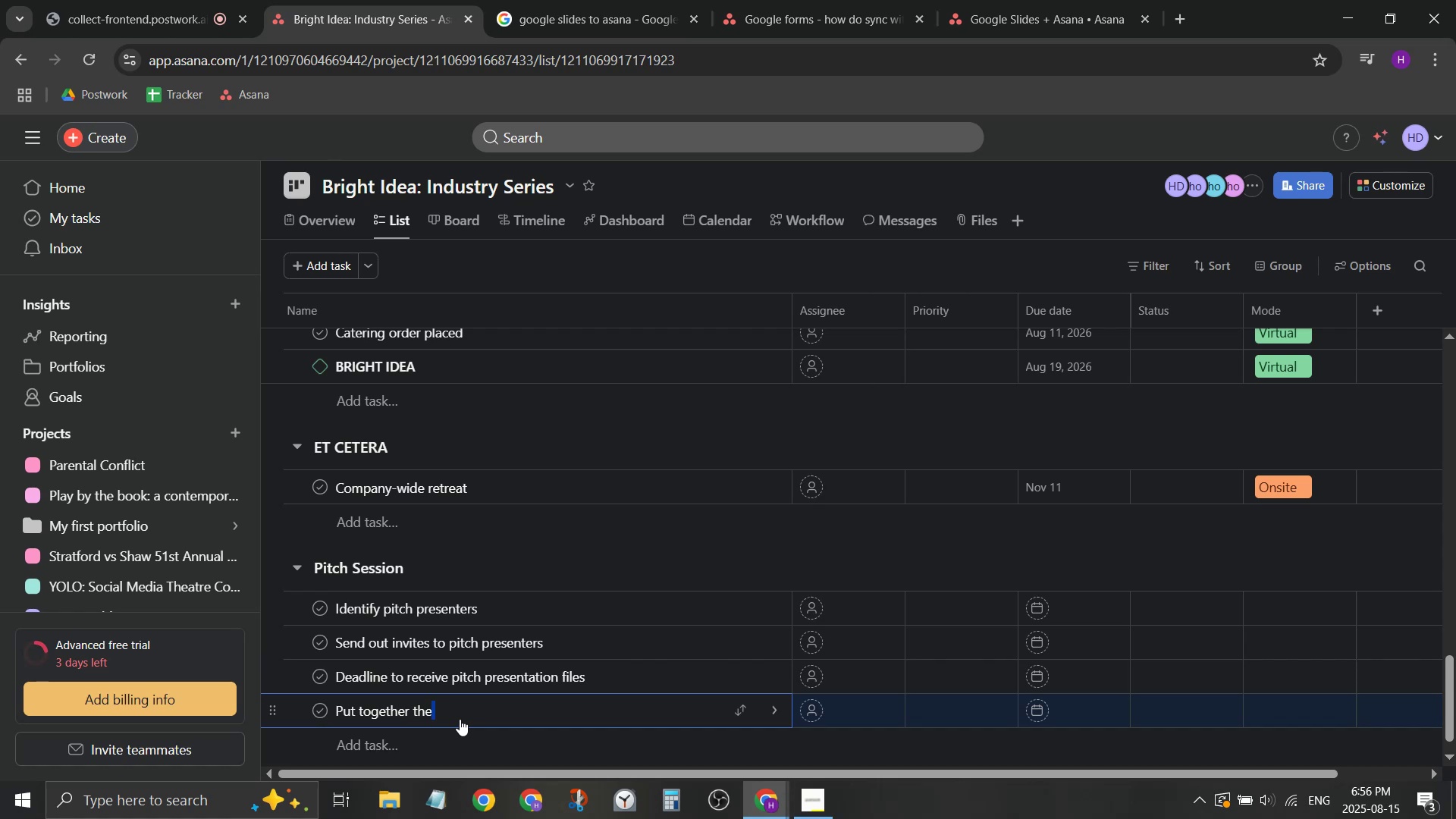 
wait(16.89)
 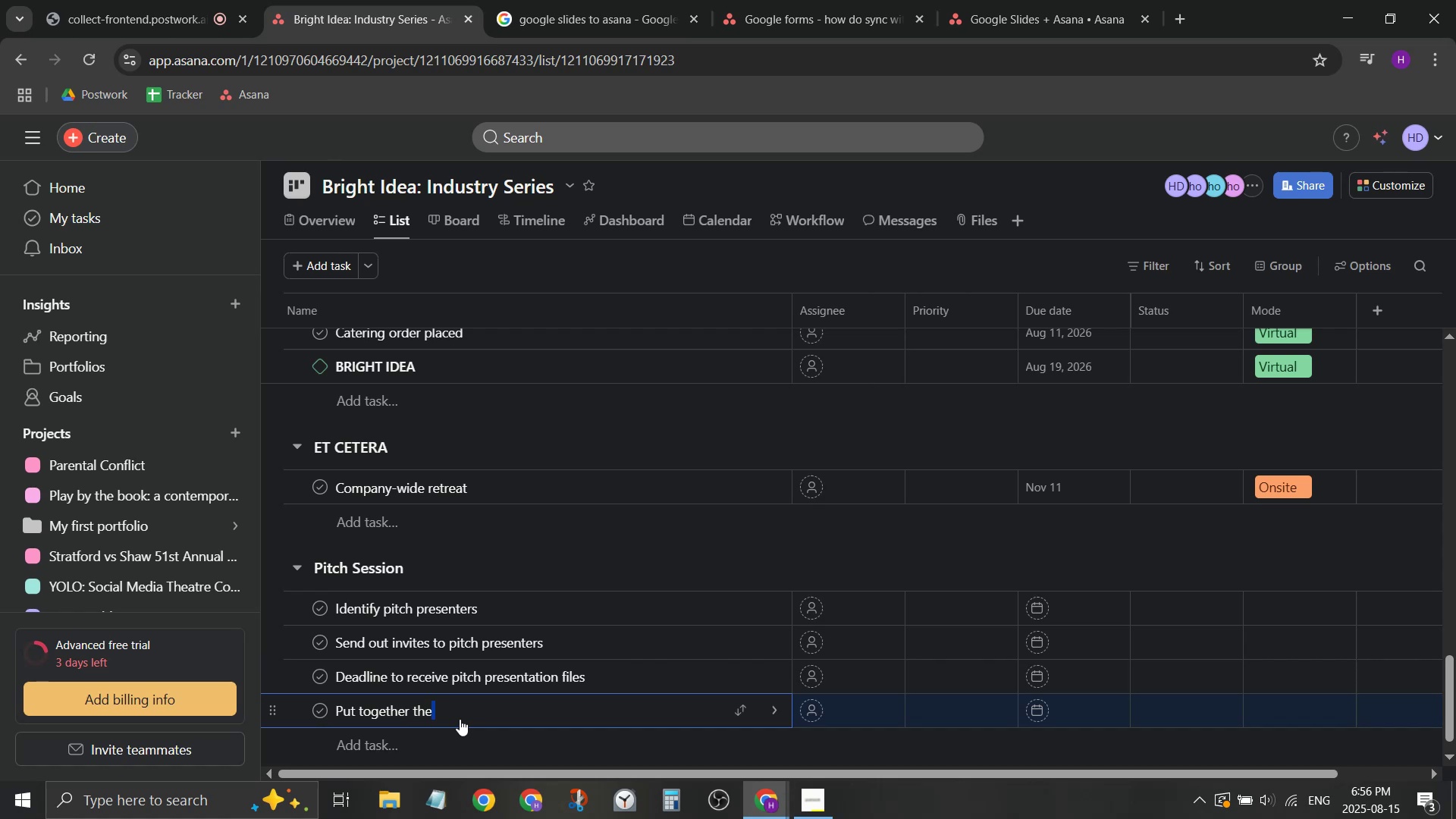 
key(Backspace)
key(Backspace)
key(Backspace)
key(Backspace)
type(the event Go)
key(Backspace)
key(Backspace)
type(e single even )
key(Backspace)
type(t Google sli)
key(Backspace)
key(Backspace)
type(=)
key(Backspace)
key(Backspace)
type(Slide)
 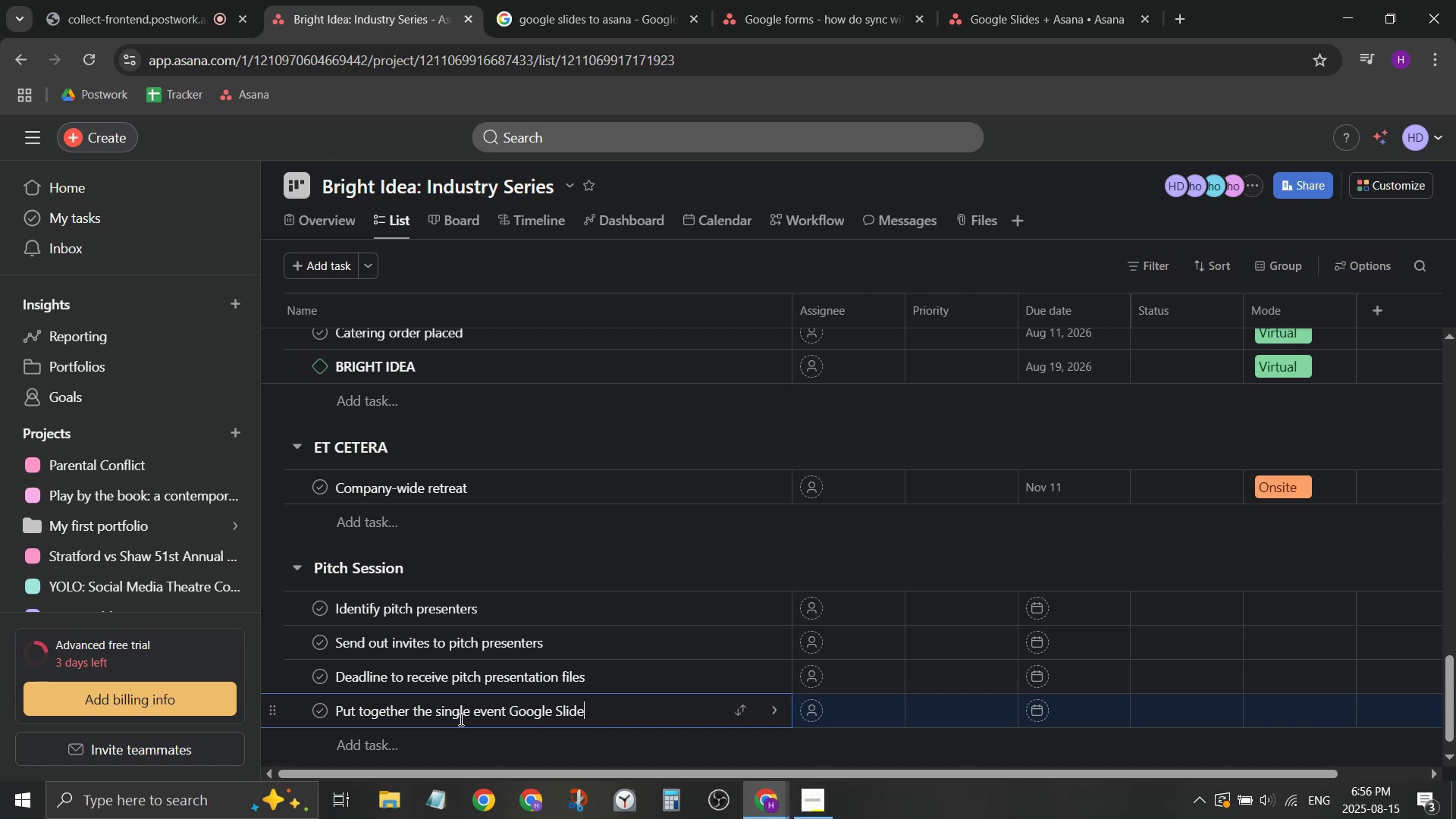 
wait(5.16)
 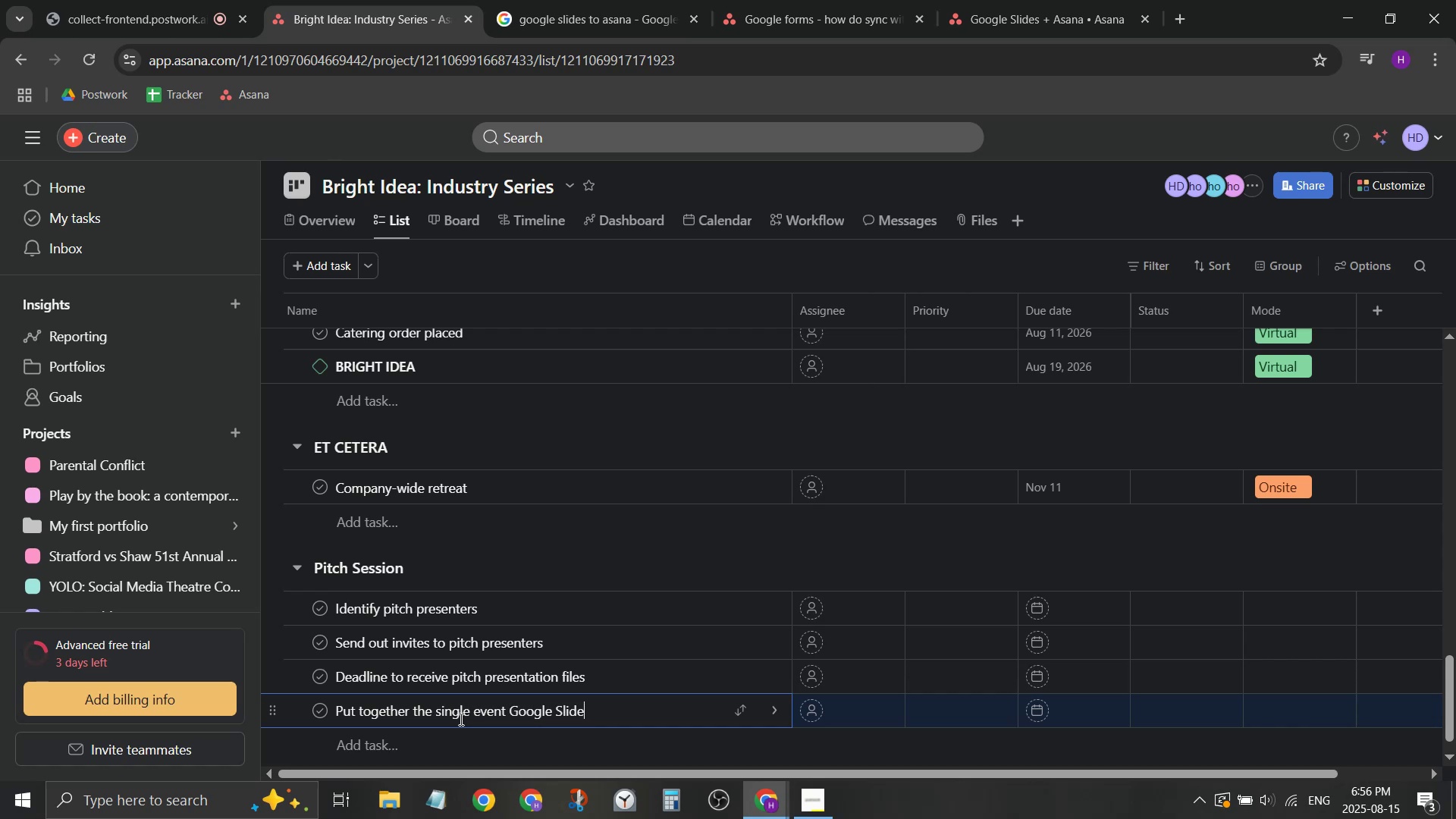 
key(Control+ControlLeft)
 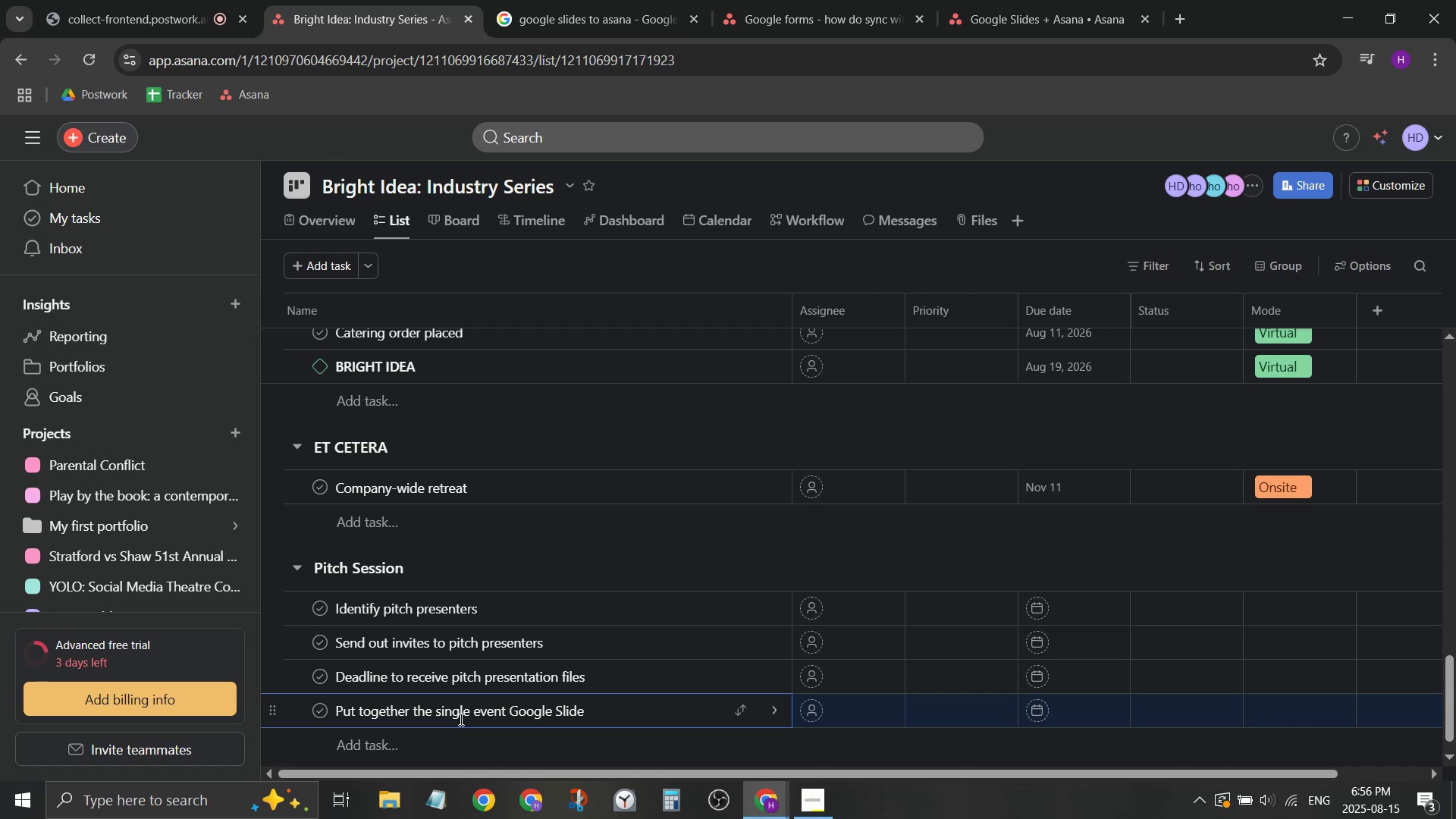 
key(Control+1)
 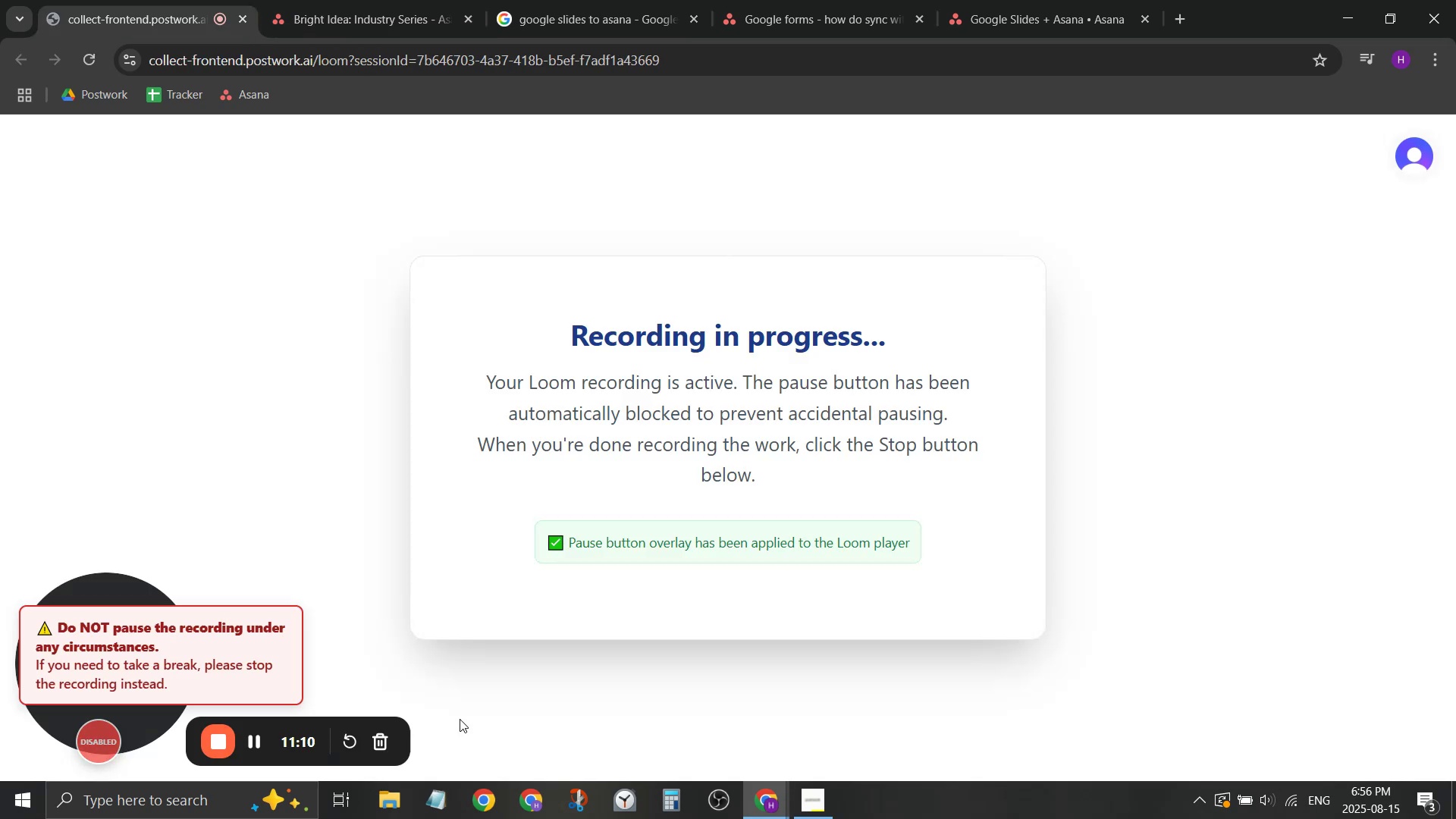 
key(Control+ControlLeft)
 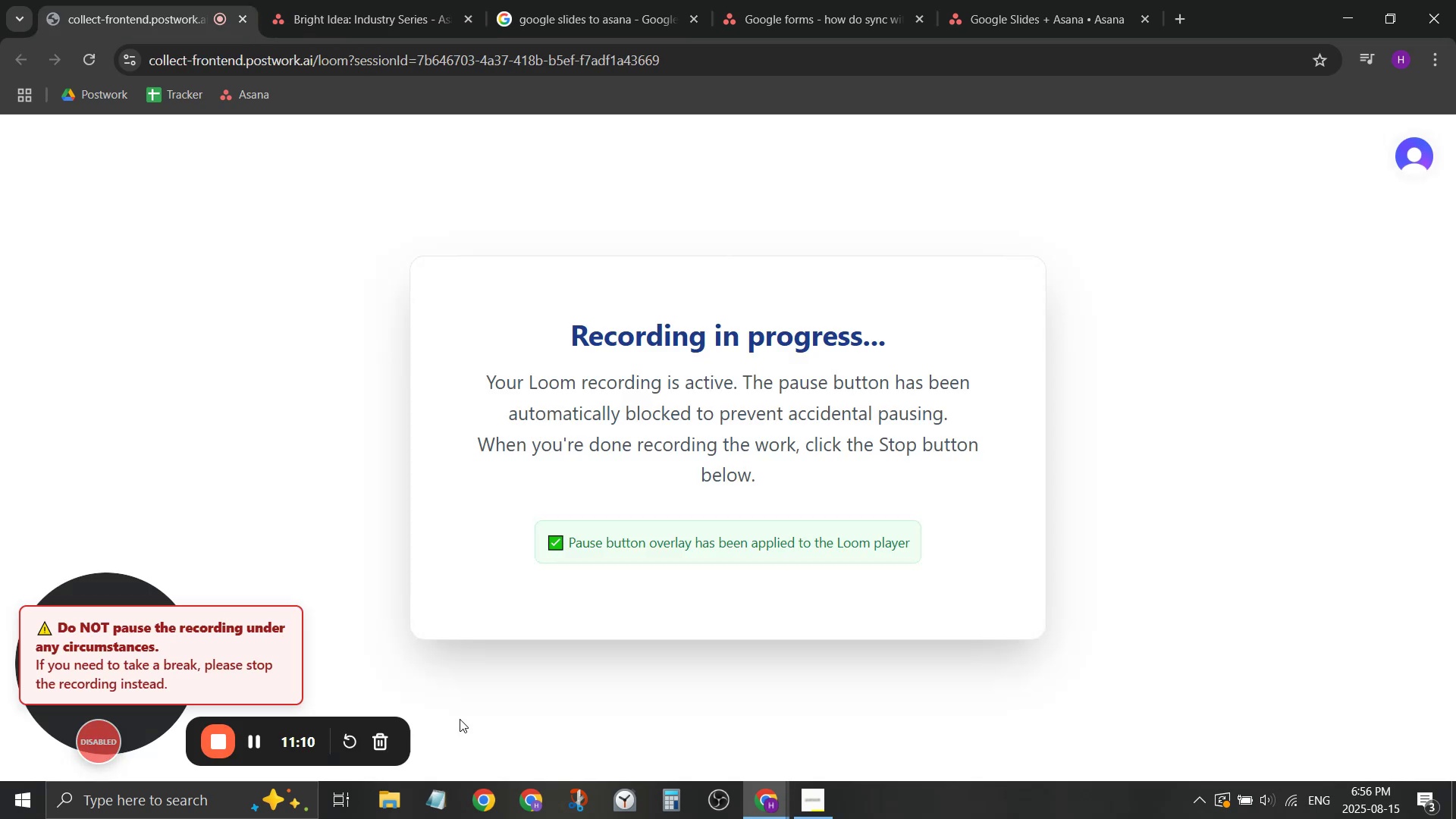 
key(Control+2)
 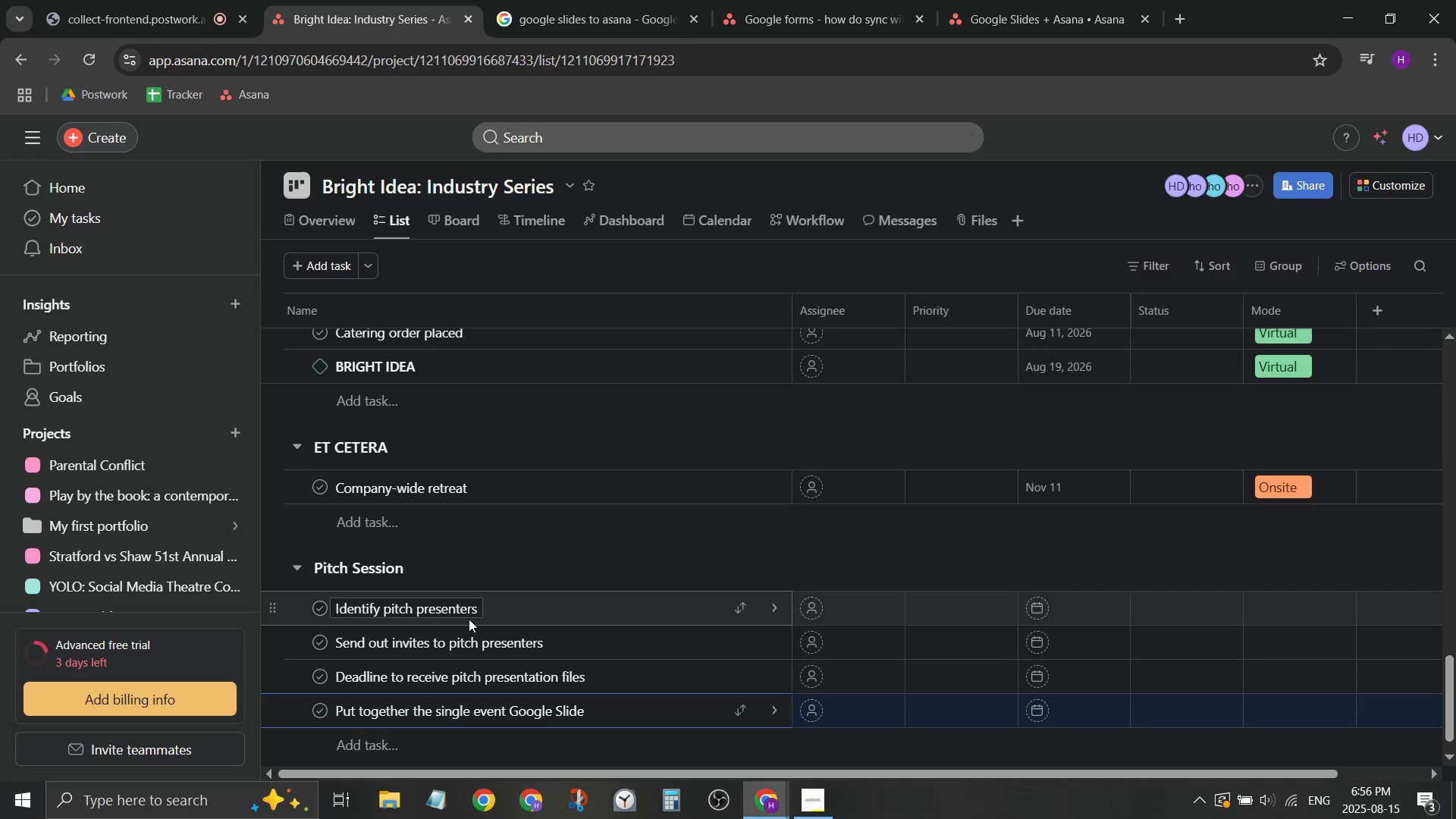 
scroll: coordinate [497, 595], scroll_direction: down, amount: 1.0
 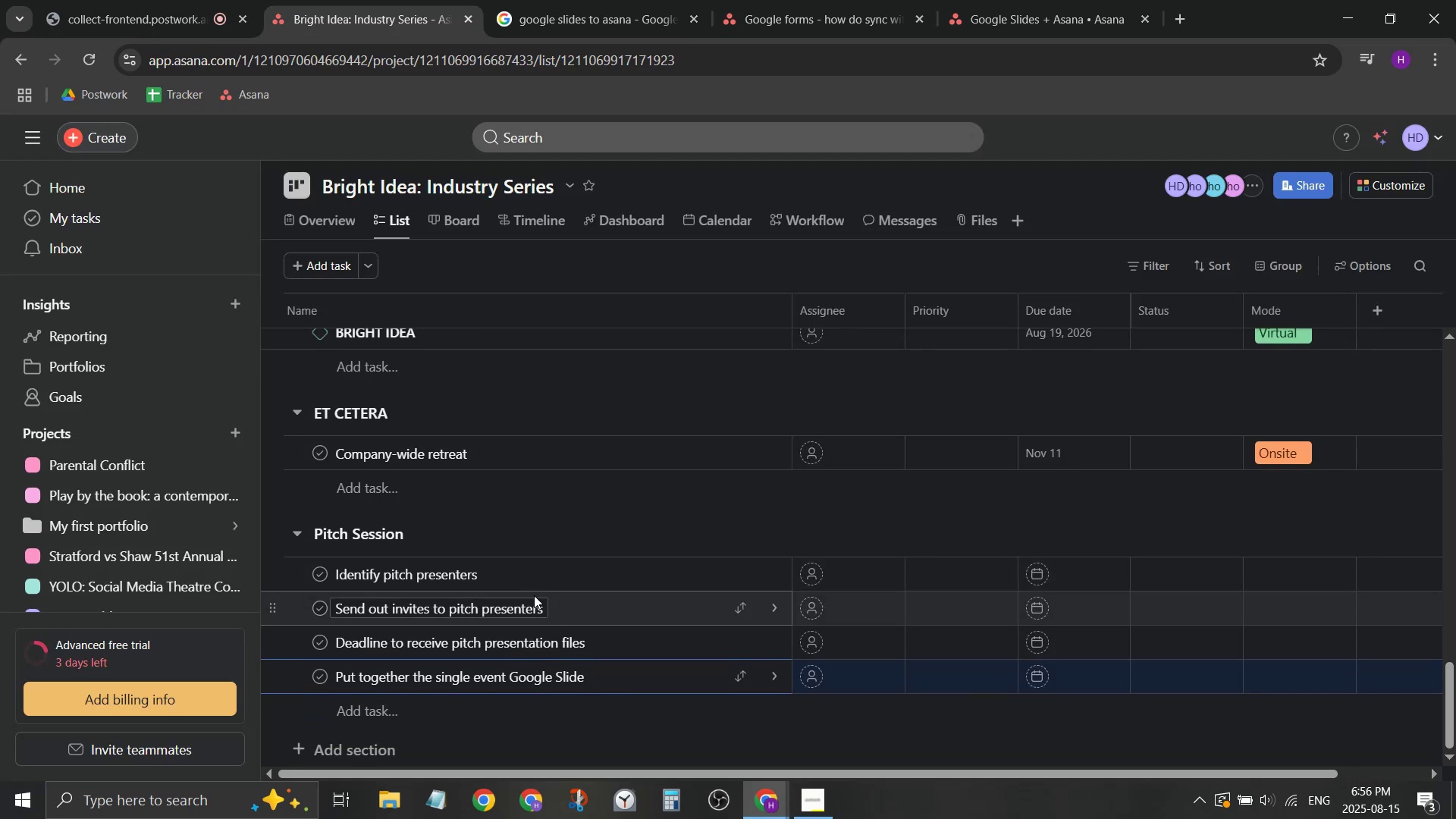 
scroll: coordinate [537, 591], scroll_direction: up, amount: 1.0
 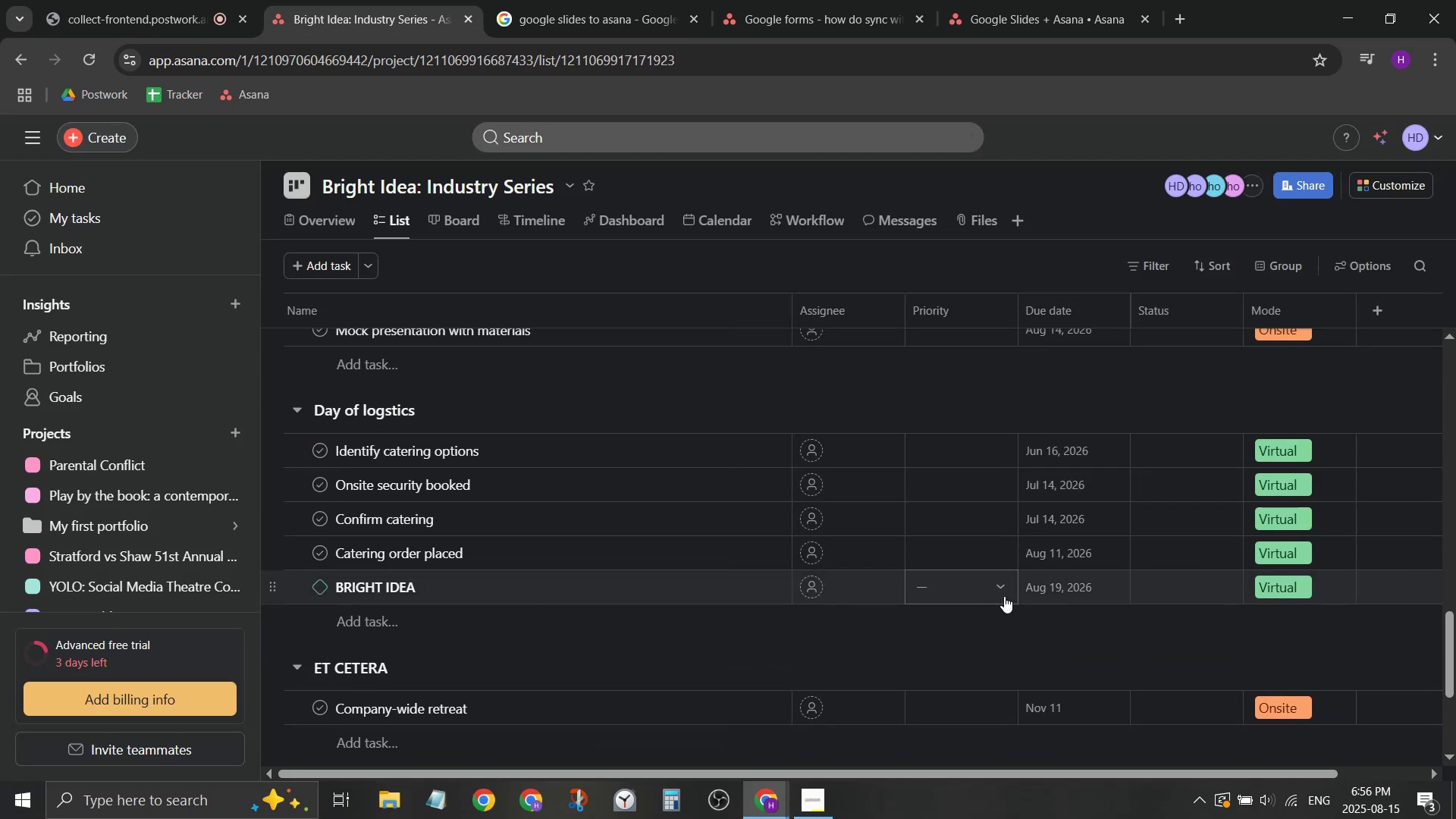 
left_click([1044, 595])
 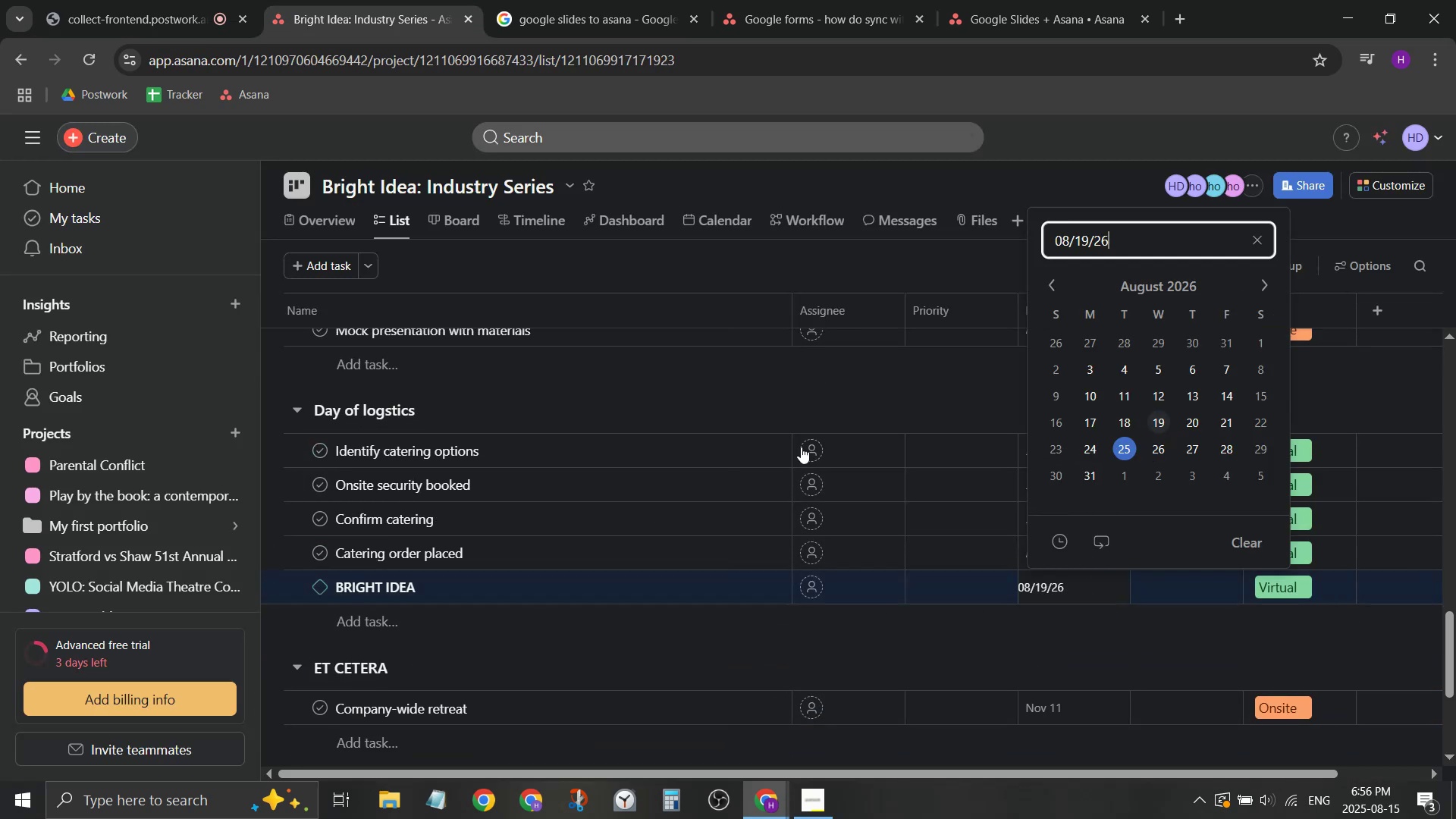 
left_click([400, 594])
 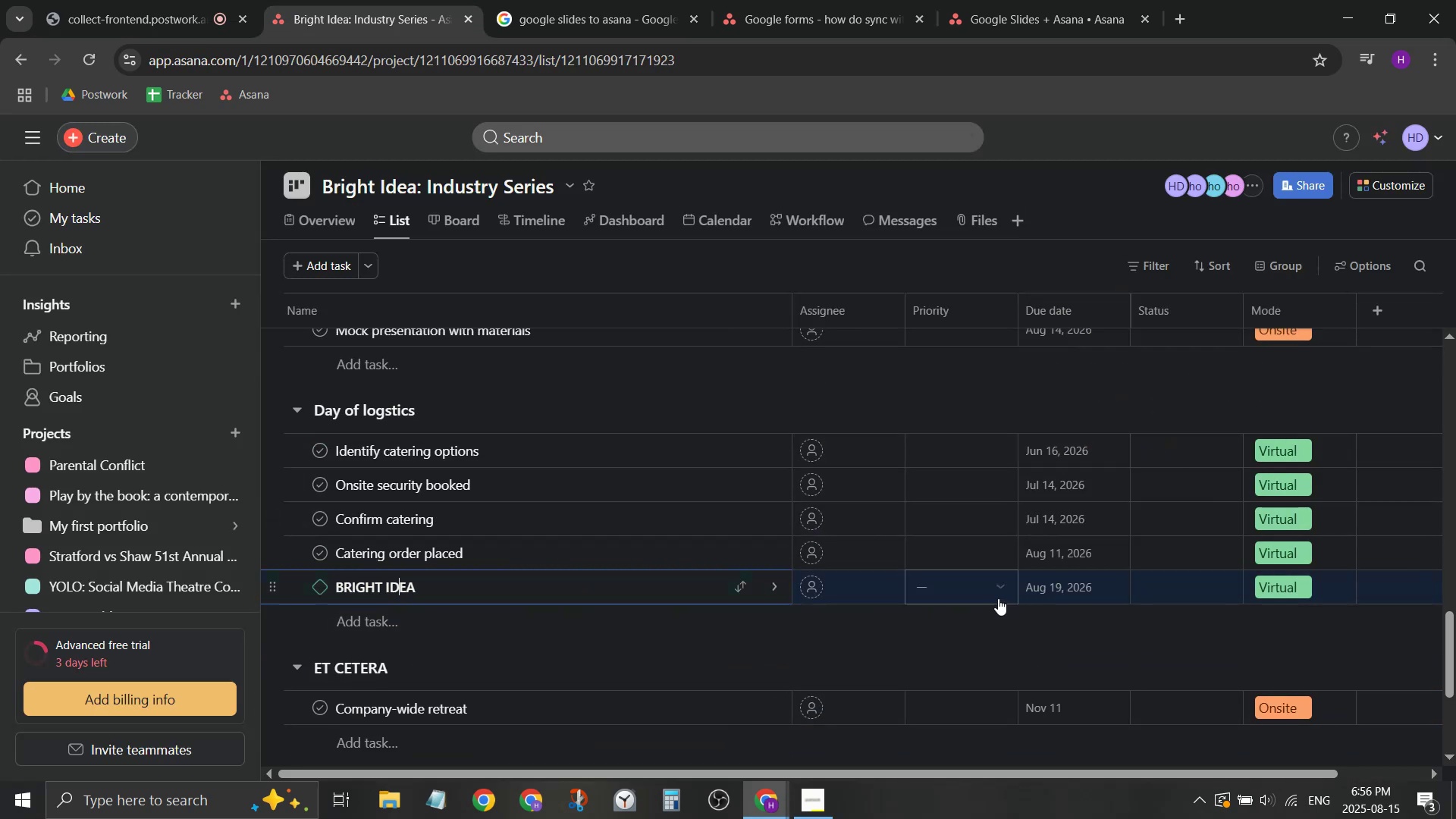 
left_click([1044, 588])
 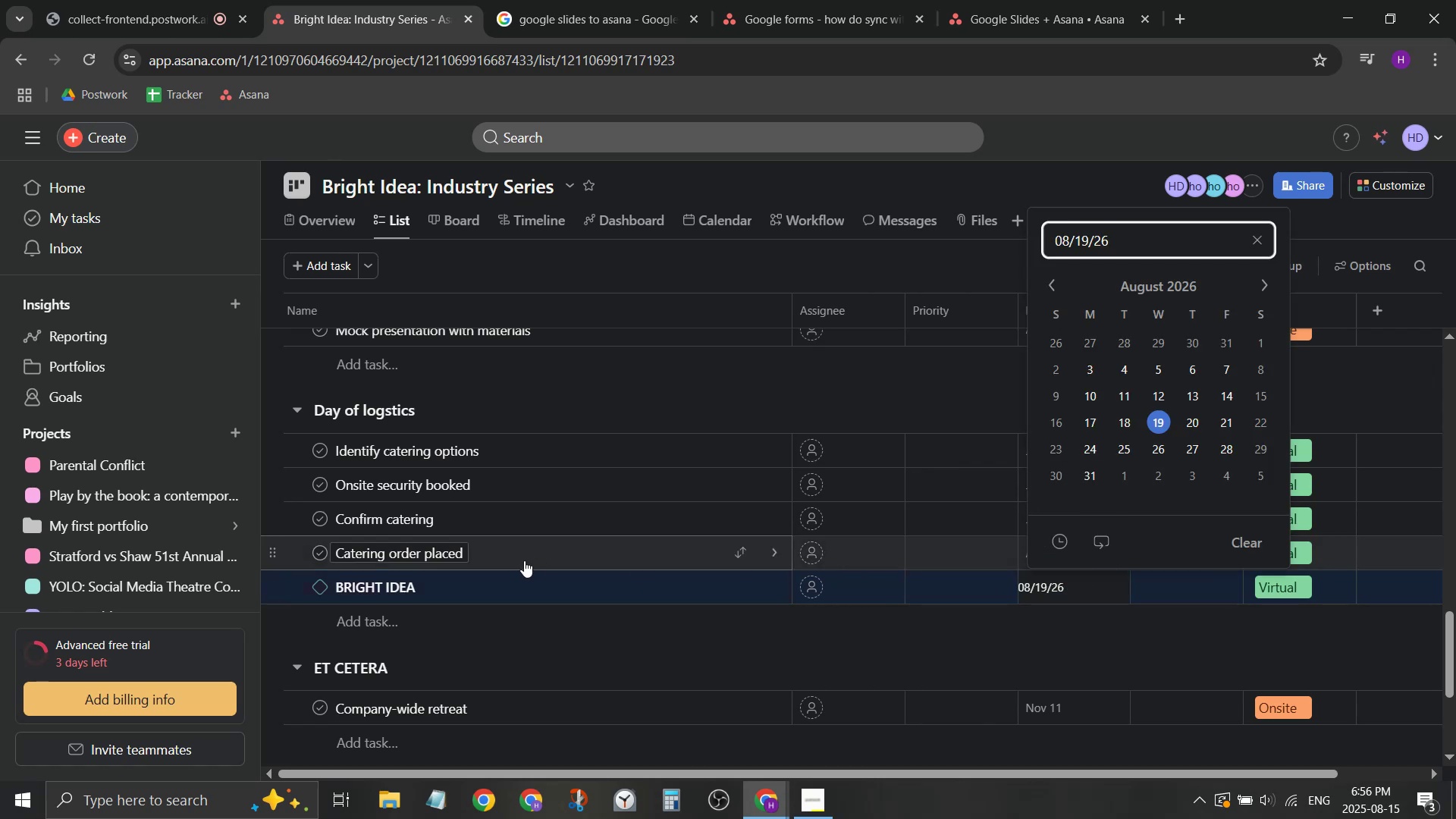 
right_click([546, 580])
 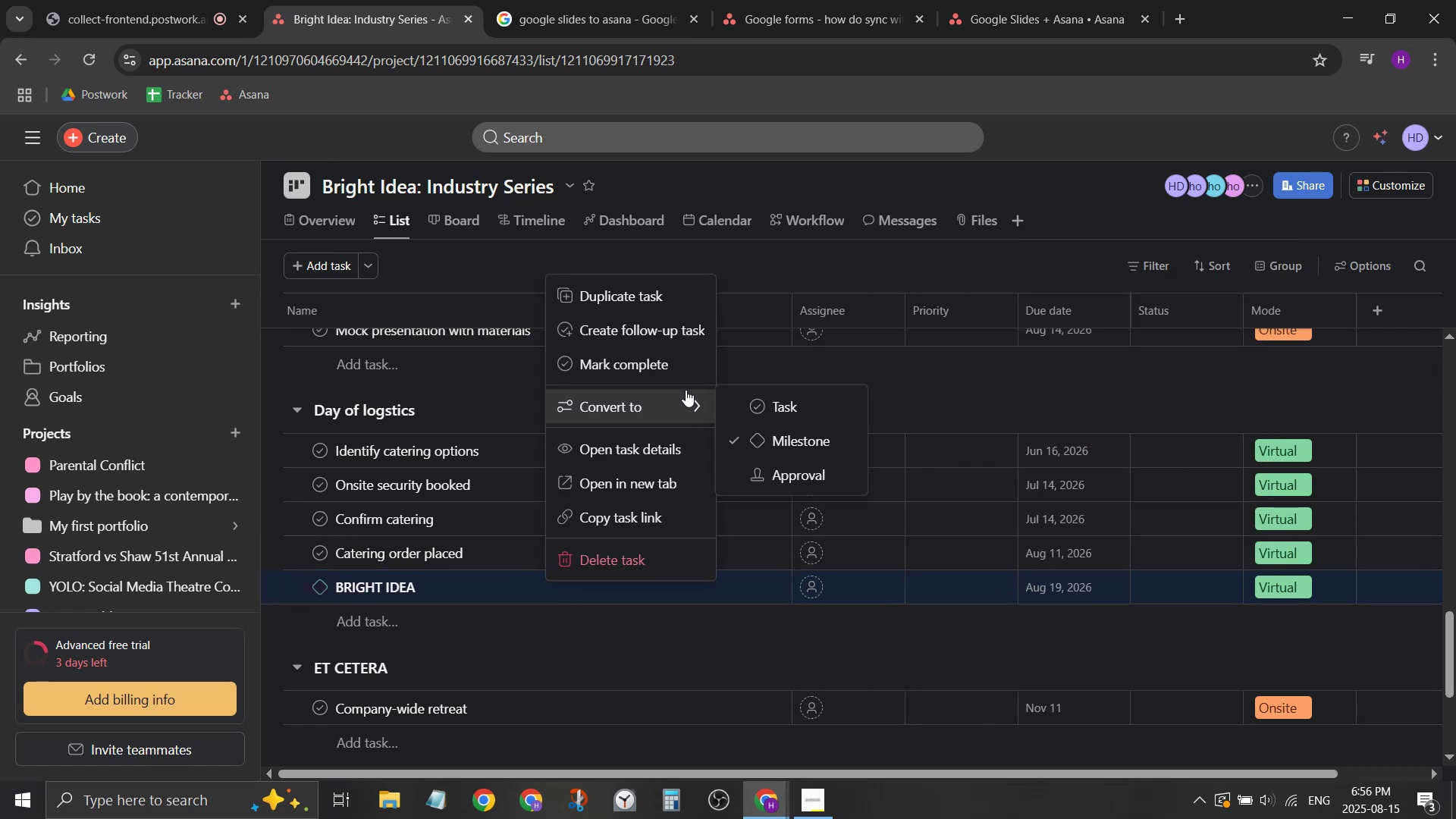 
left_click([802, 406])
 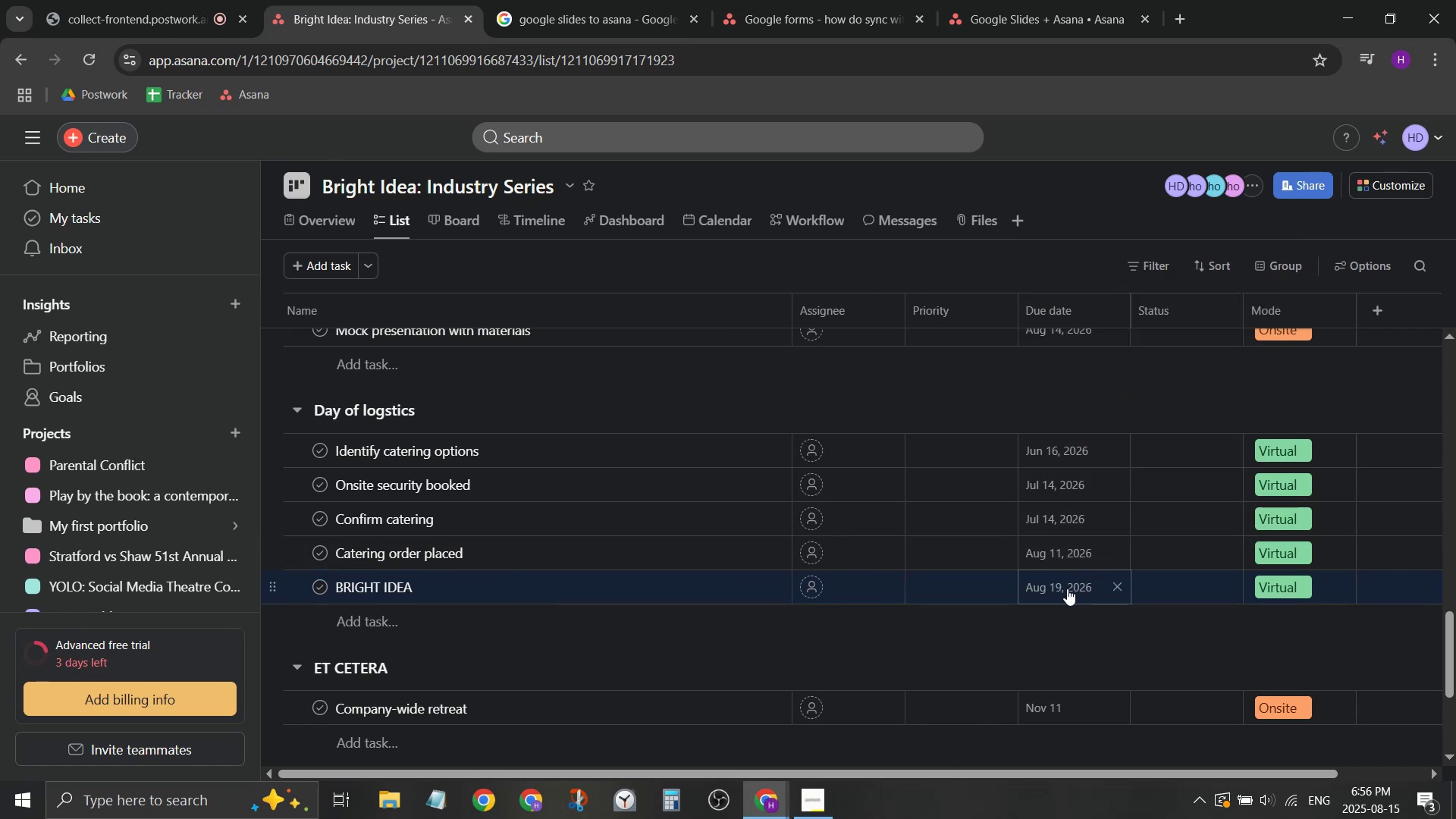 
left_click([1067, 588])
 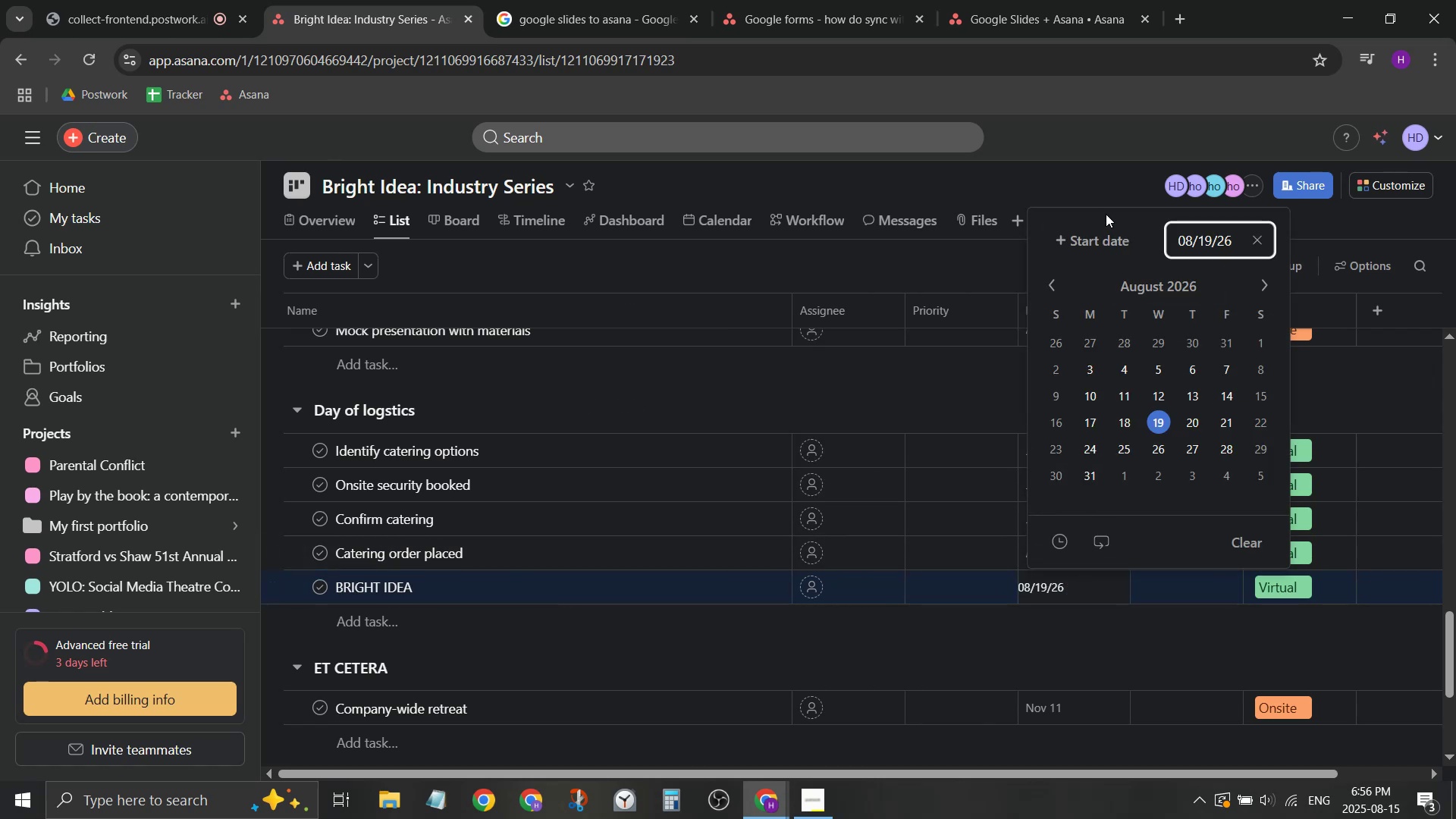 
double_click([1109, 239])
 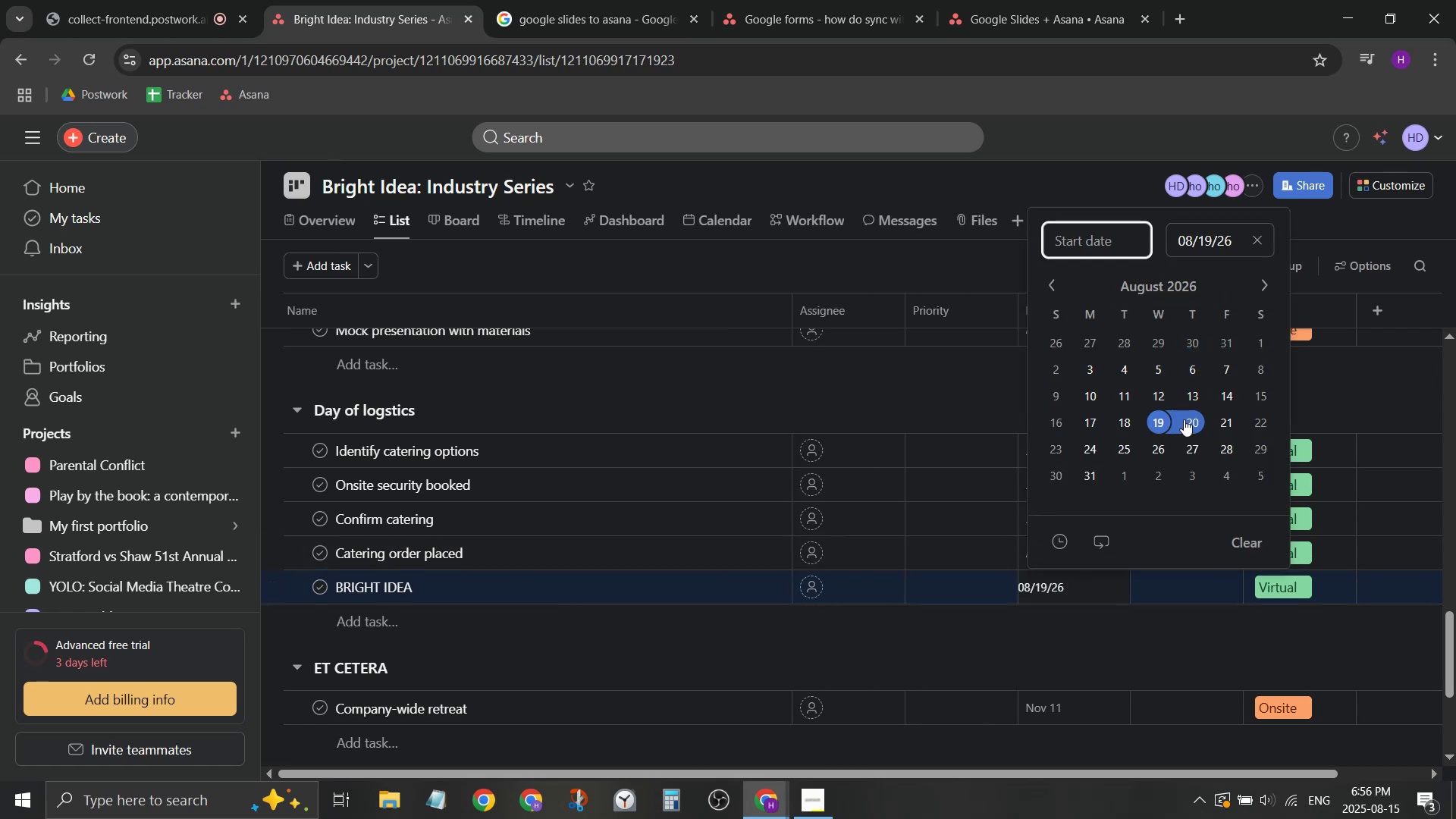 
left_click([1152, 430])
 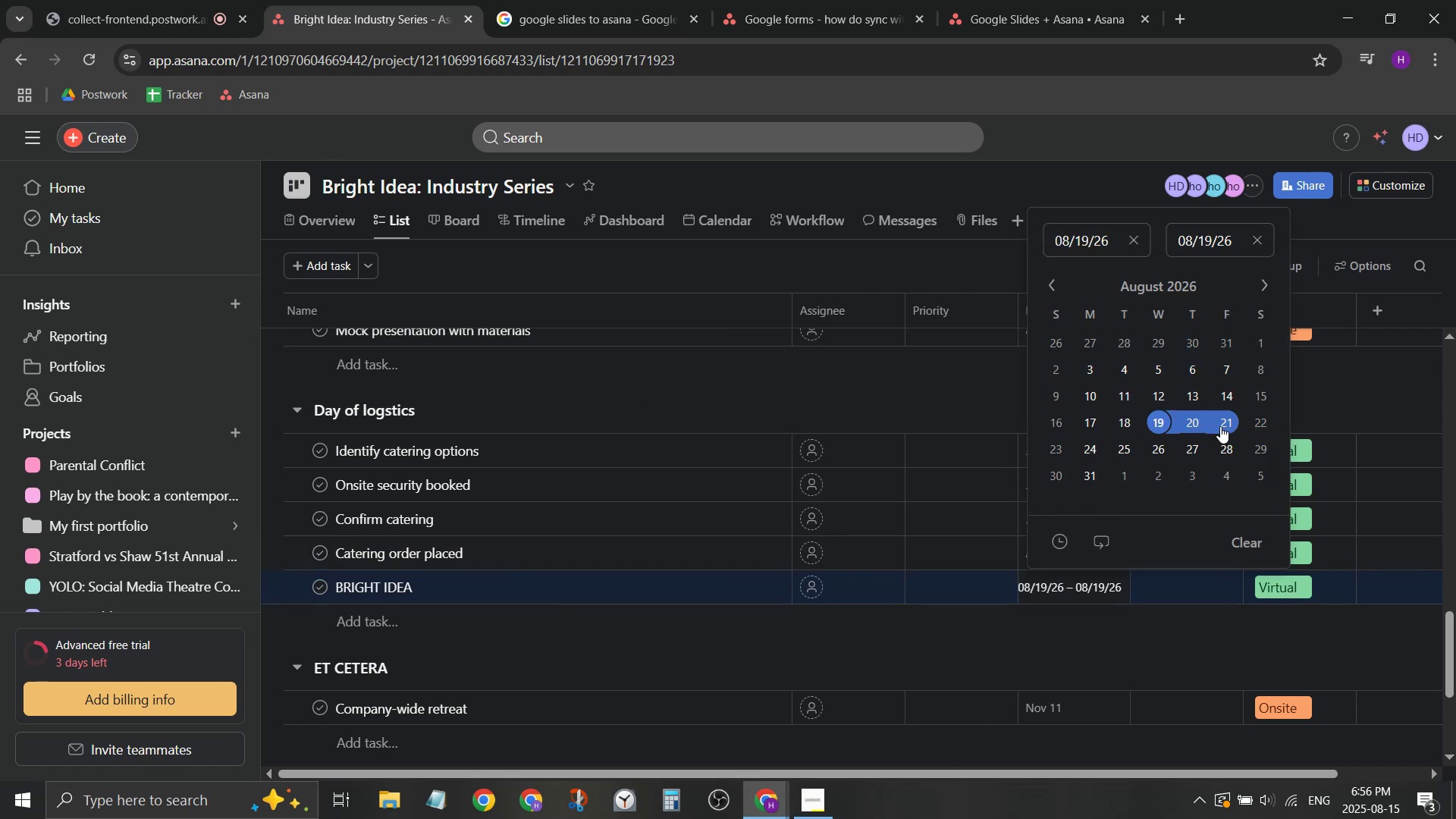 
left_click([1222, 427])
 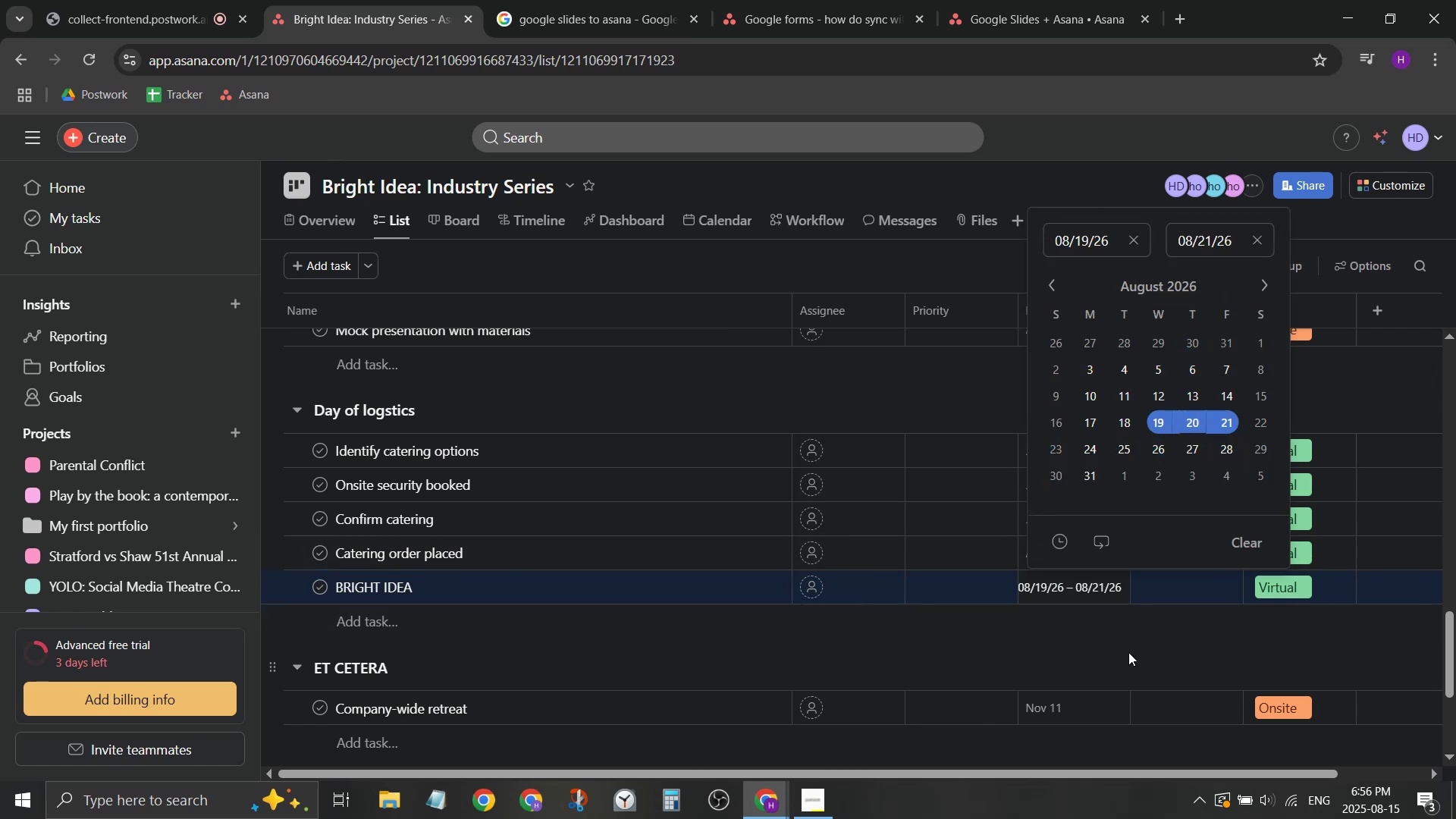 
left_click([1128, 653])
 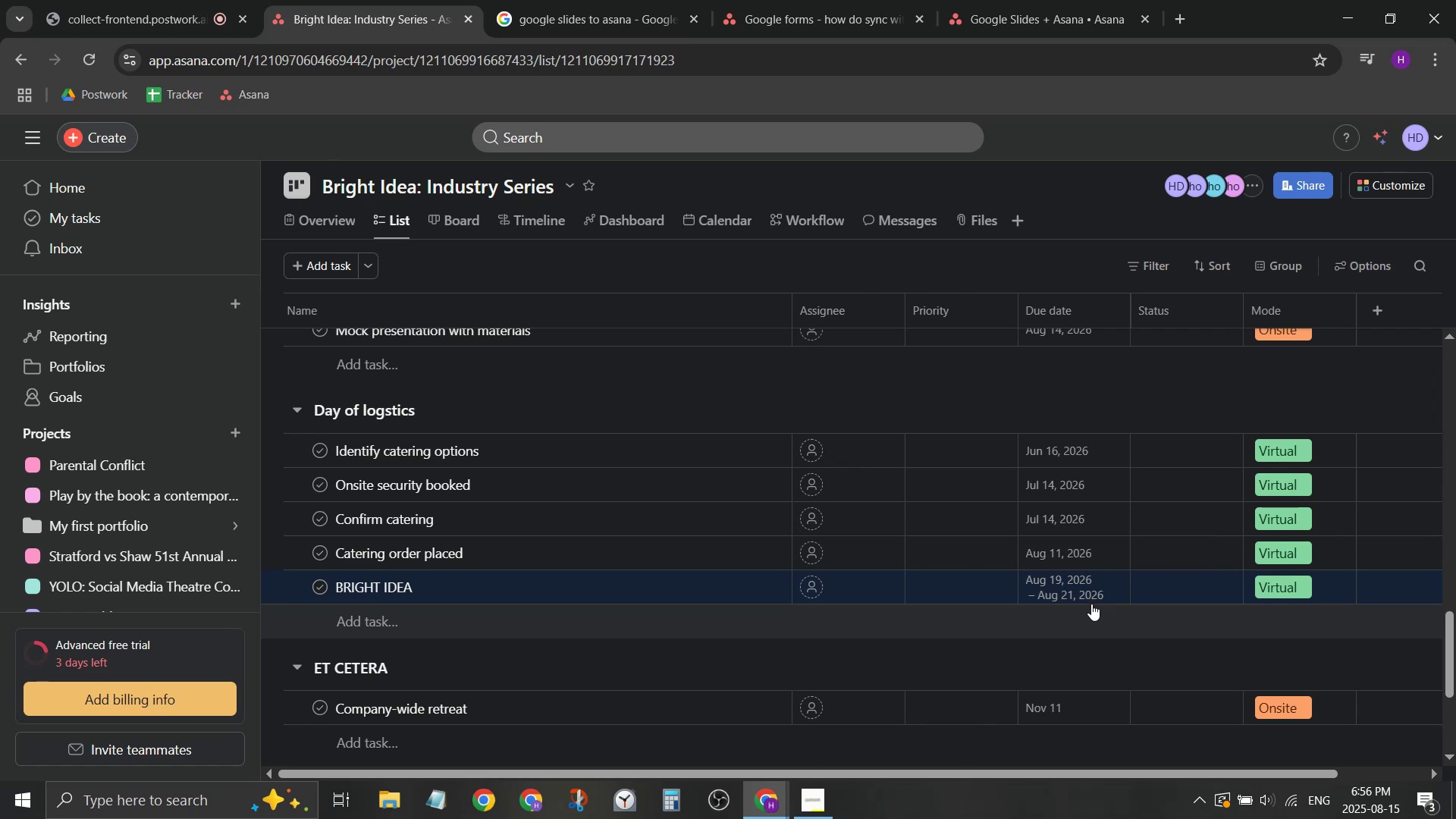 
scroll: coordinate [1013, 585], scroll_direction: down, amount: 1.0
 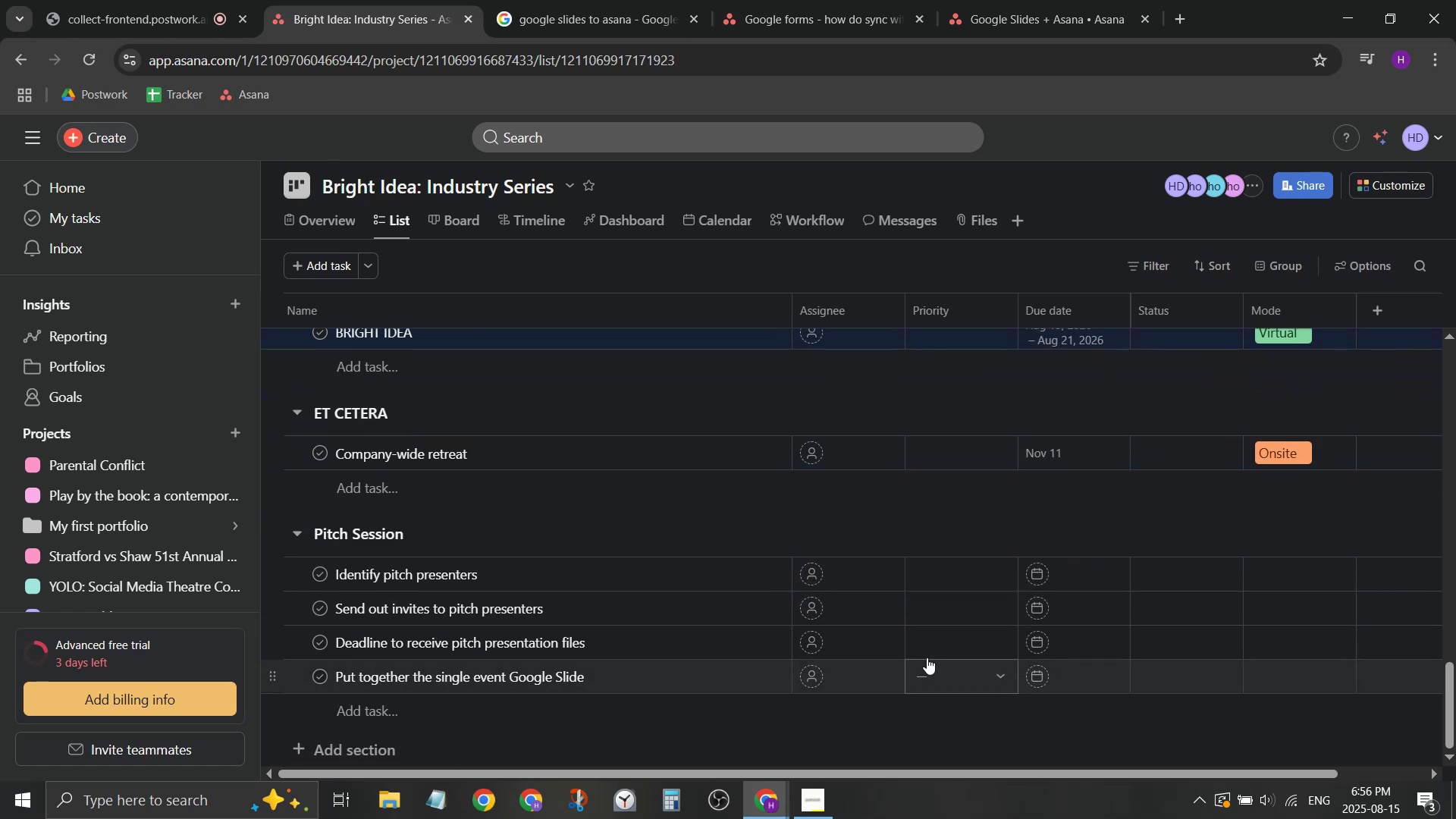 
scroll: coordinate [816, 637], scroll_direction: none, amount: 0.0
 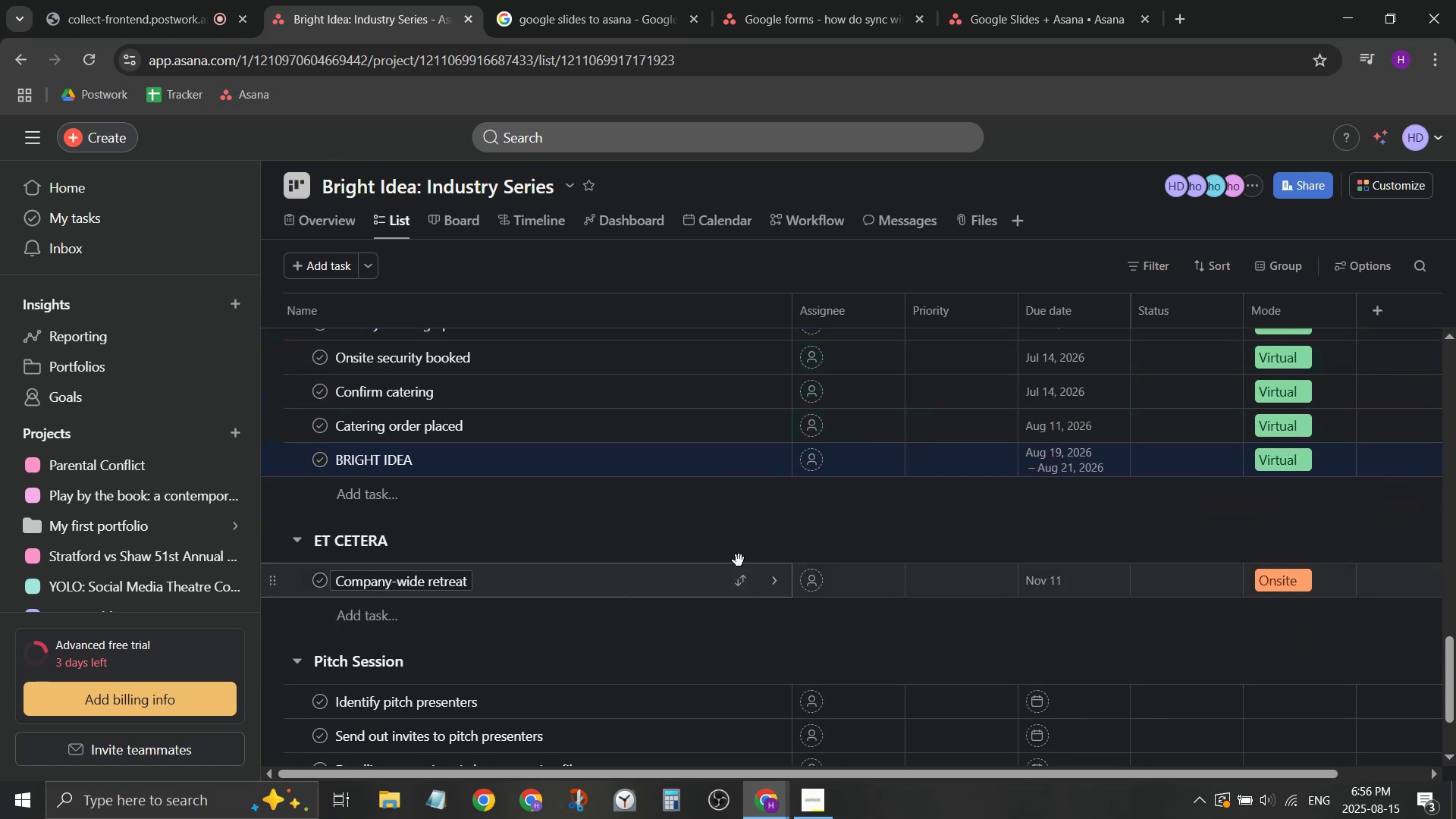 
scroll: coordinate [671, 525], scroll_direction: up, amount: 1.0
 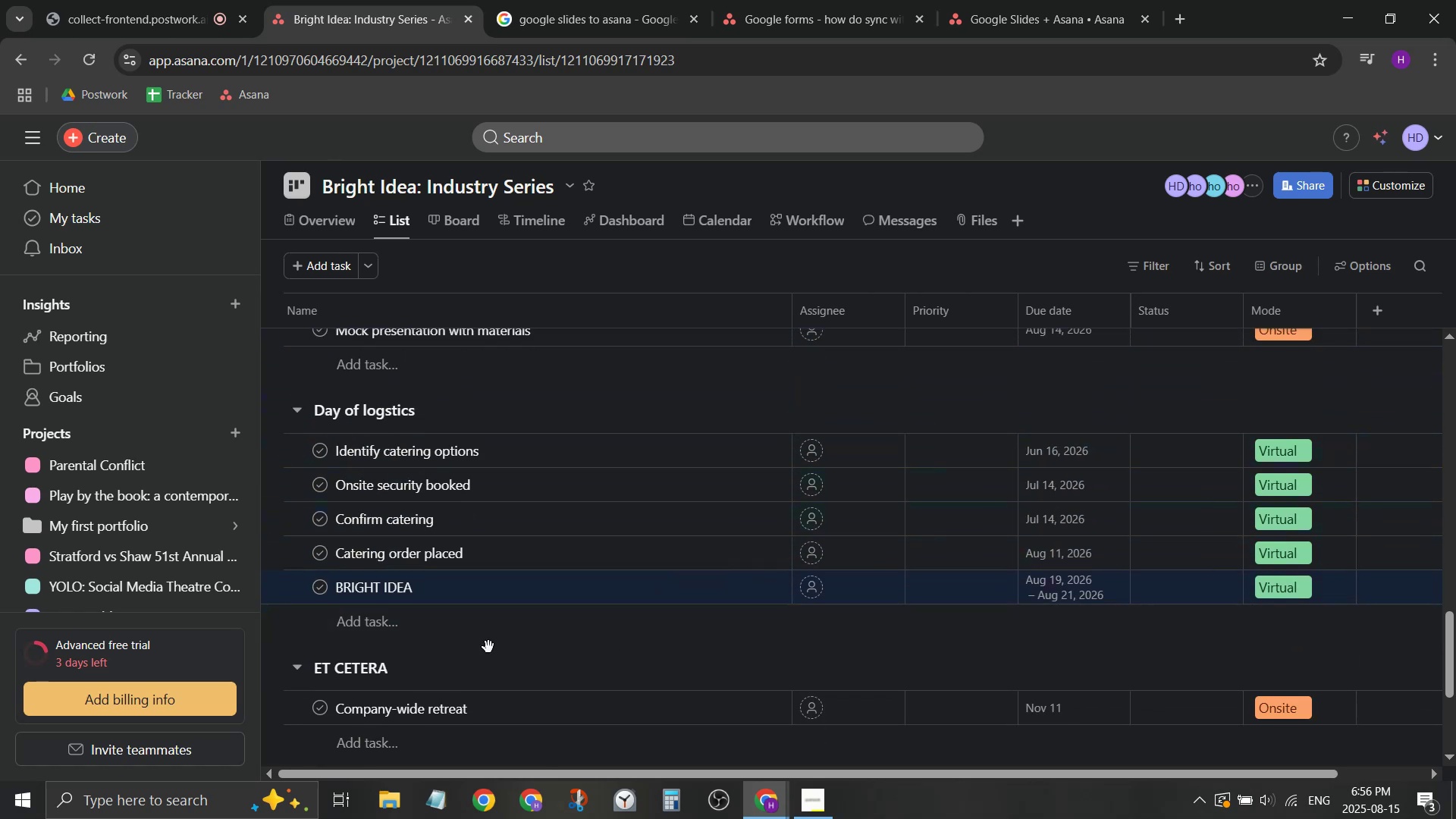 
scroll: coordinate [440, 639], scroll_direction: down, amount: 2.0
 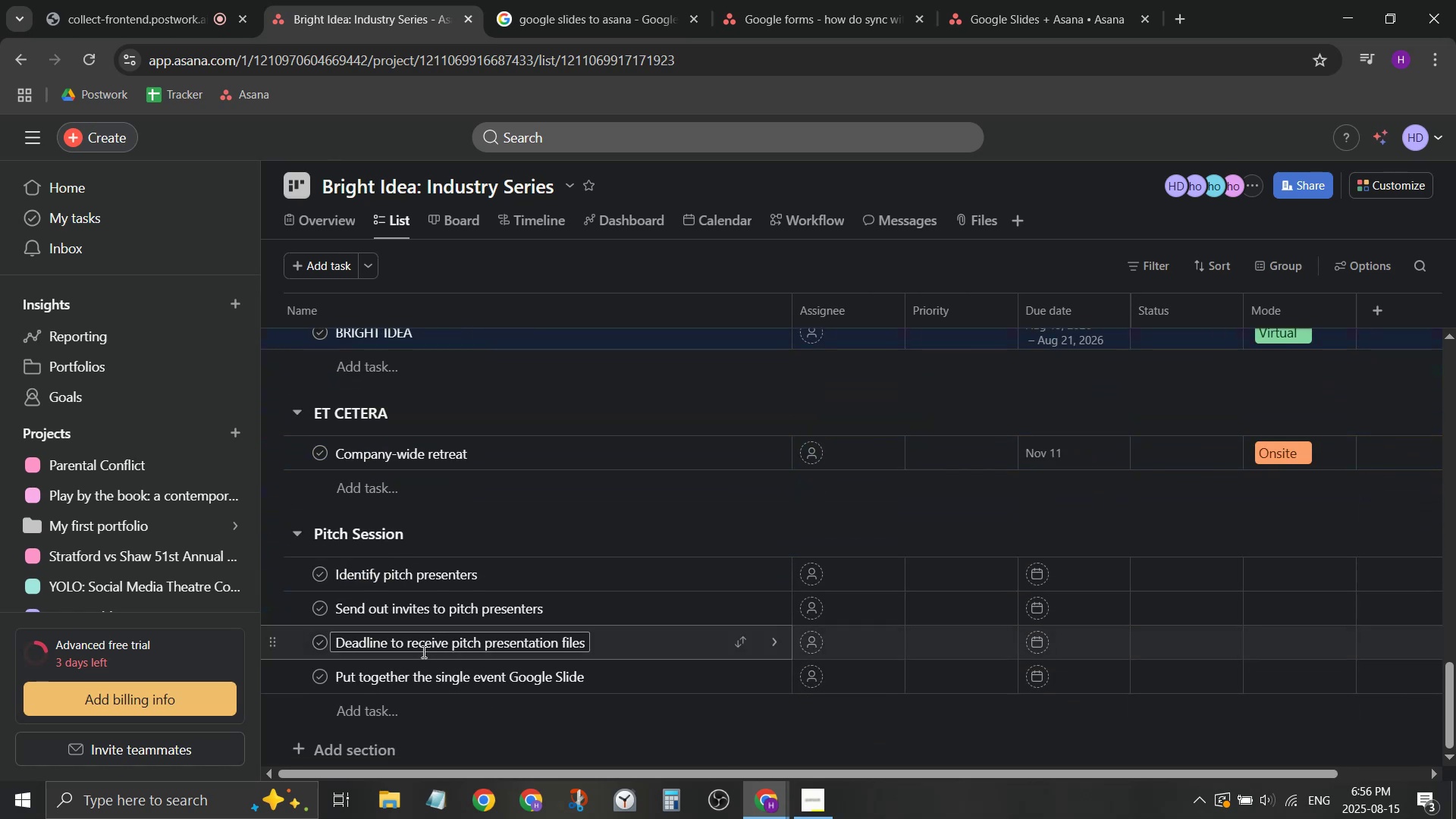 
scroll: coordinate [422, 651], scroll_direction: up, amount: 1.0
 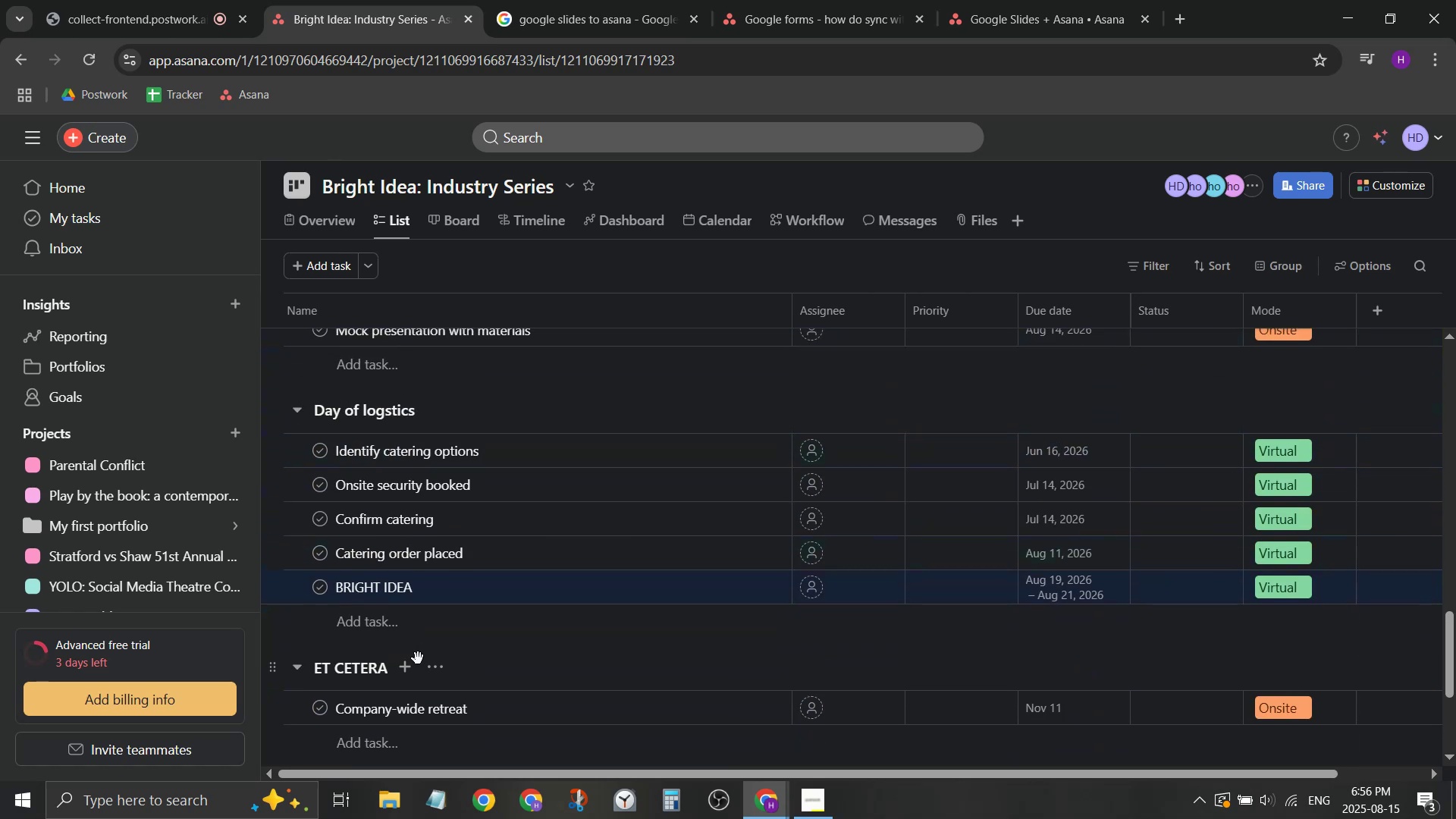 
scroll: coordinate [418, 658], scroll_direction: down, amount: 3.0
 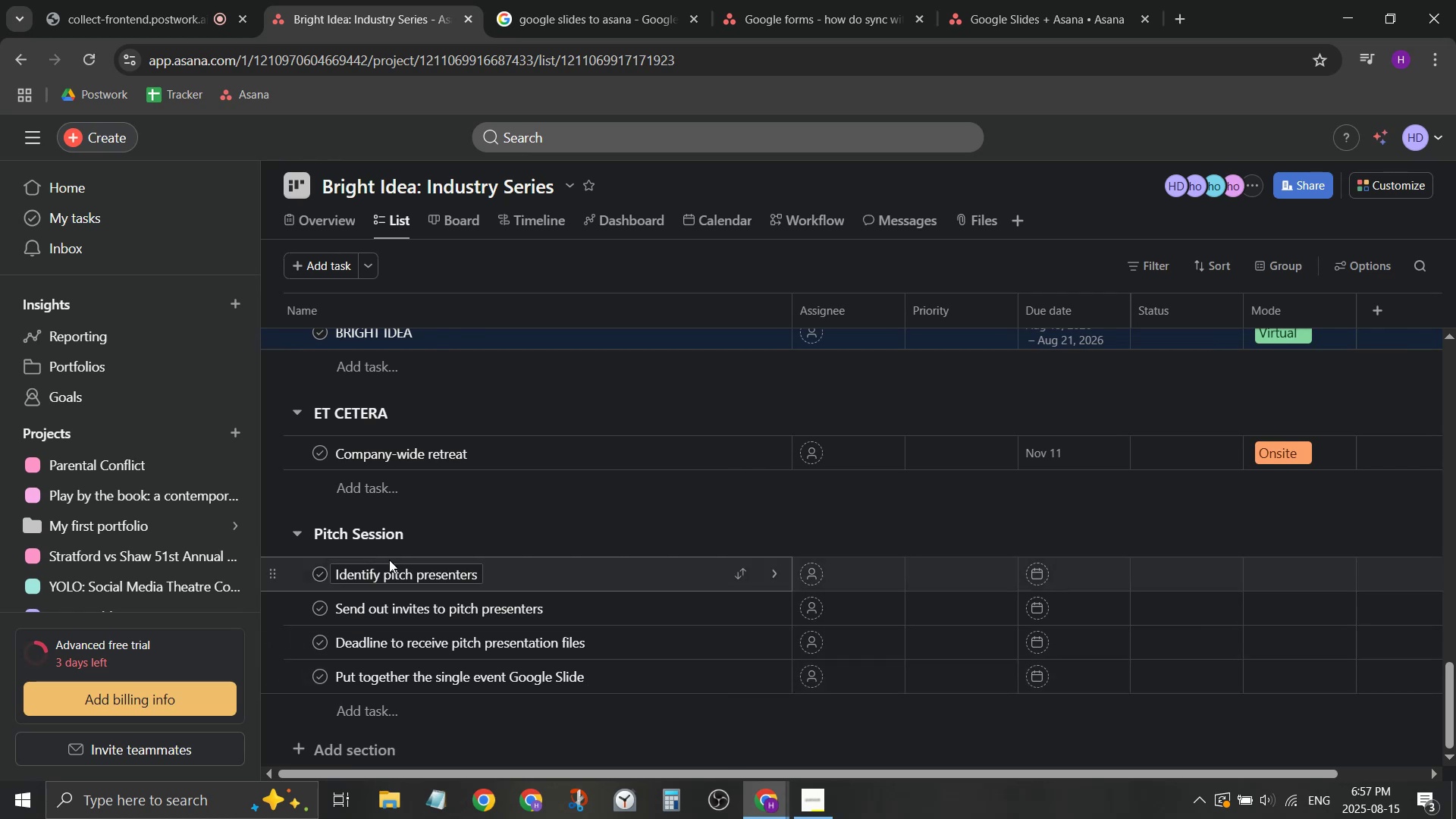 
scroll: coordinate [393, 540], scroll_direction: none, amount: 0.0
 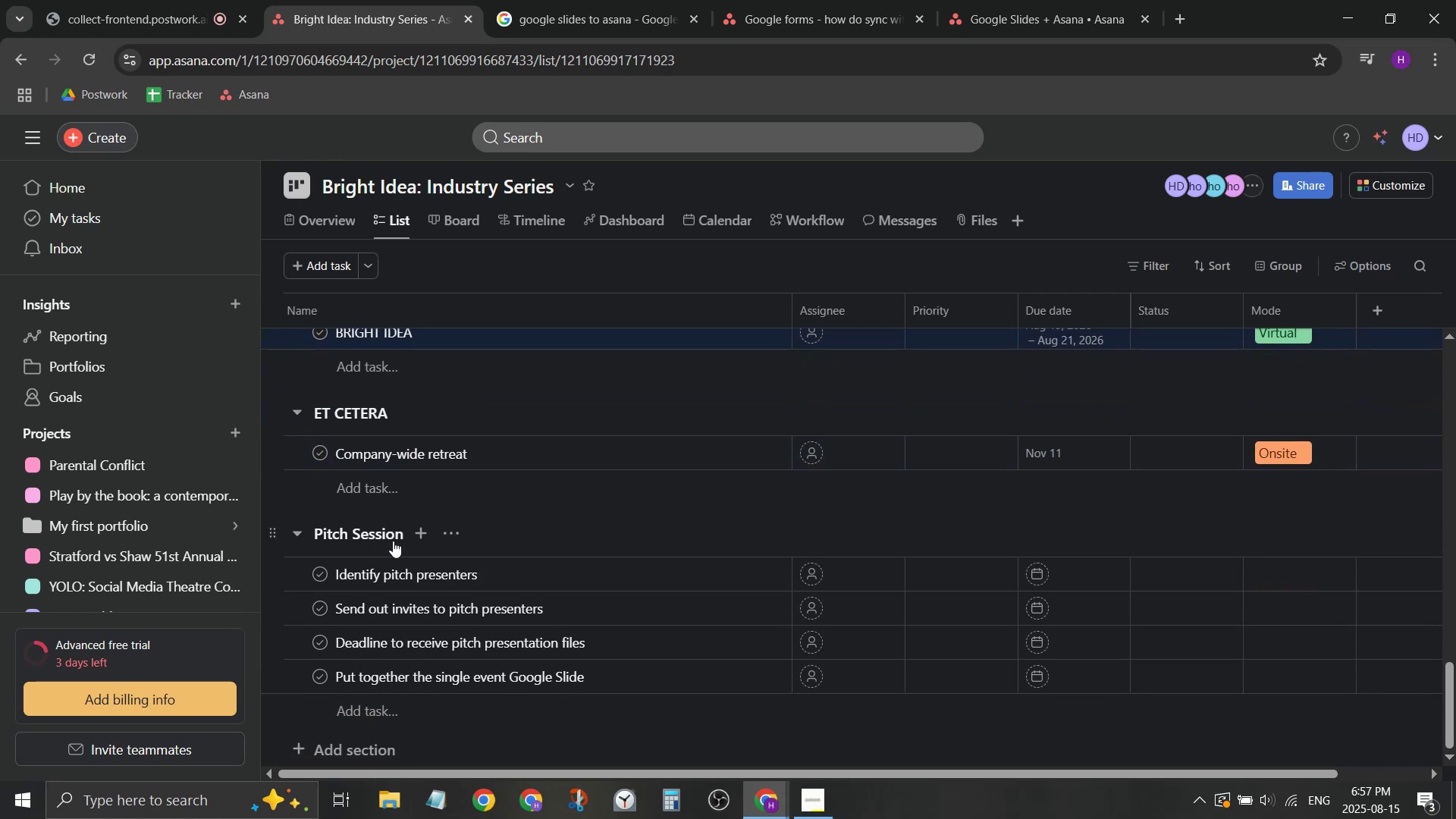 
scroll: coordinate [393, 541], scroll_direction: up, amount: 1.0
 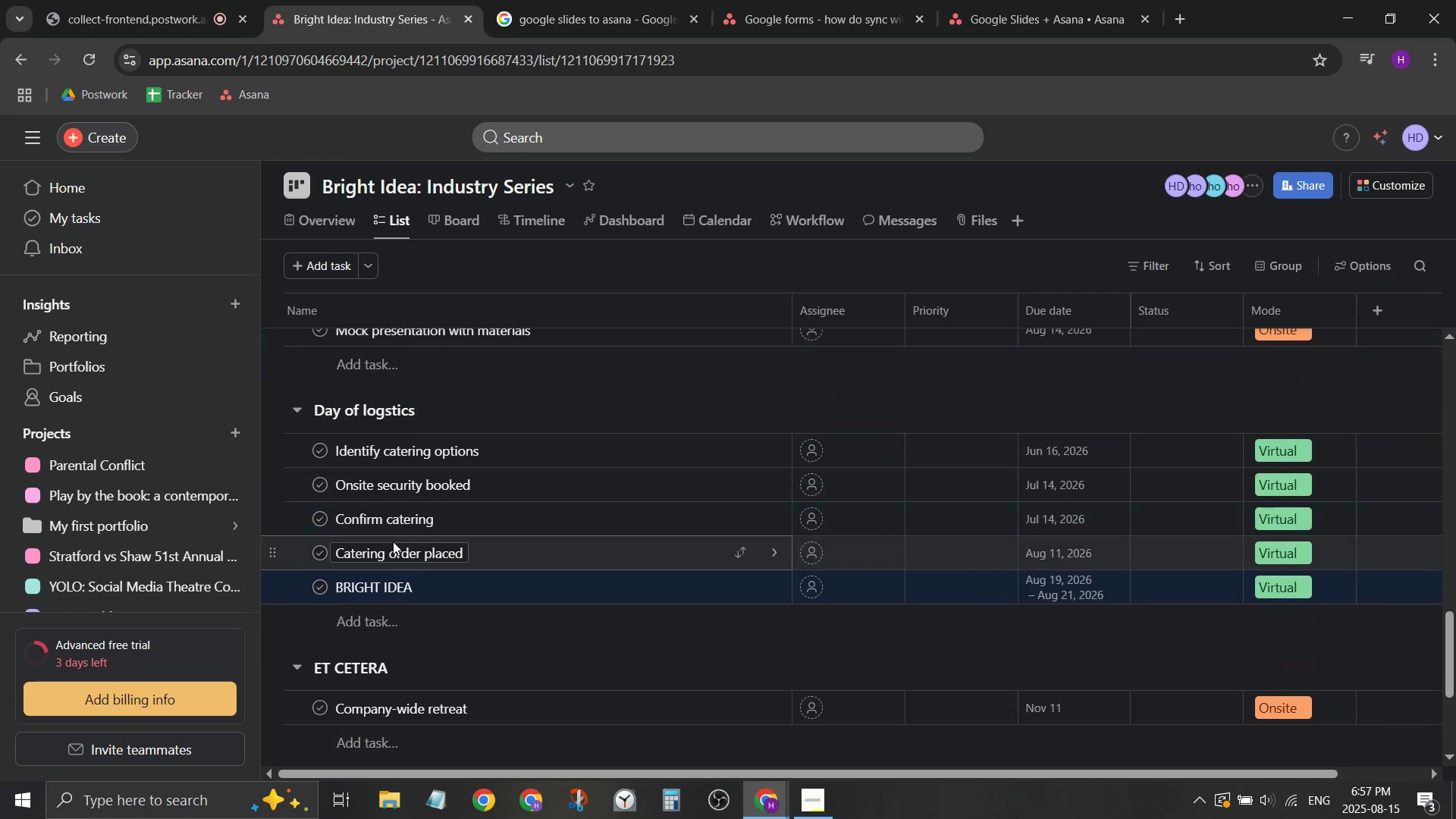 
scroll: coordinate [391, 543], scroll_direction: down, amount: 1.0
 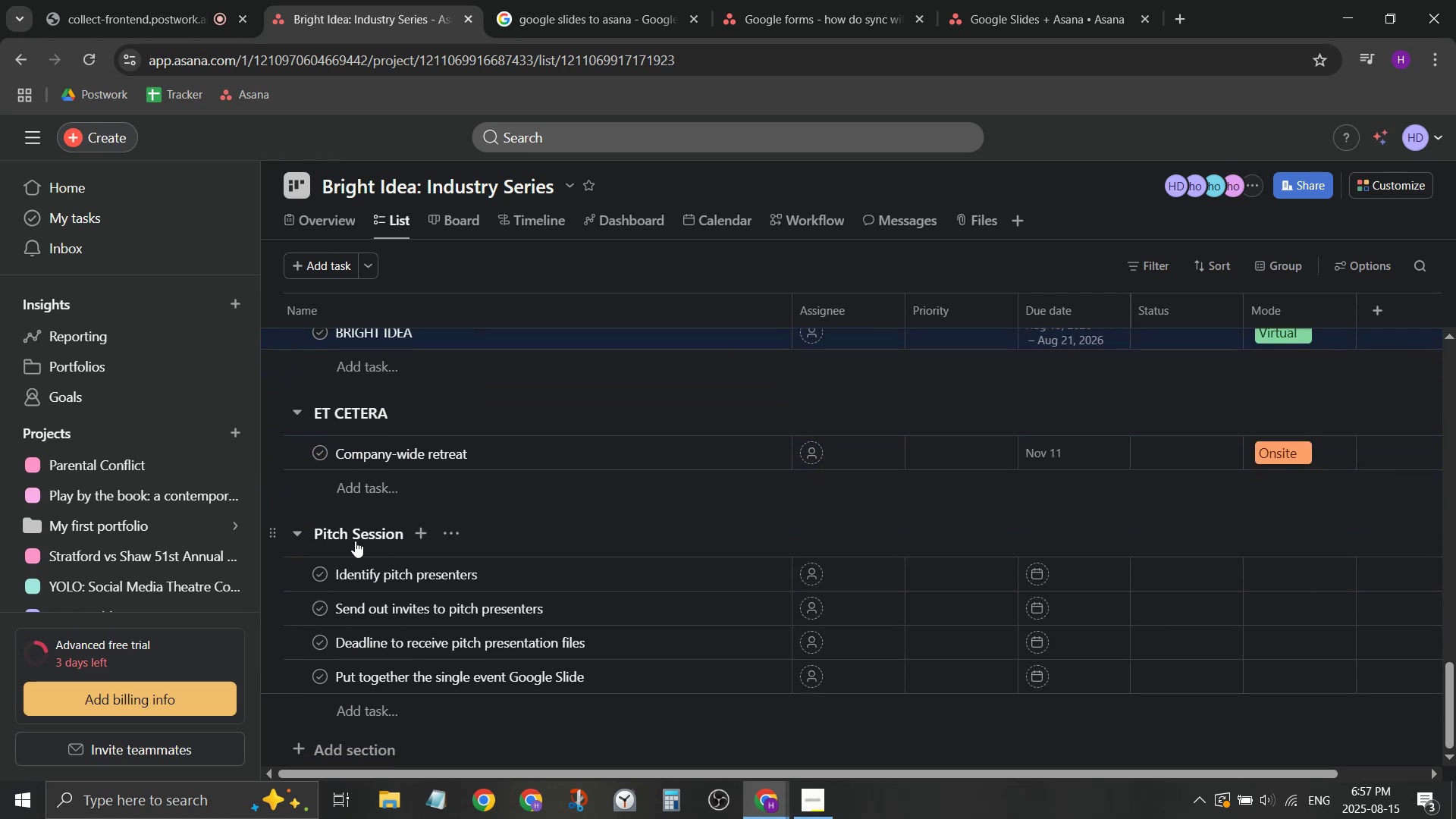 
left_click([340, 538])
 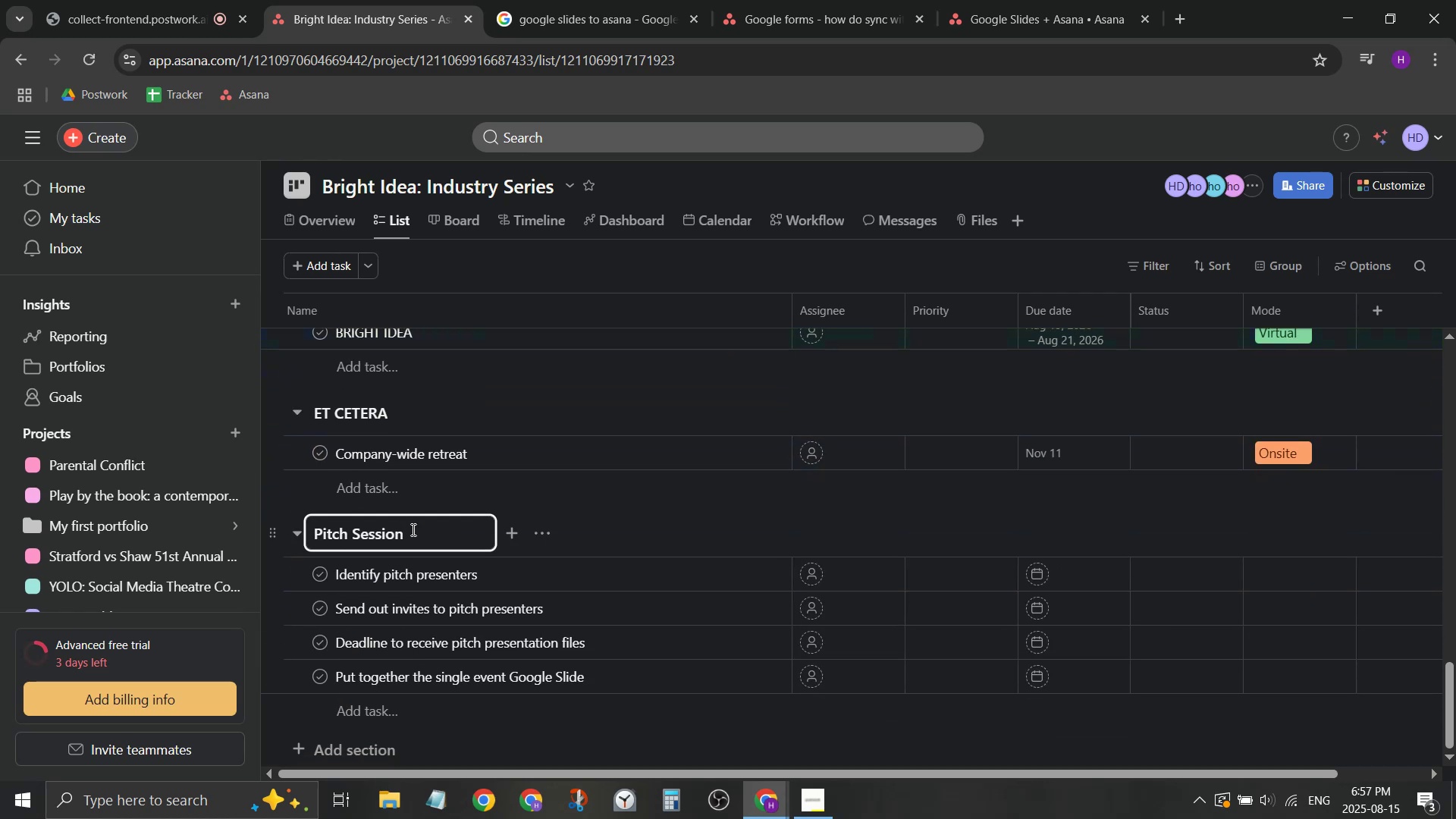 
type(DAY 3: )
 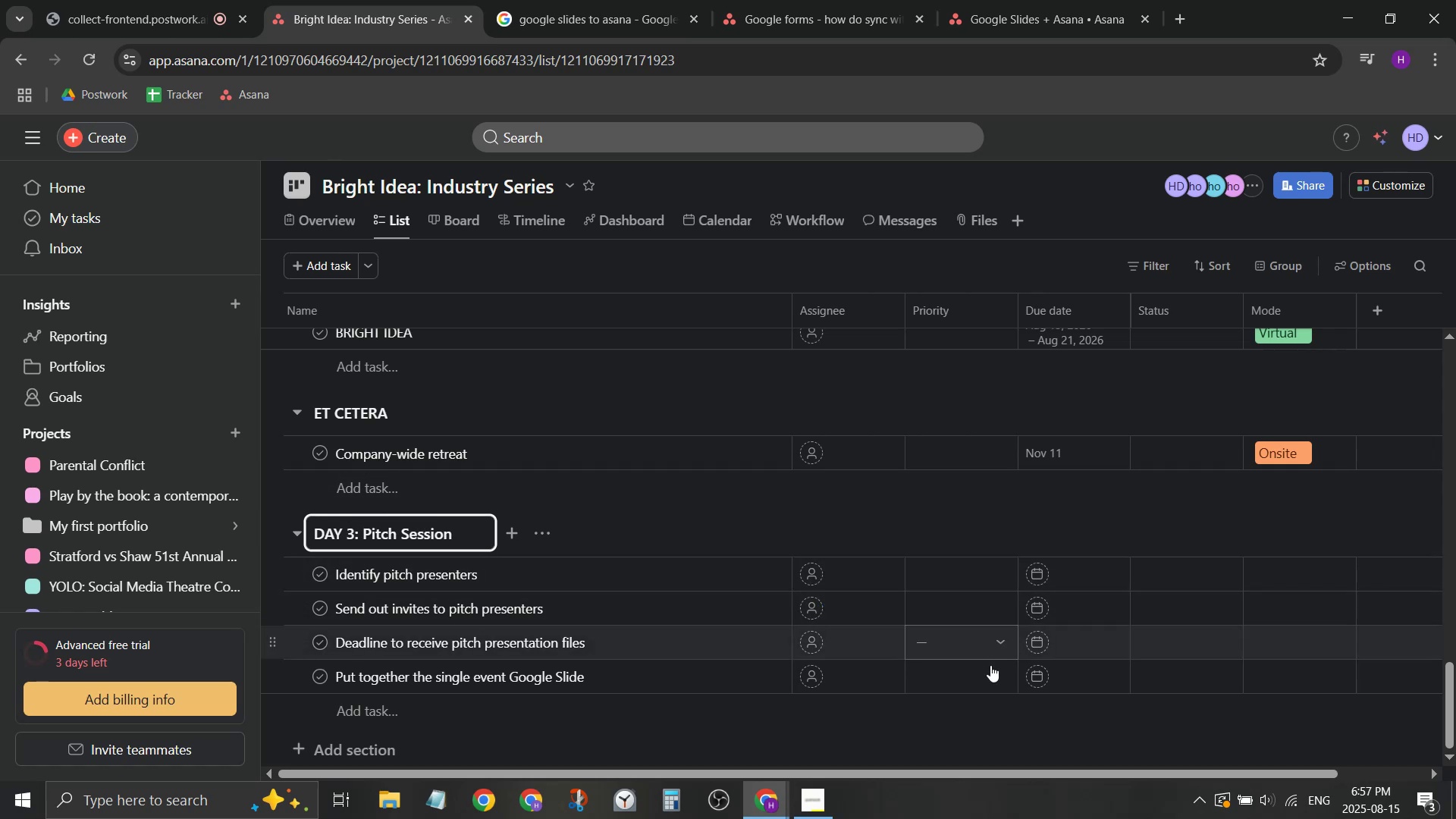 
wait(7.04)
 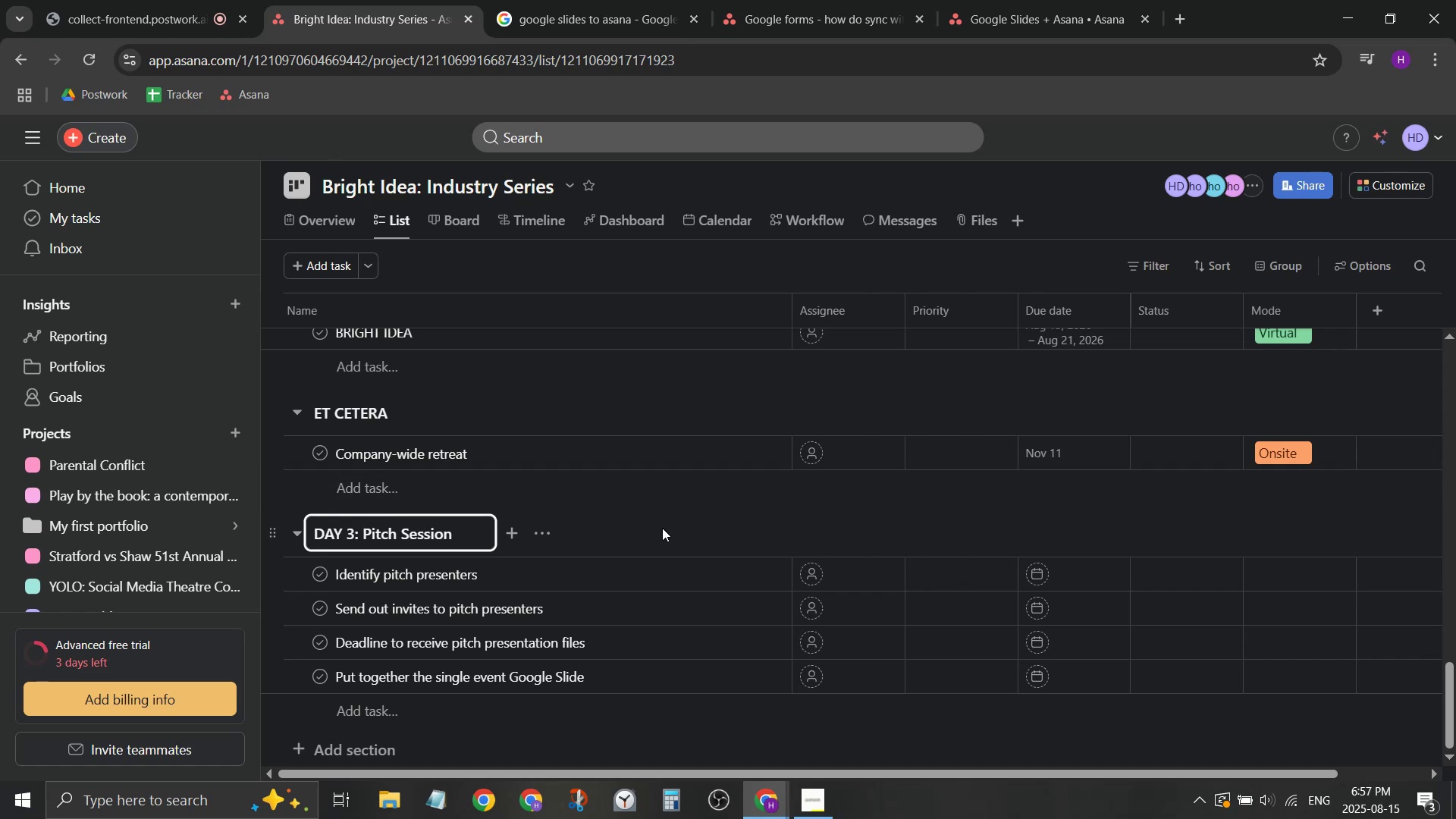 
scroll: coordinate [1118, 668], scroll_direction: none, amount: 0.0
 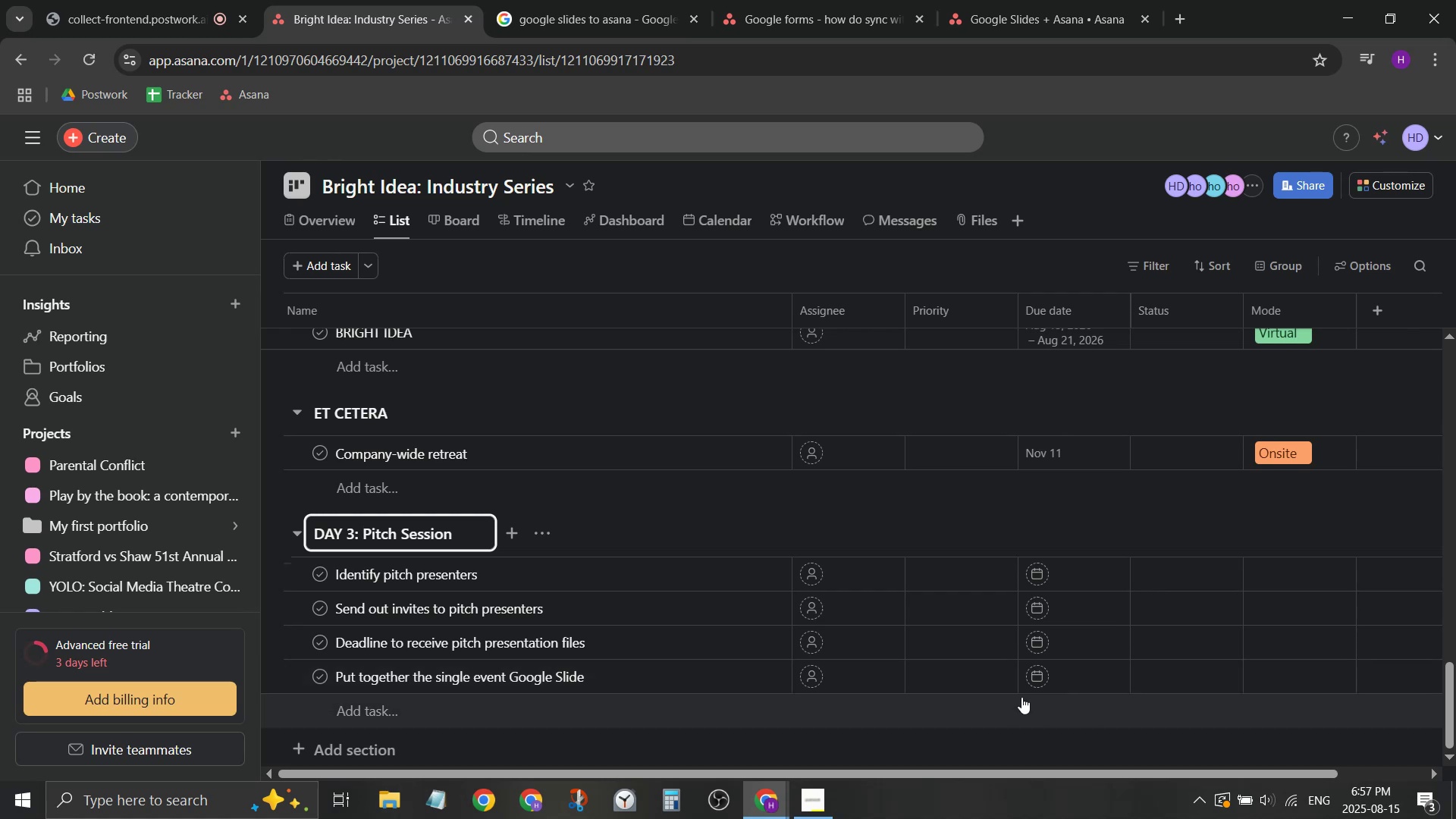 
left_click([1037, 682])
 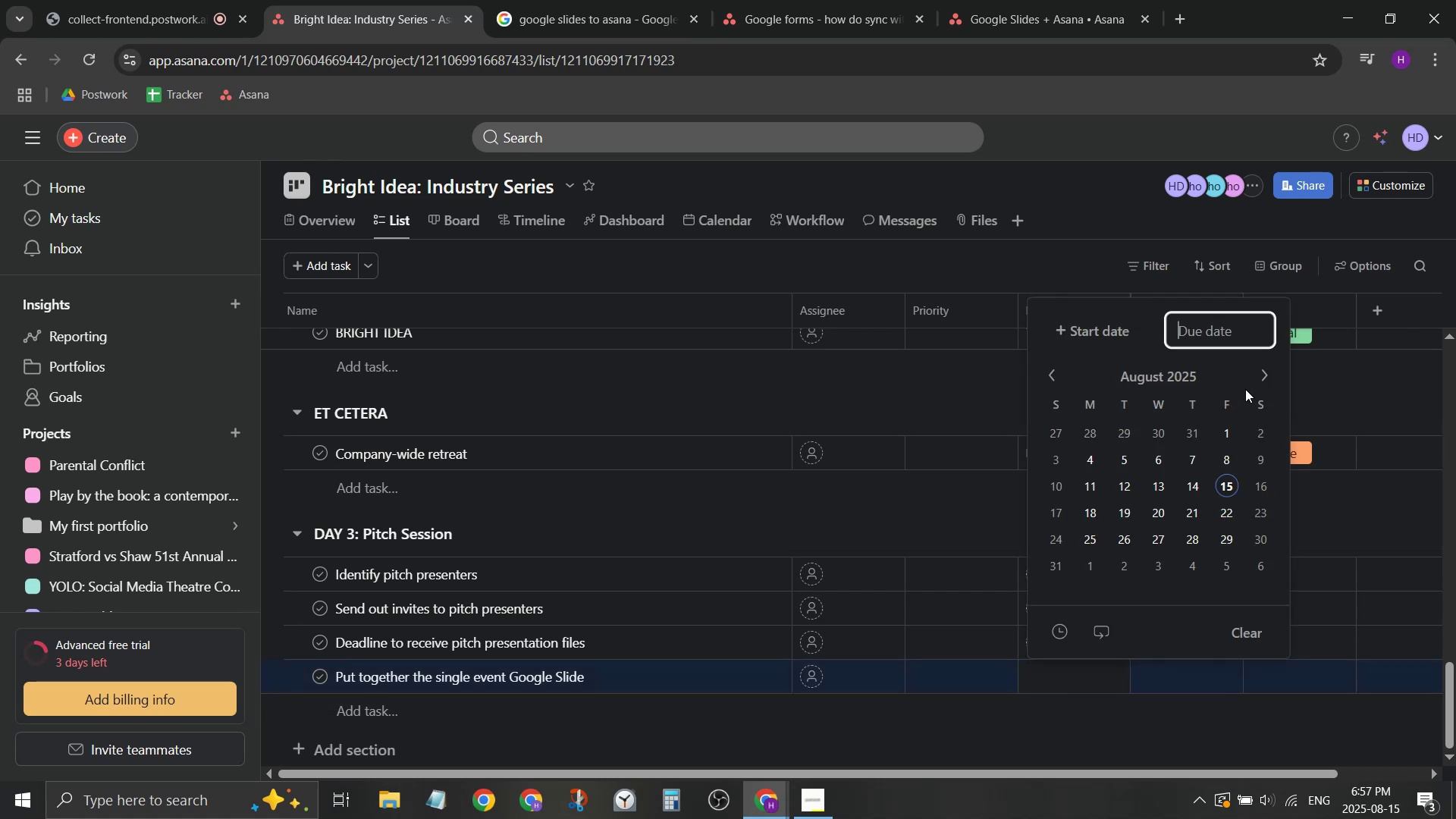 
left_click([1256, 376])
 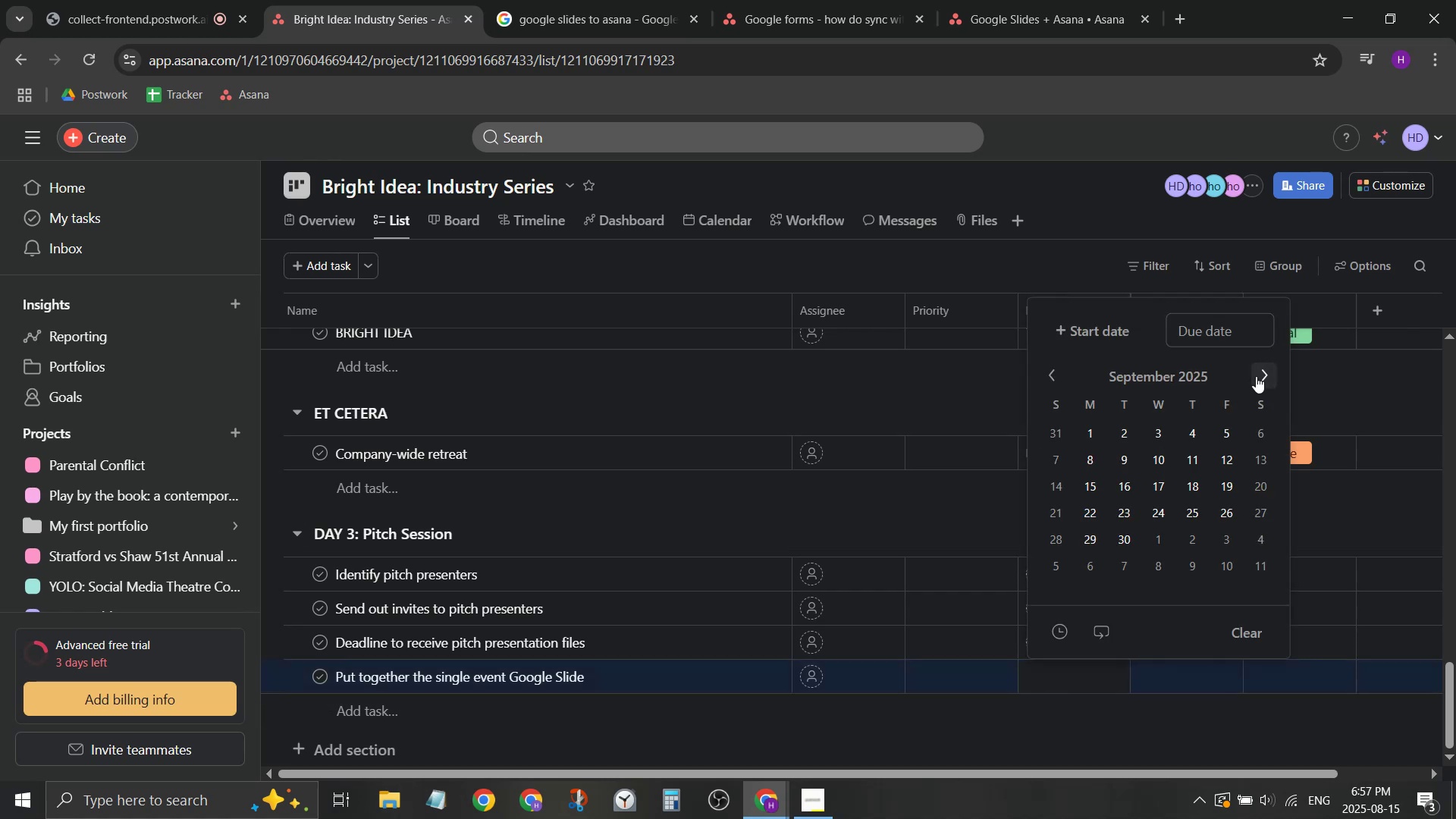 
double_click([1256, 376])
 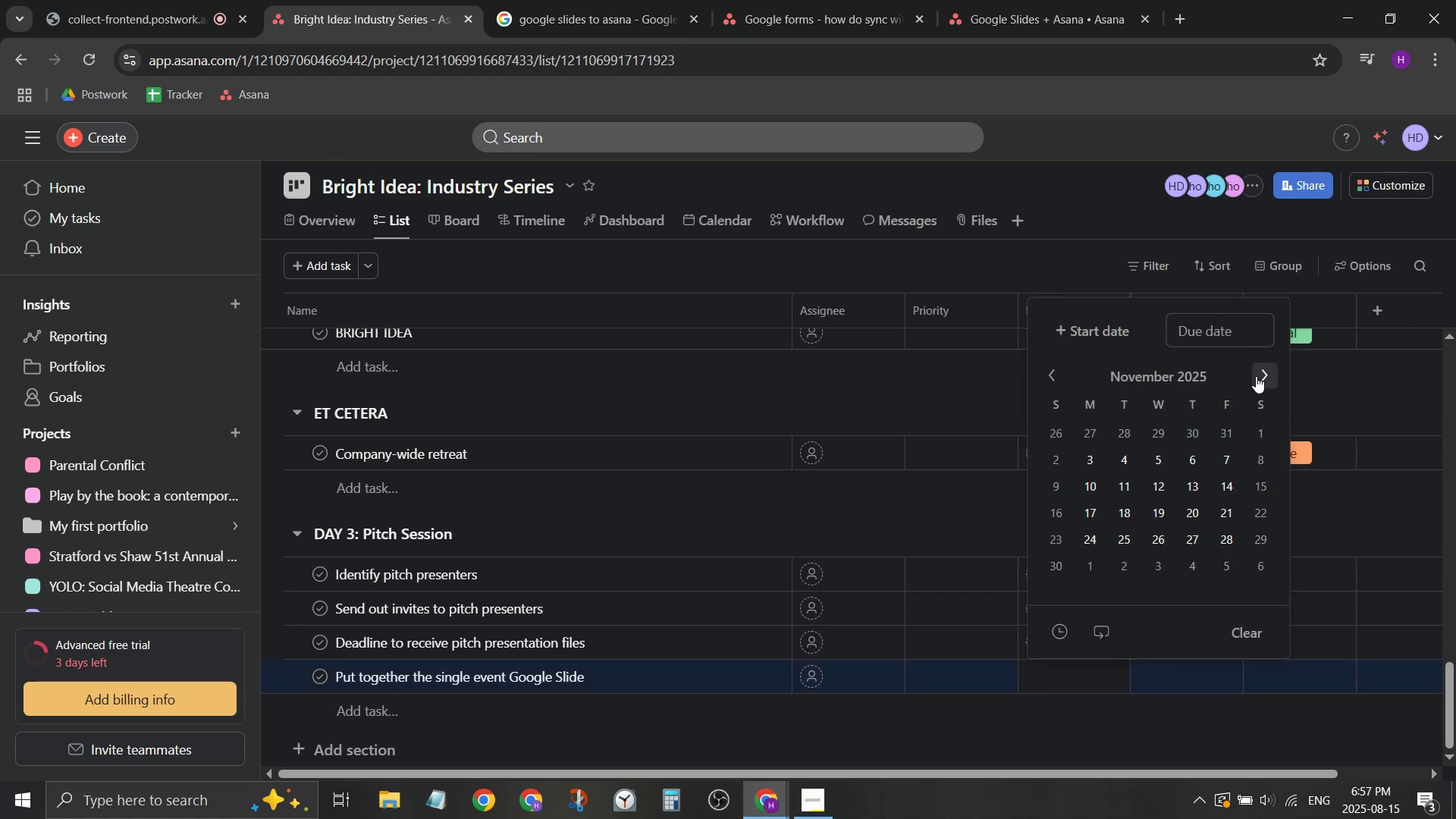 
triple_click([1256, 376])
 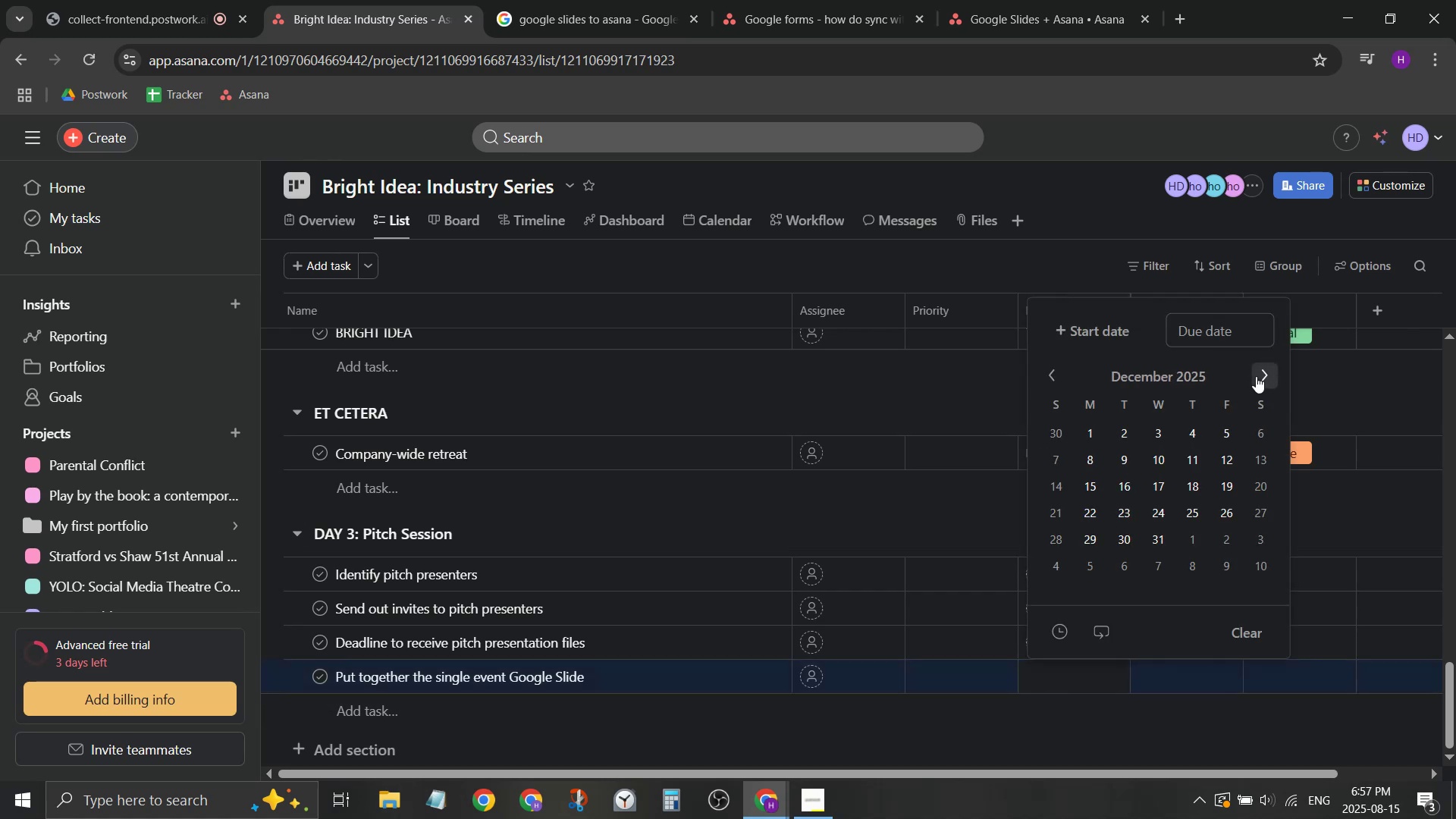 
triple_click([1256, 376])
 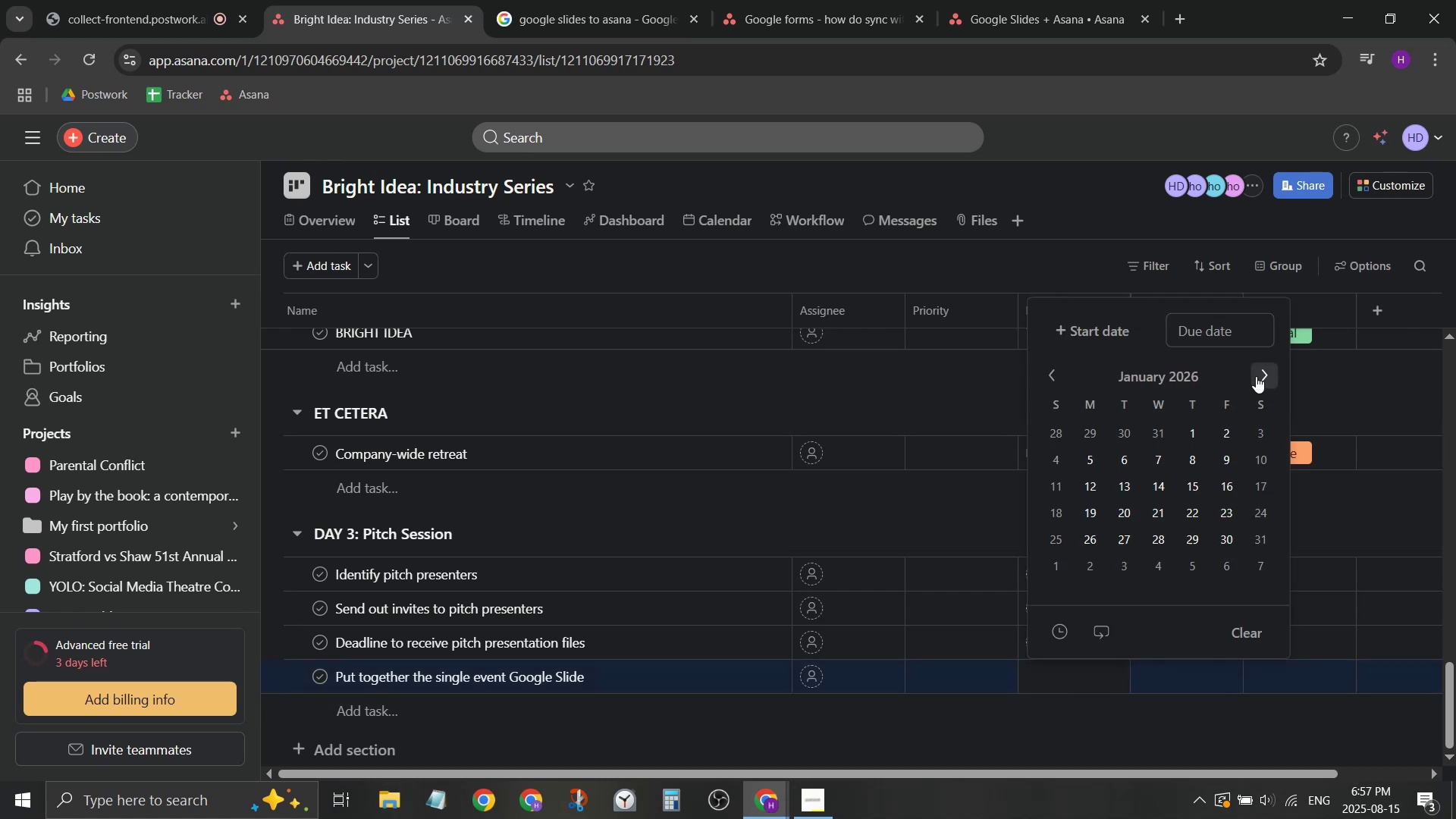 
triple_click([1256, 376])
 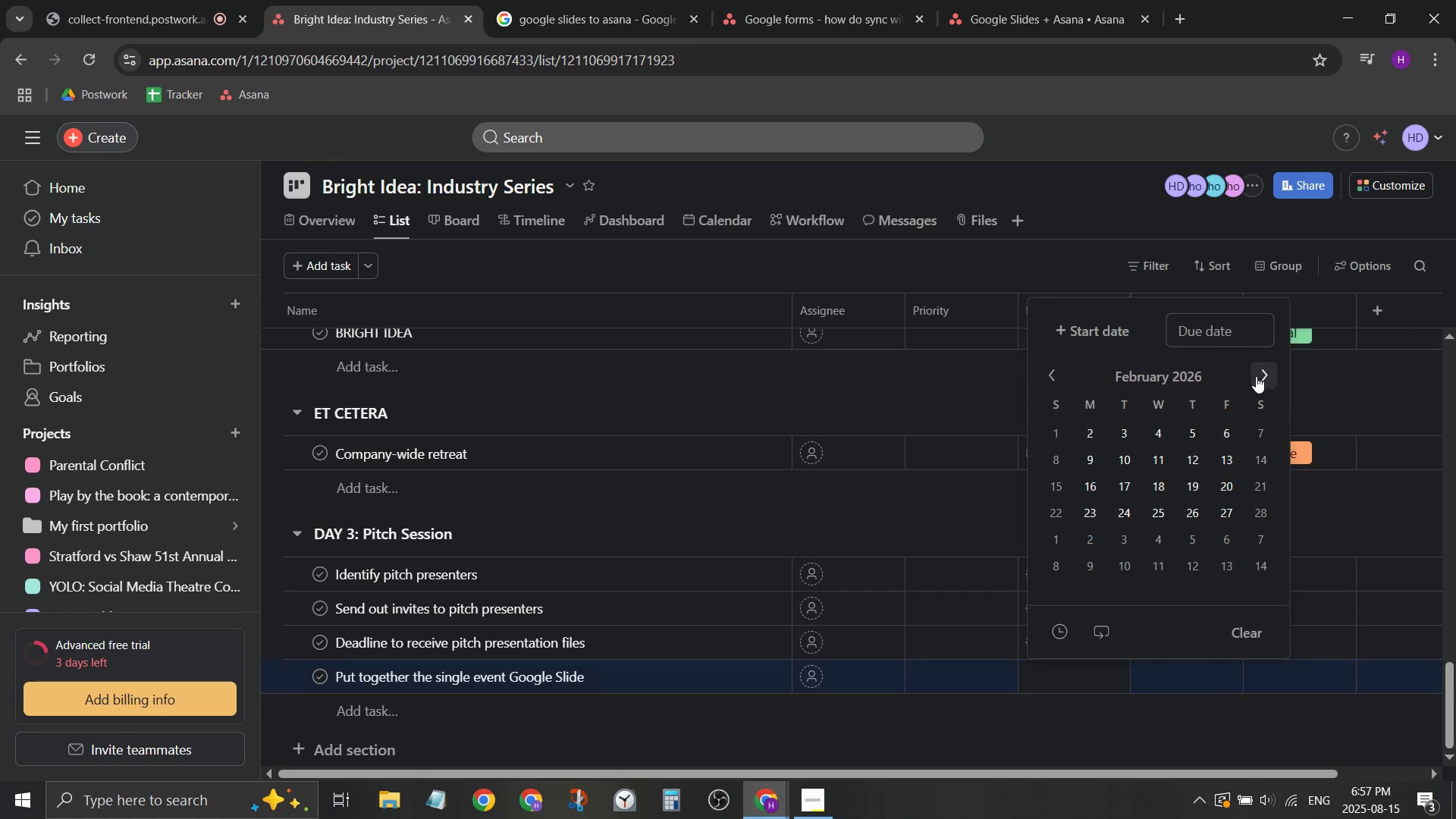 
triple_click([1256, 376])
 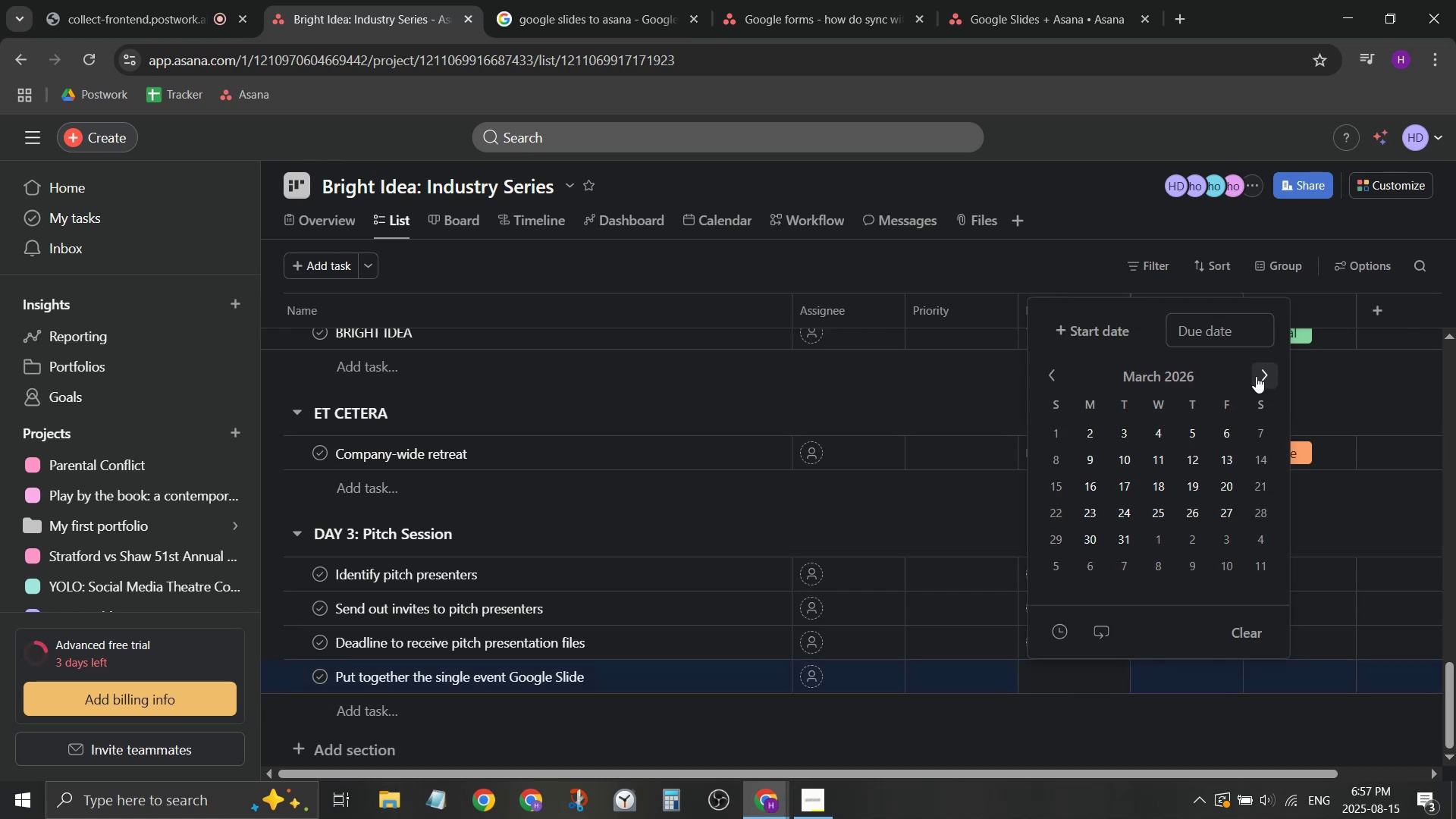 
triple_click([1256, 376])
 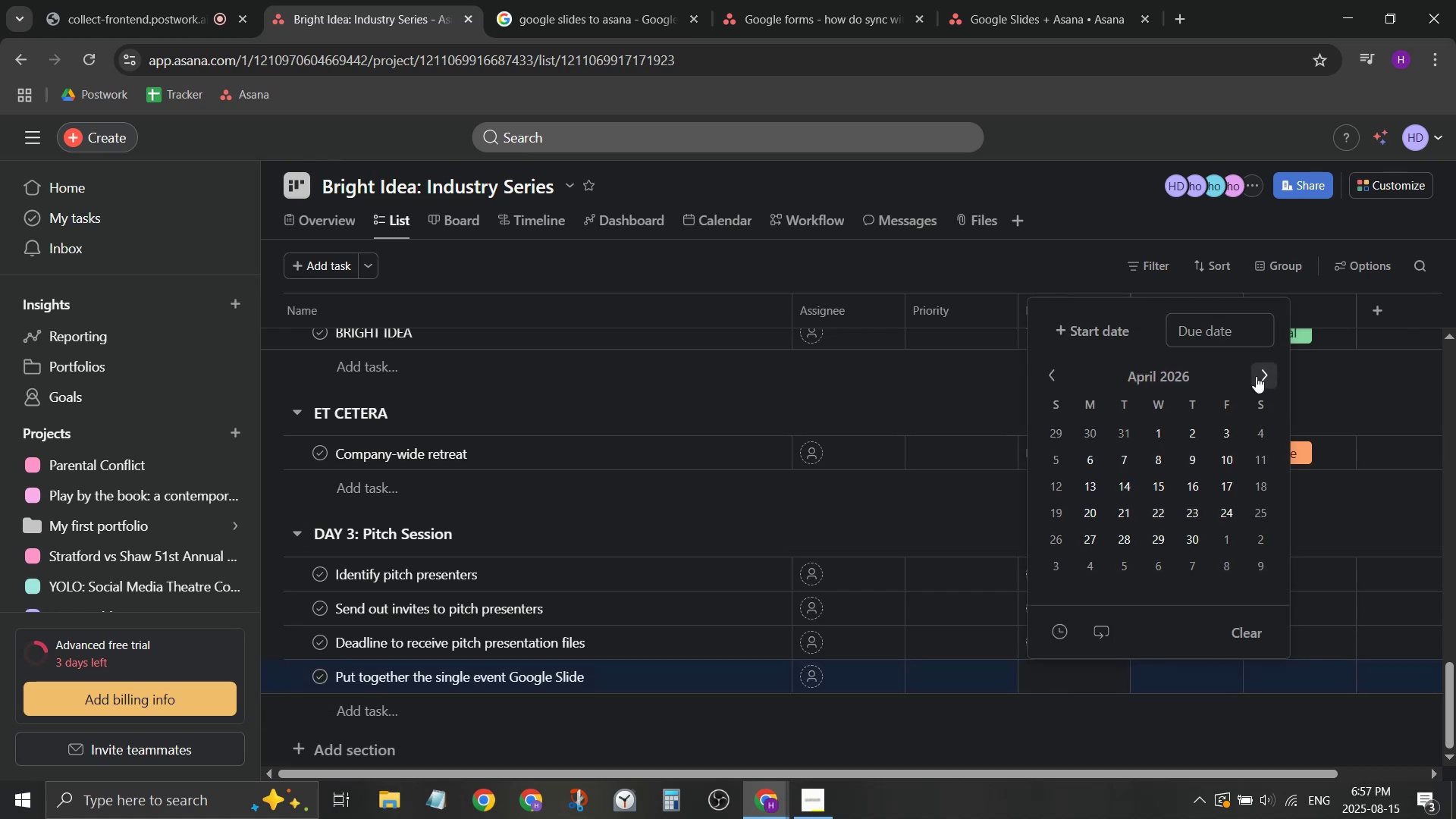 
triple_click([1256, 376])
 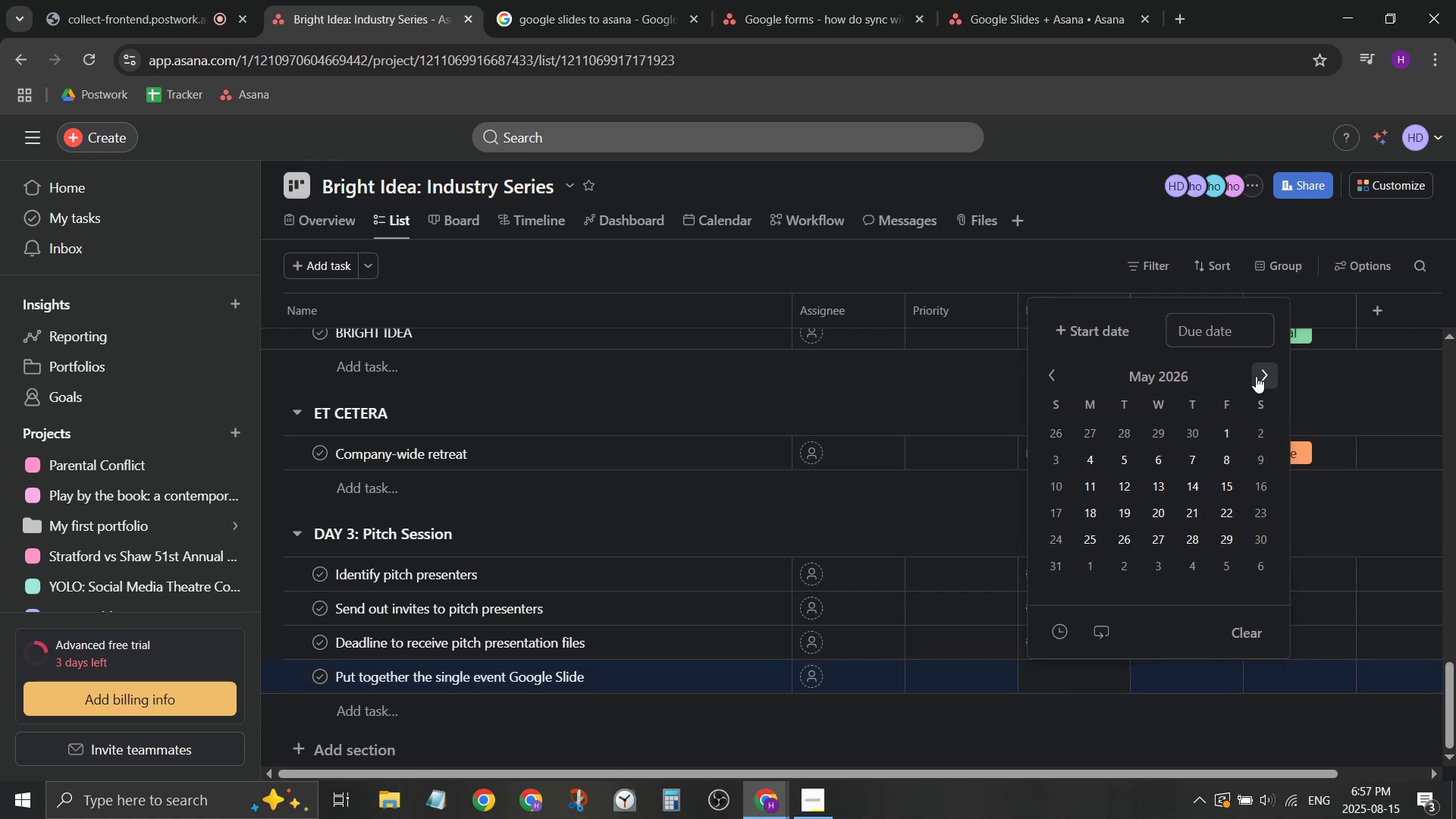 
triple_click([1256, 376])
 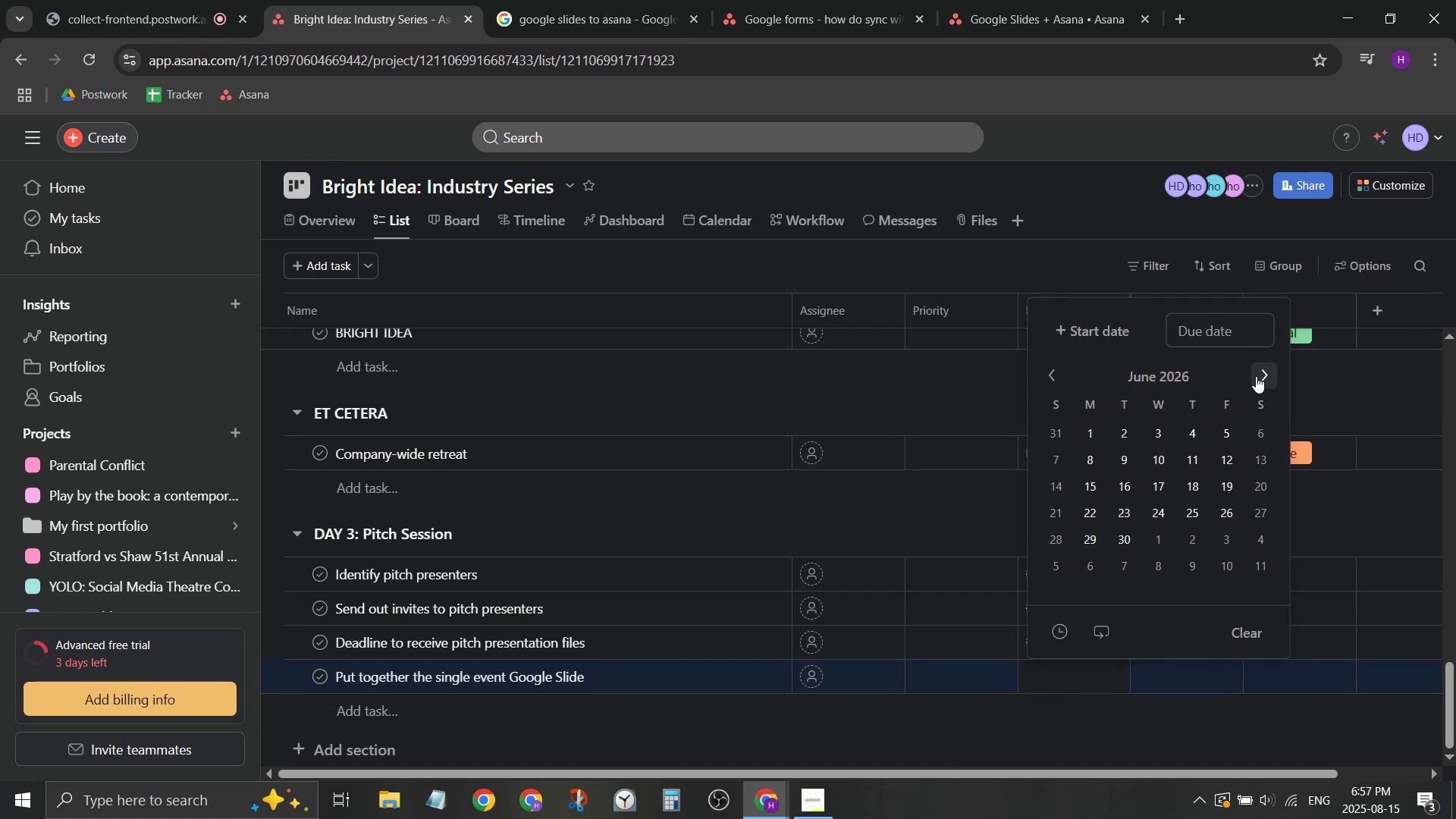 
triple_click([1256, 376])
 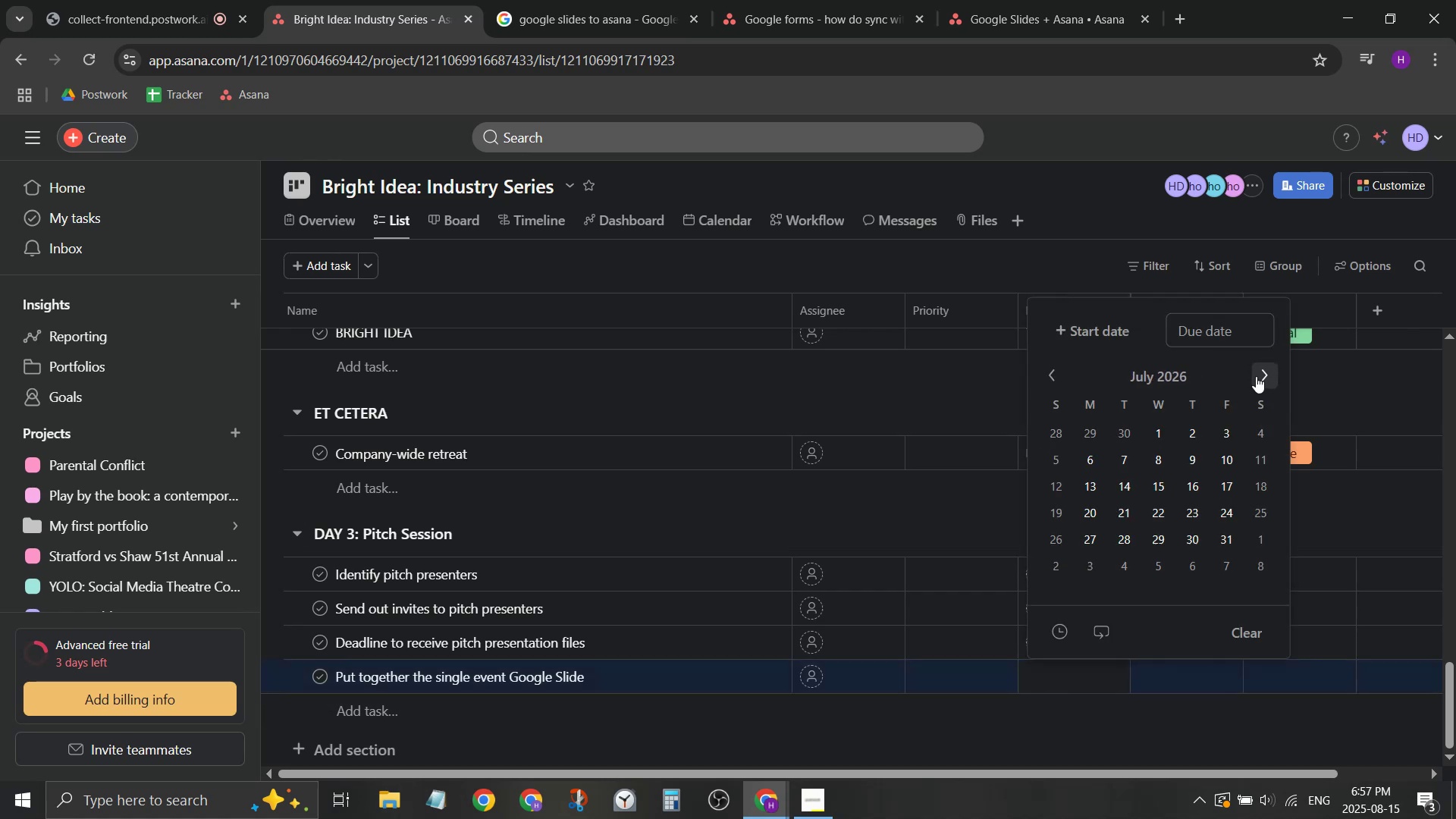 
triple_click([1256, 376])
 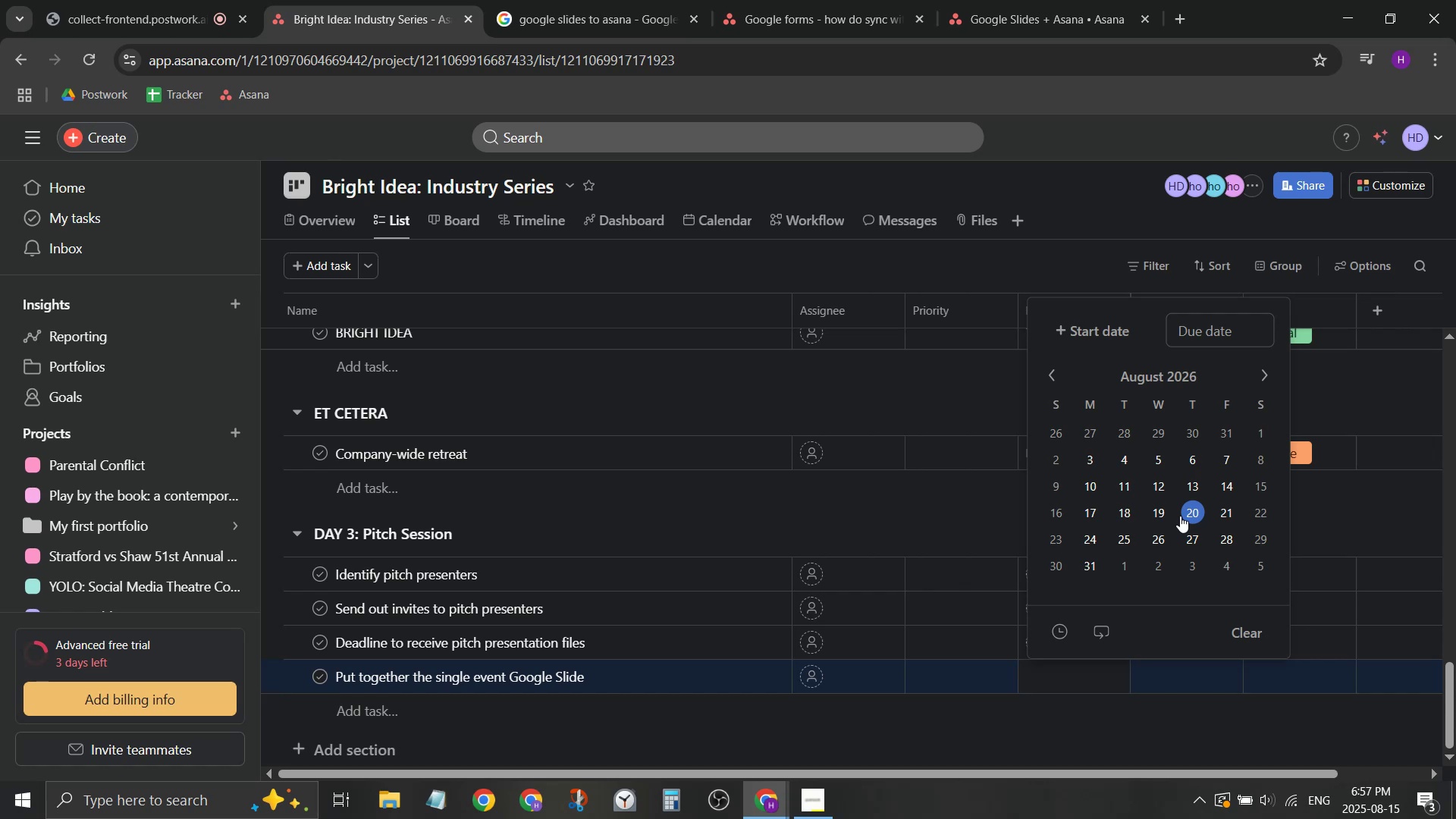 
left_click([1180, 516])
 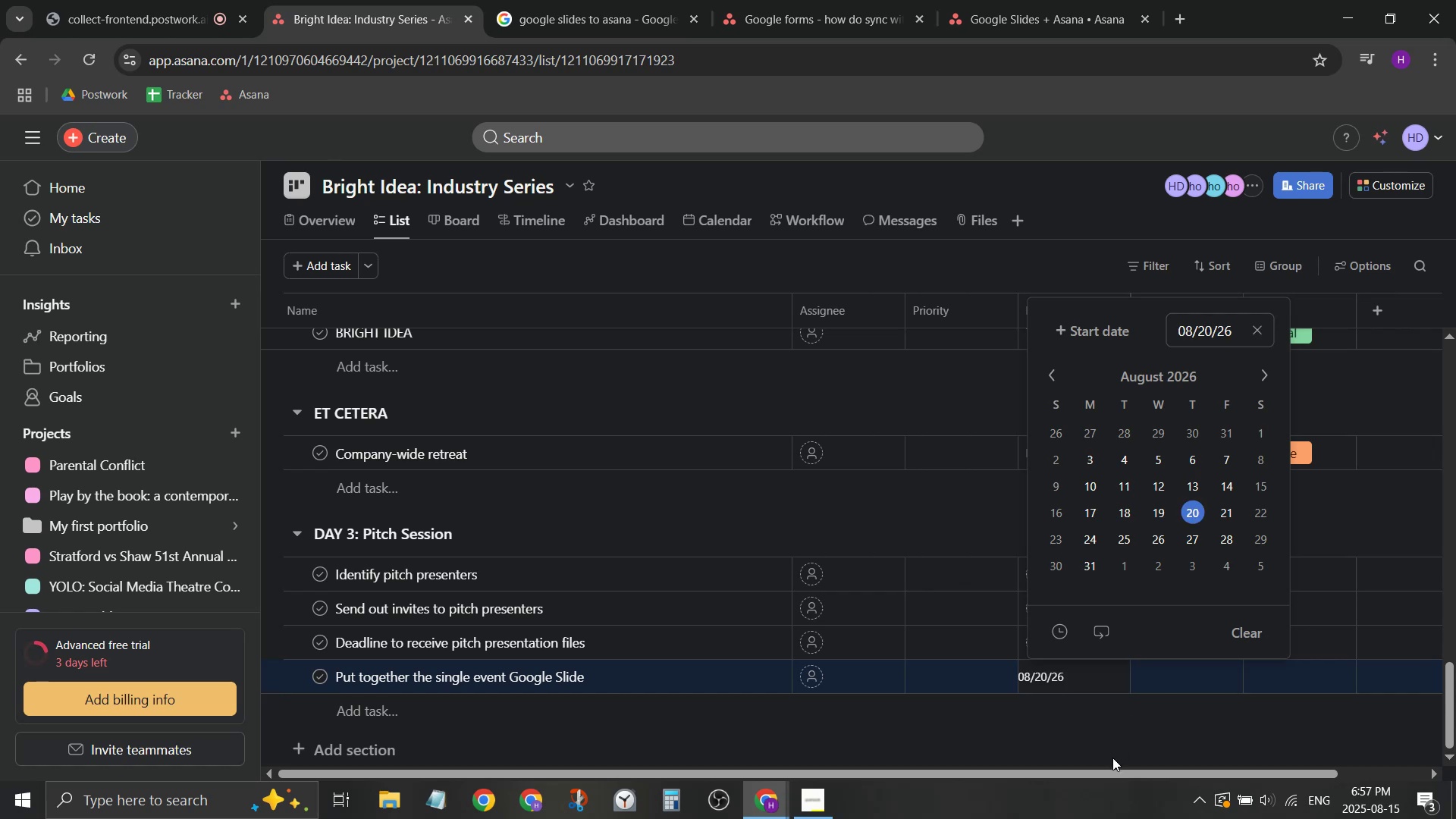 
left_click([1112, 758])
 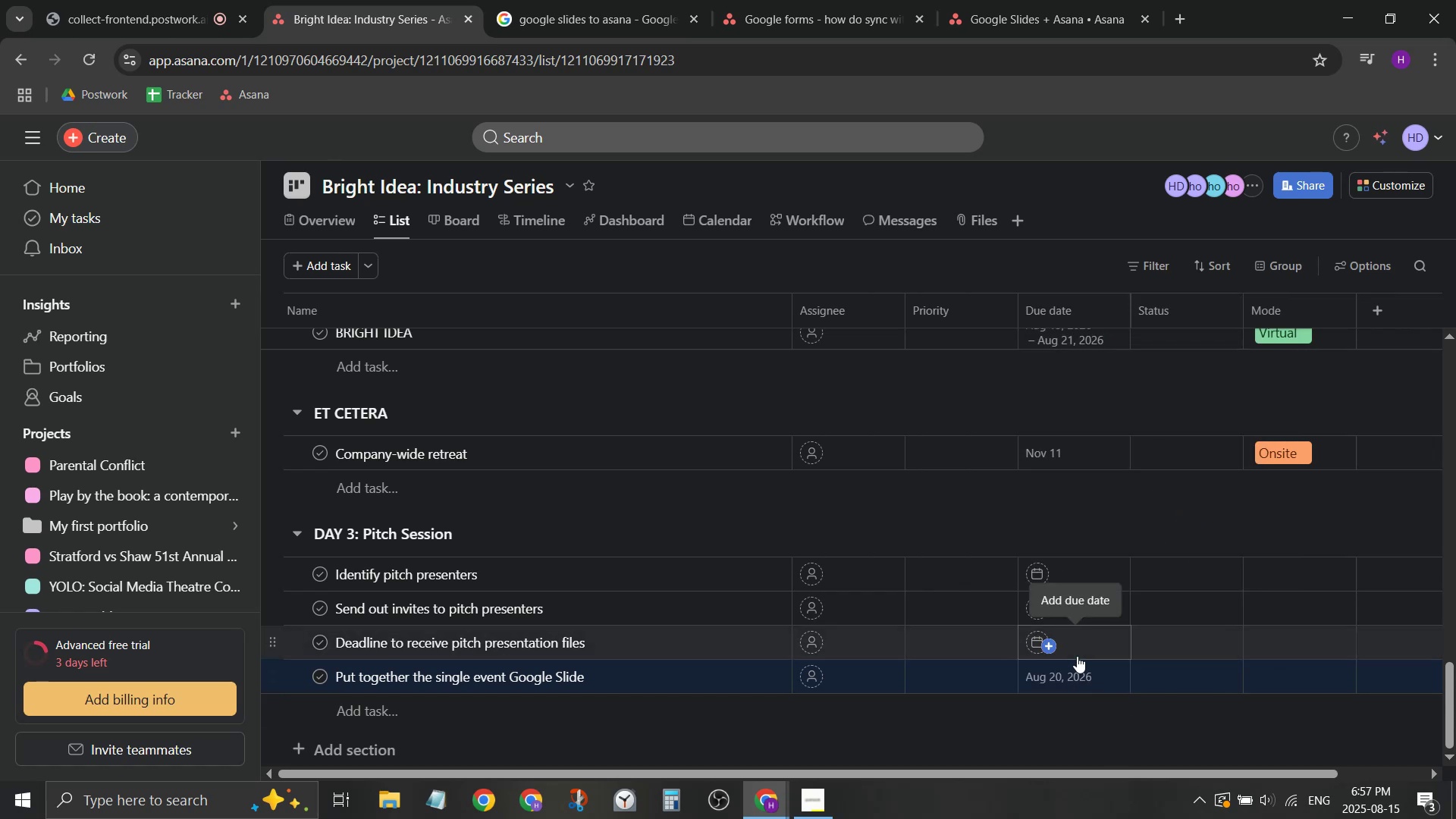 
left_click([1068, 678])
 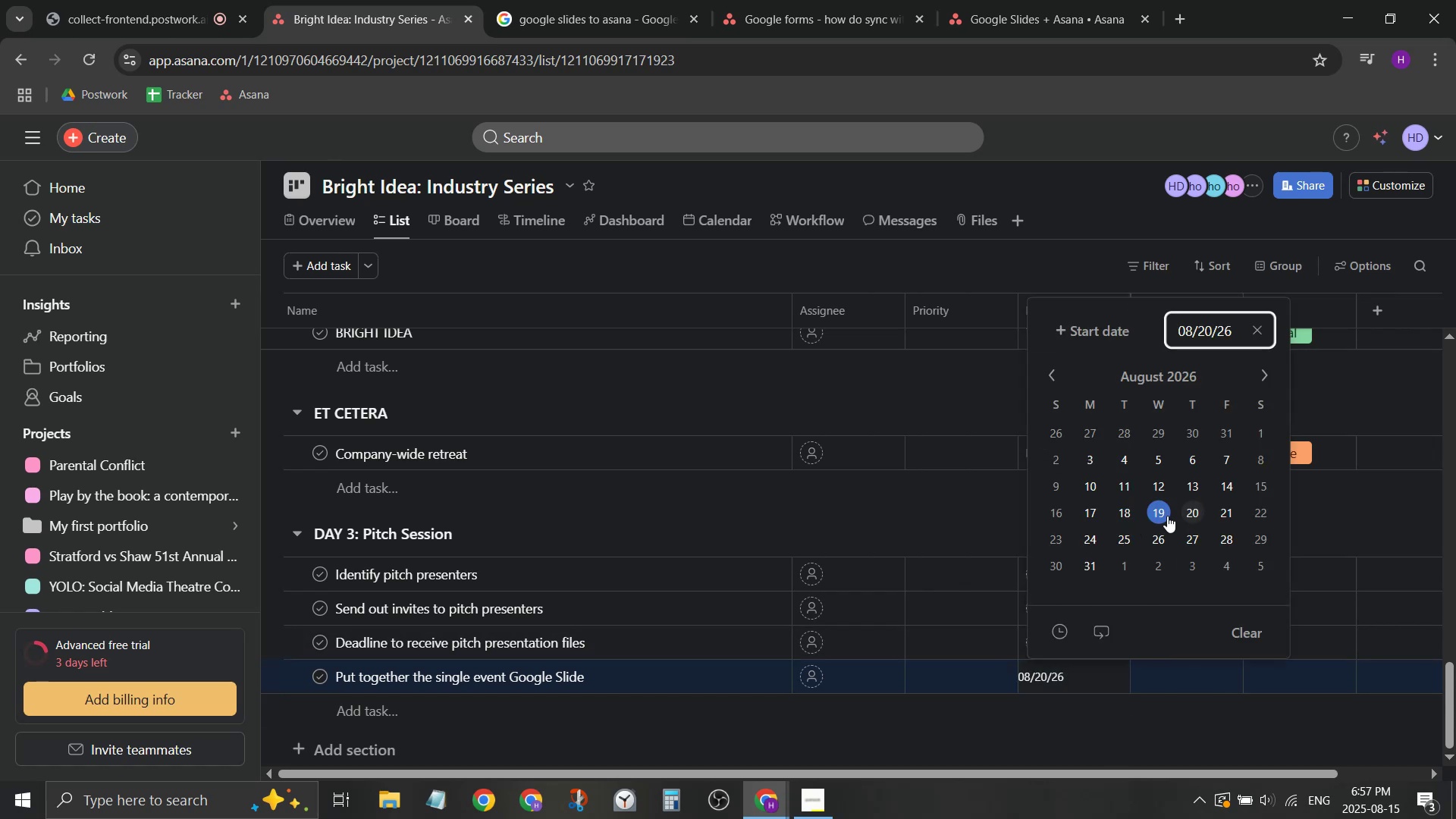 
wait(5.41)
 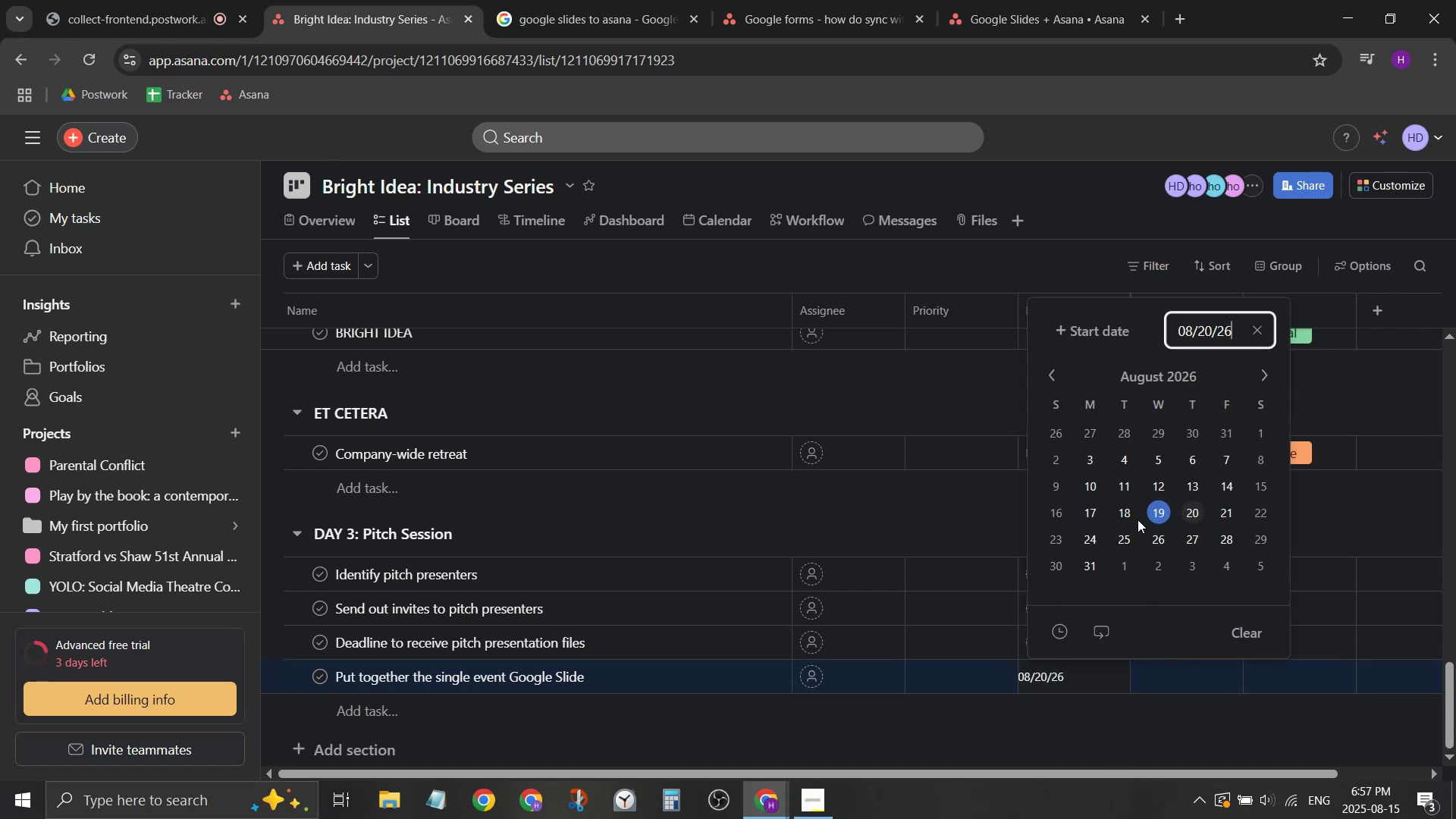 
left_click([1135, 513])
 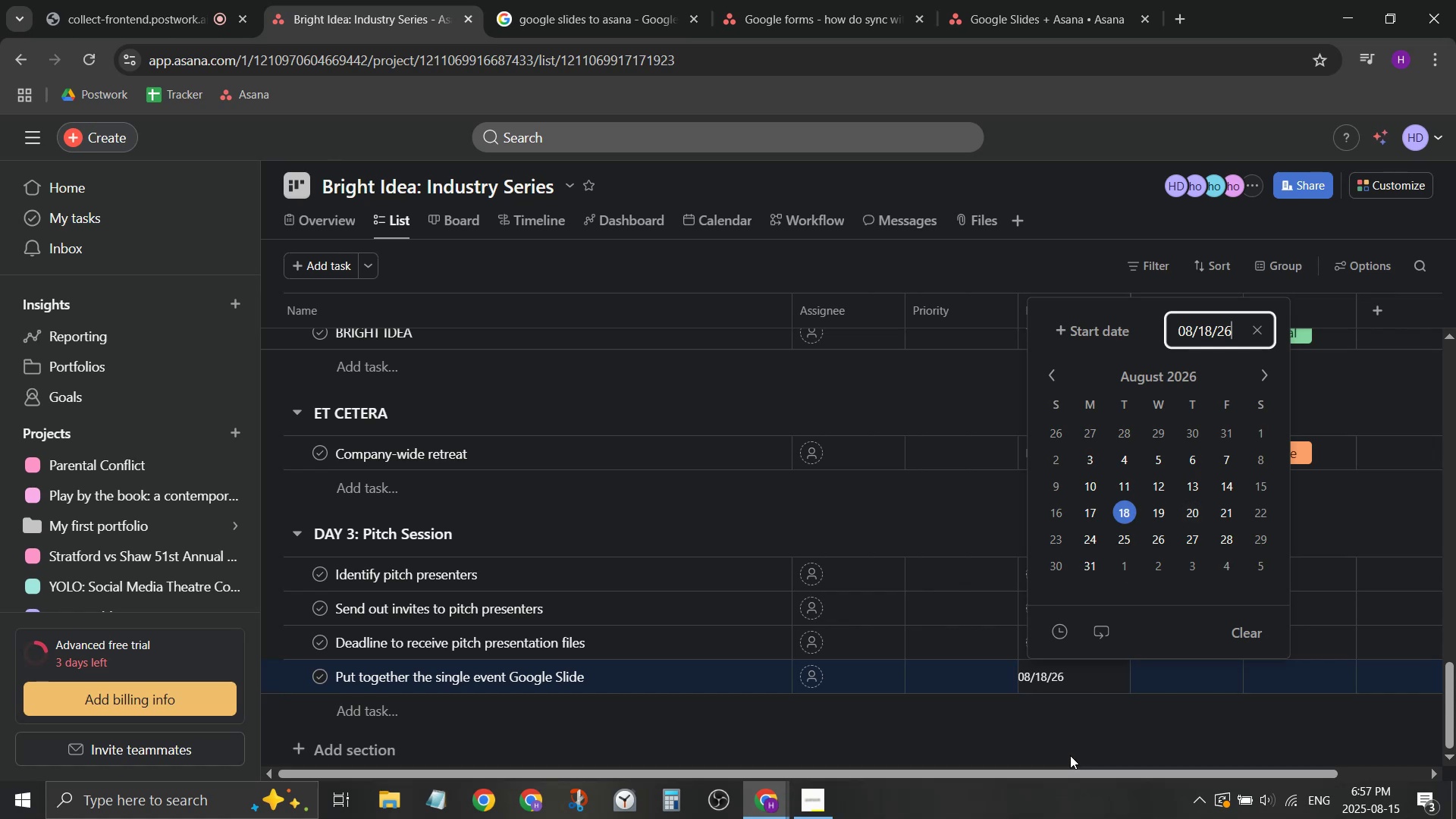 
left_click([1070, 755])
 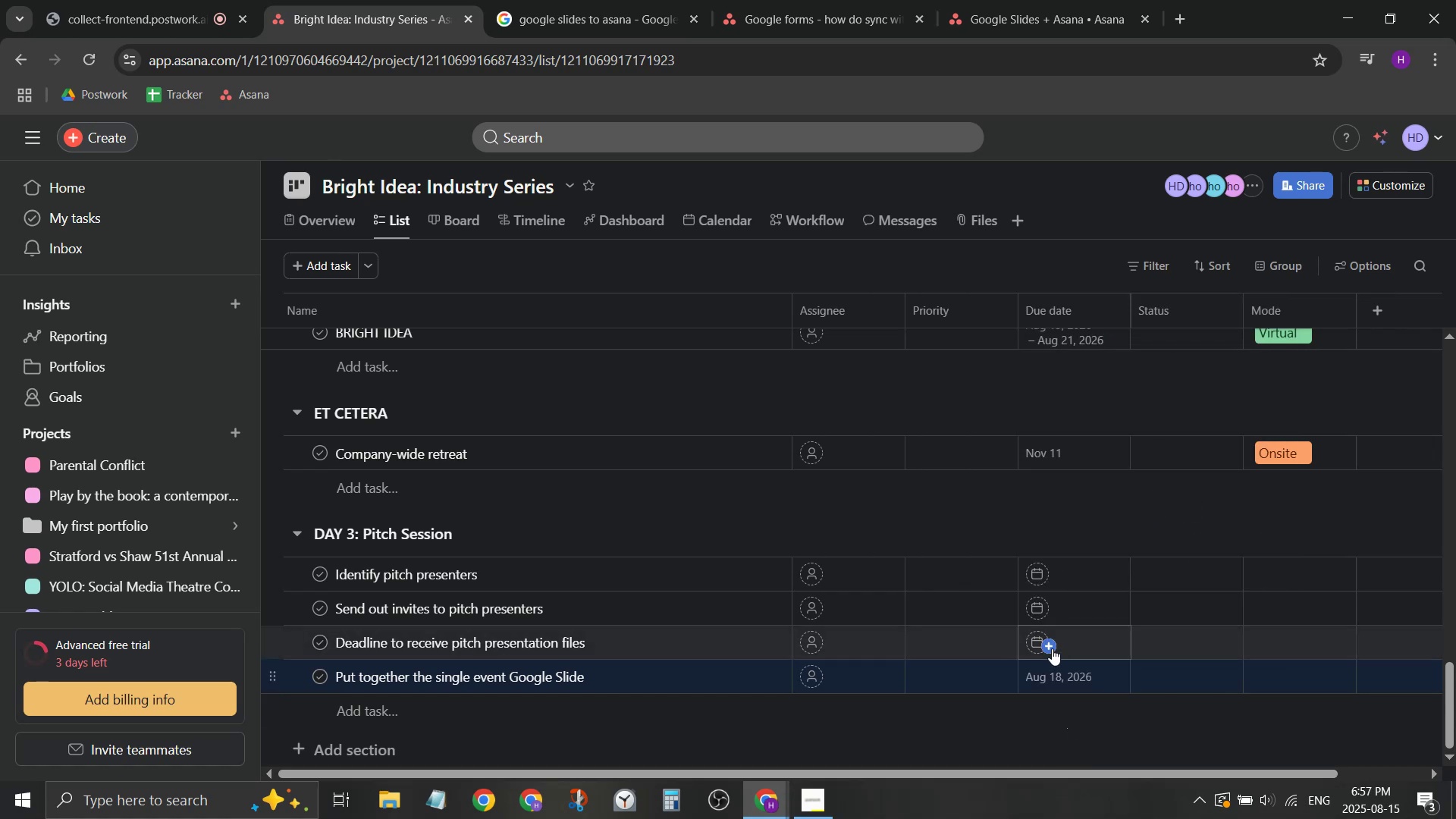 
left_click([1052, 643])
 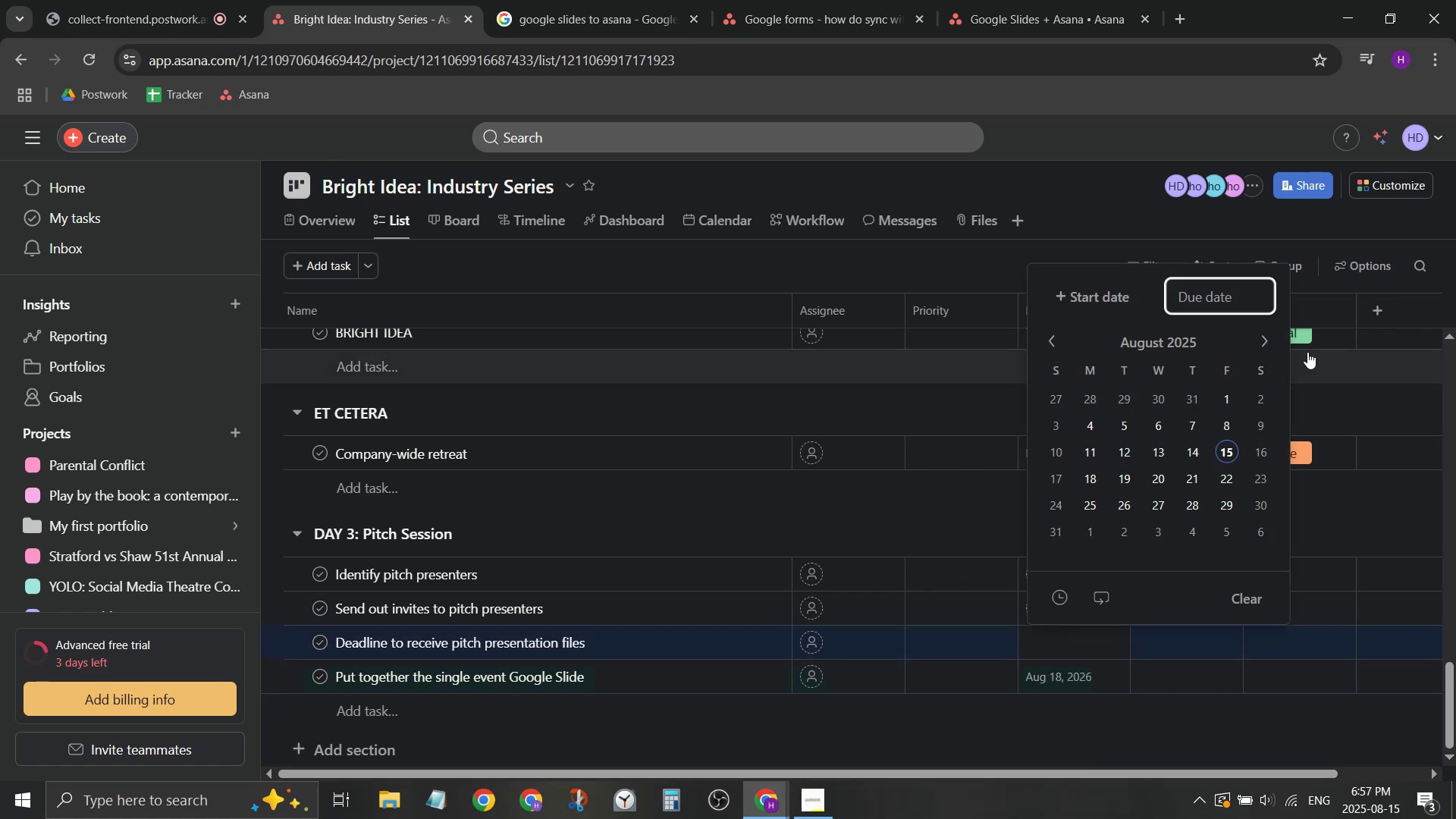 
double_click([1272, 337])
 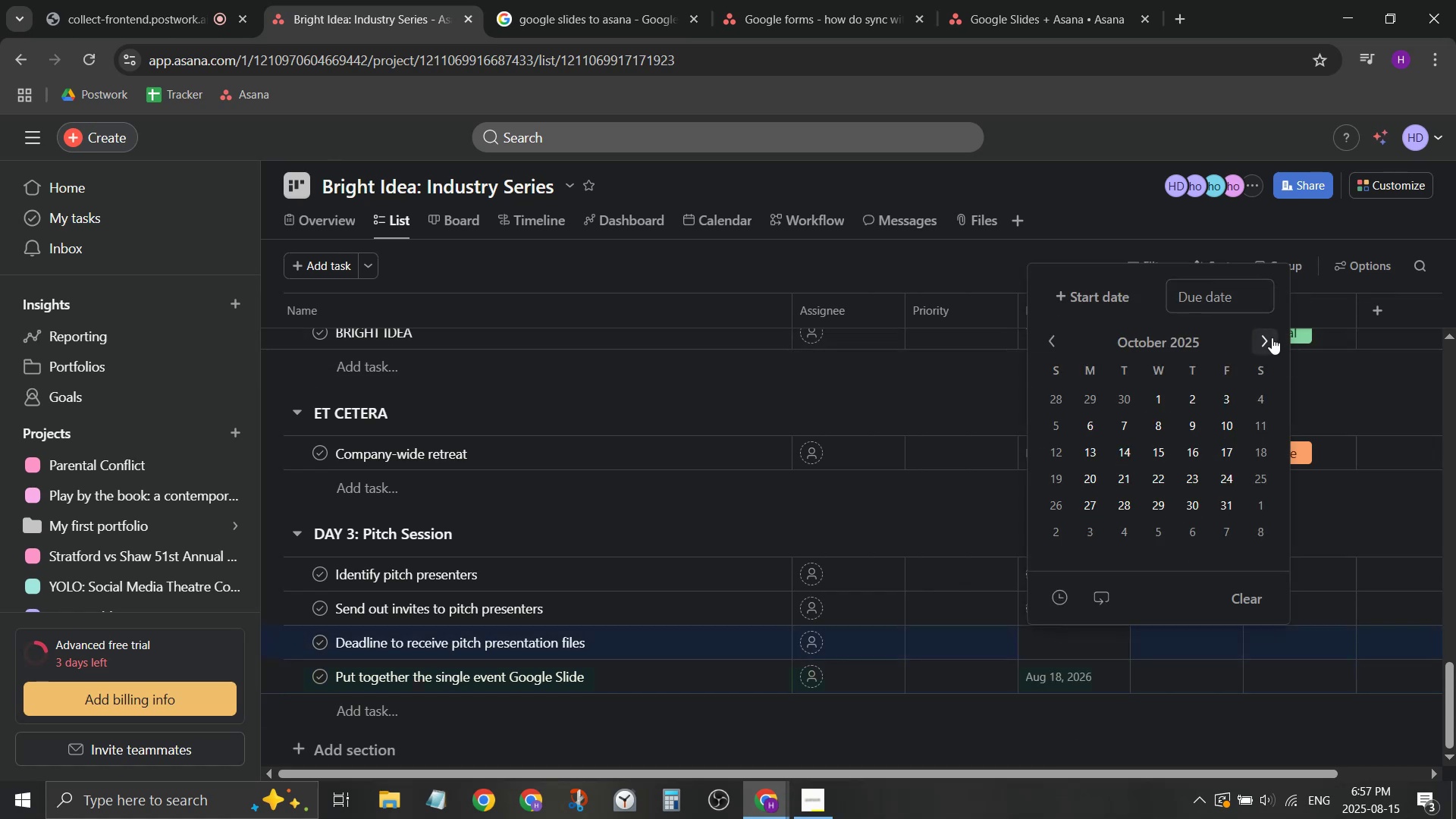 
triple_click([1272, 337])
 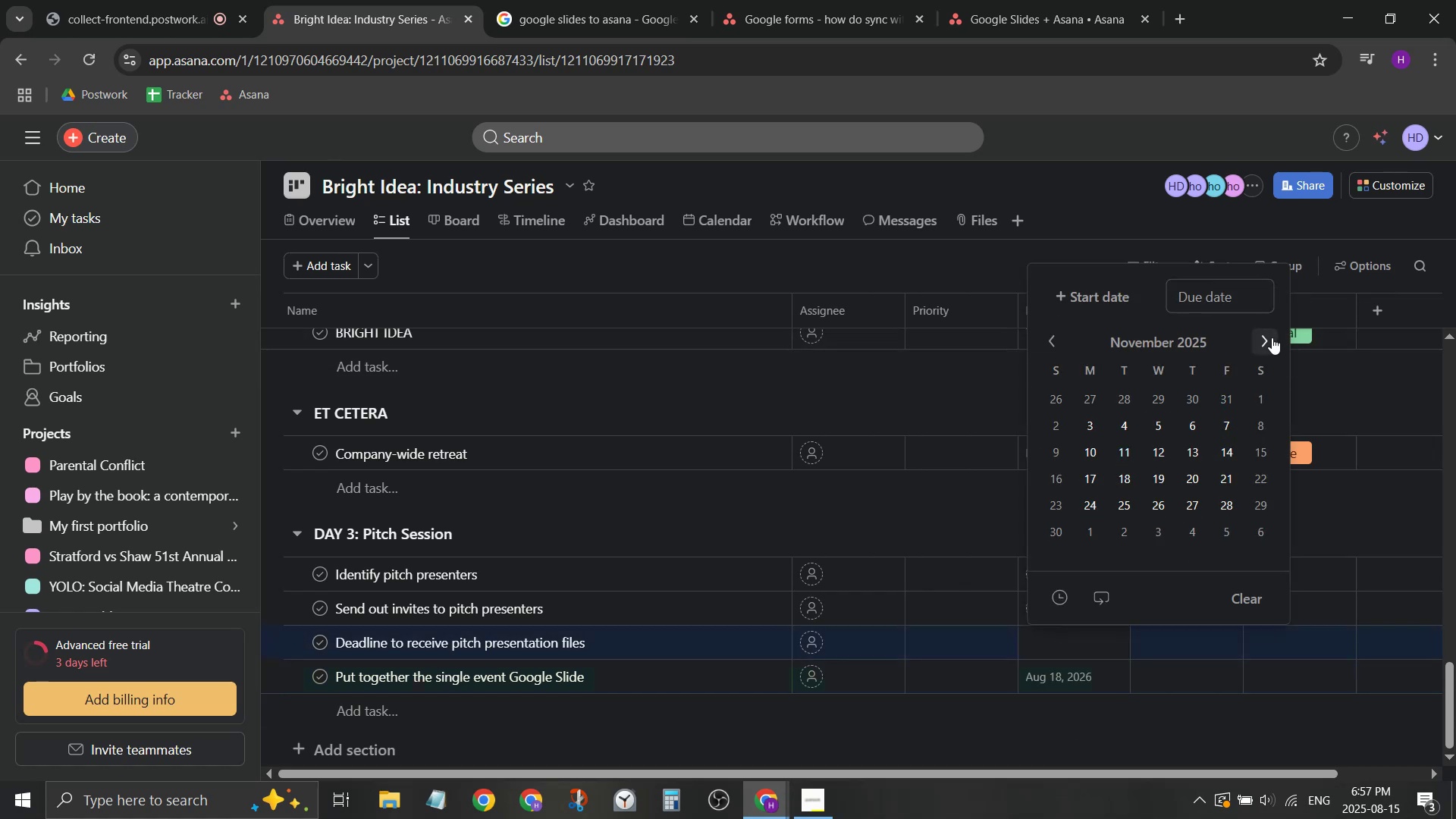 
triple_click([1272, 337])
 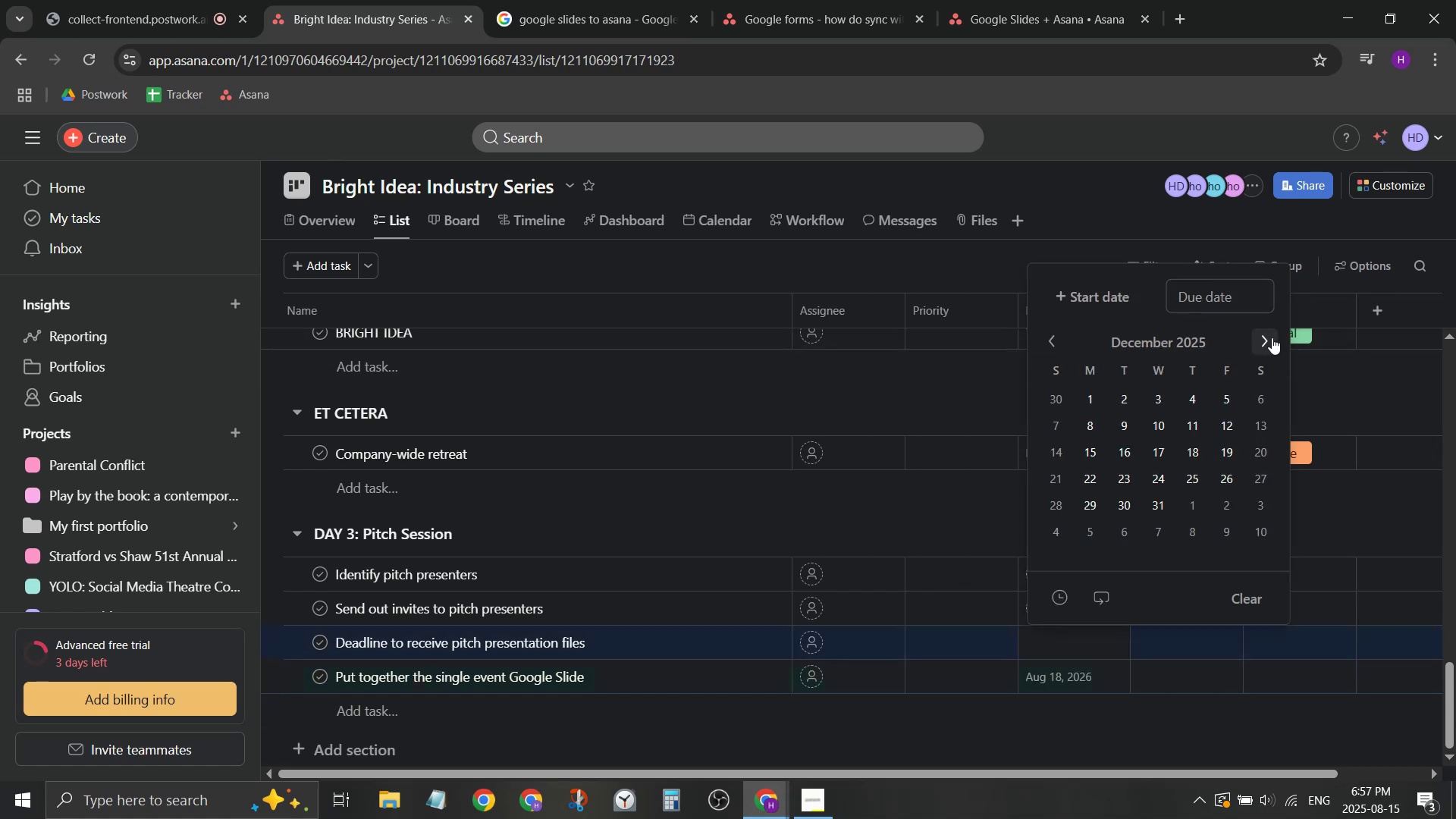 
triple_click([1272, 337])
 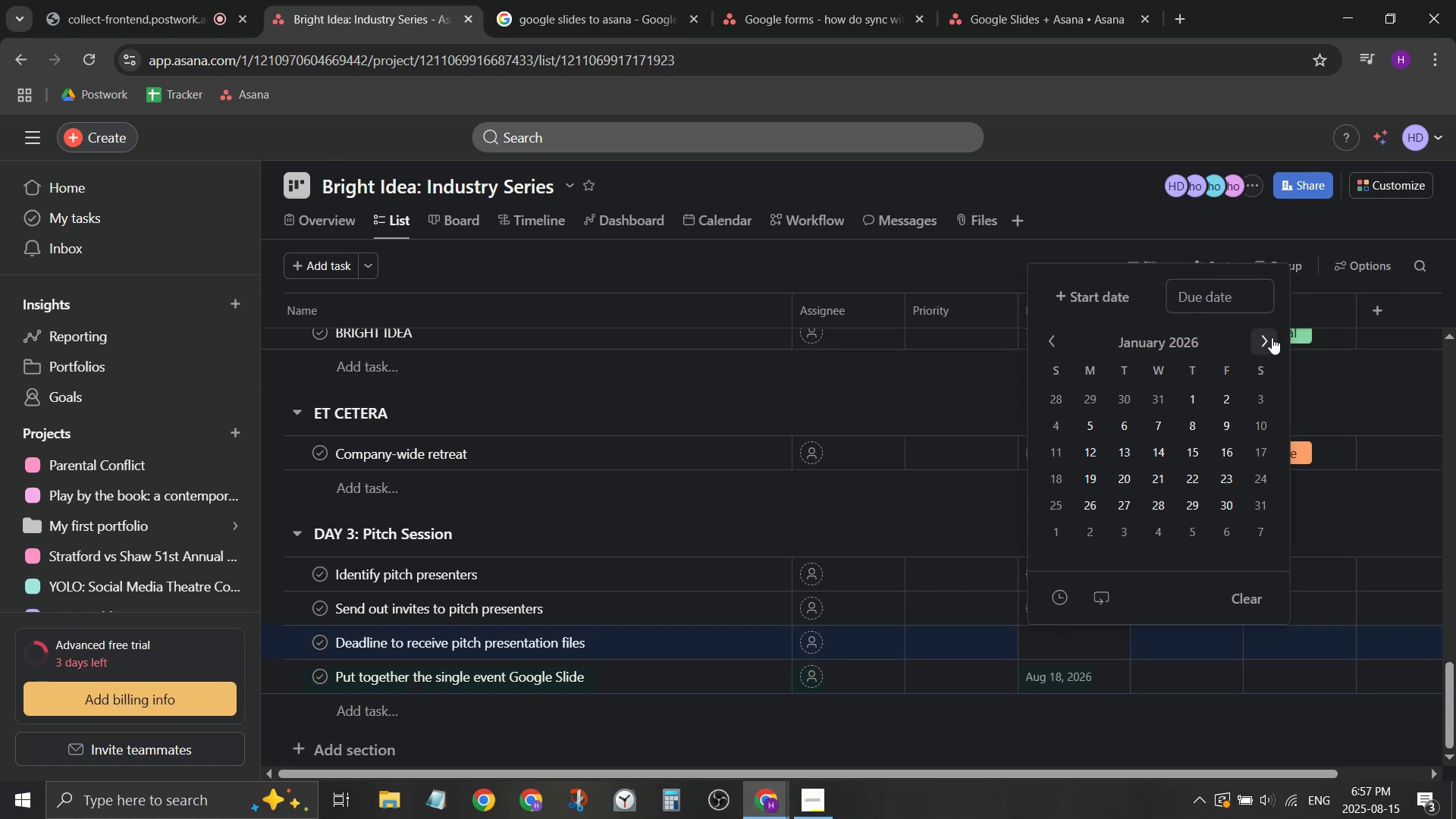 
triple_click([1272, 337])
 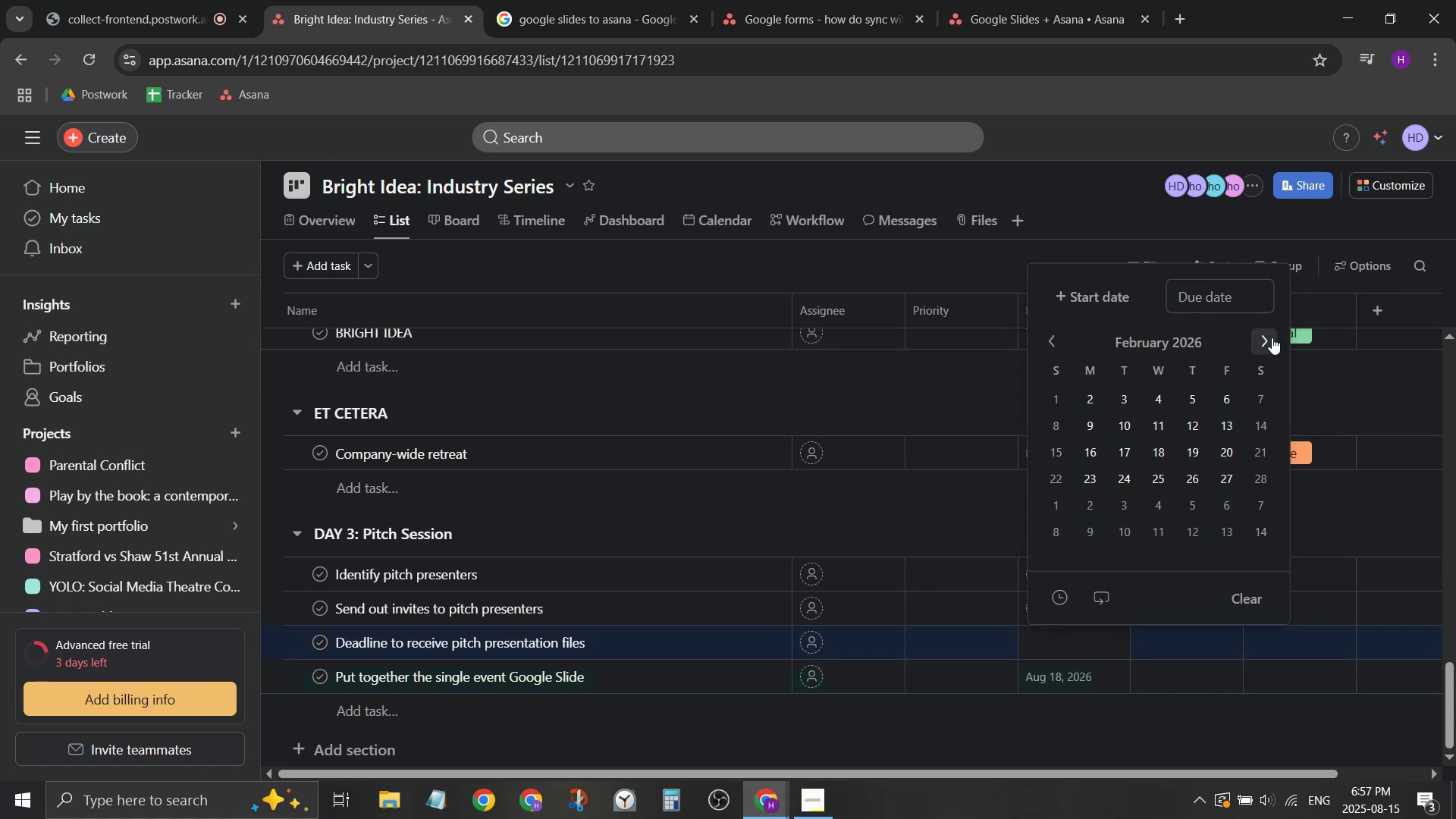 
triple_click([1272, 337])
 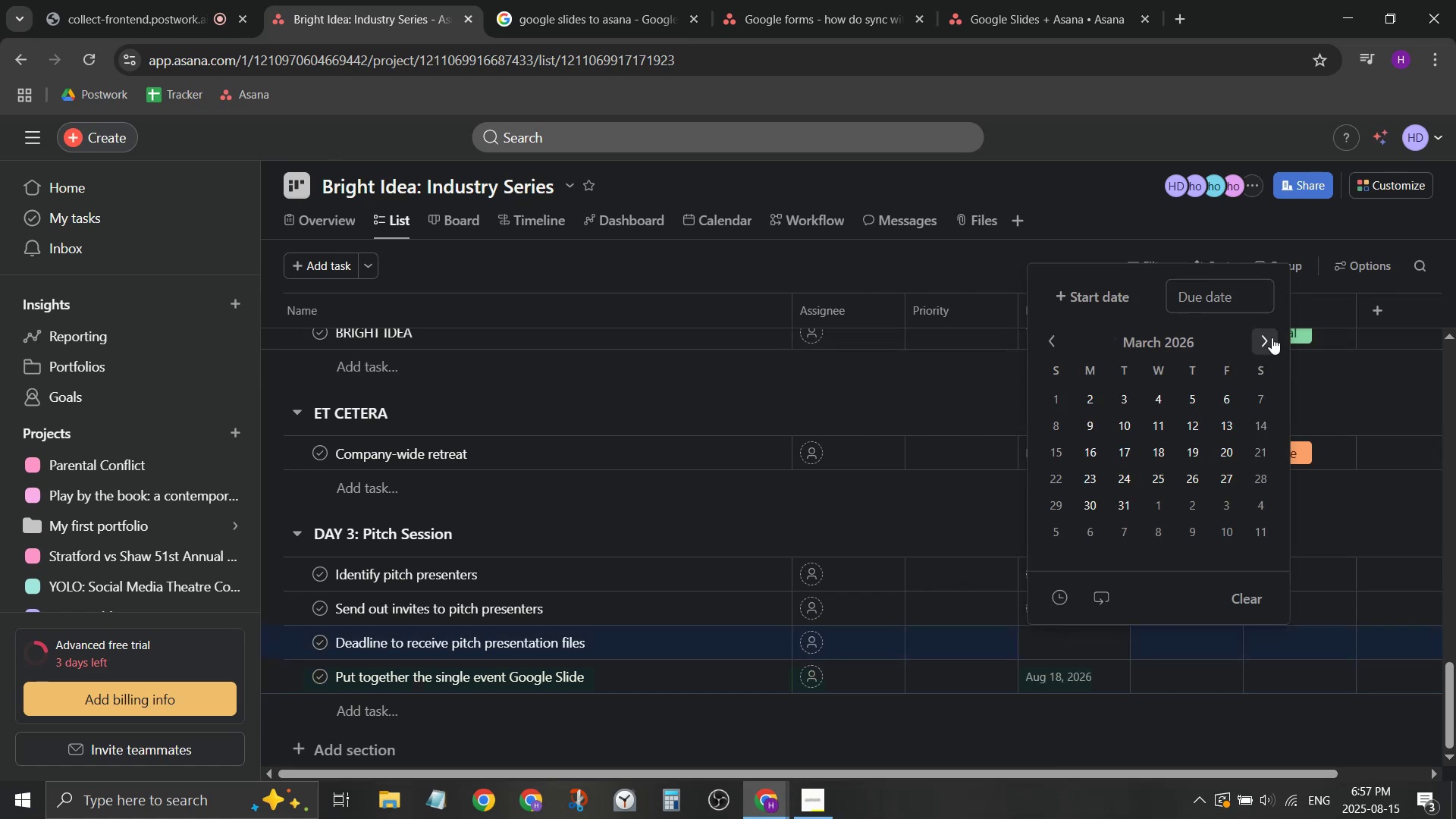 
triple_click([1272, 337])
 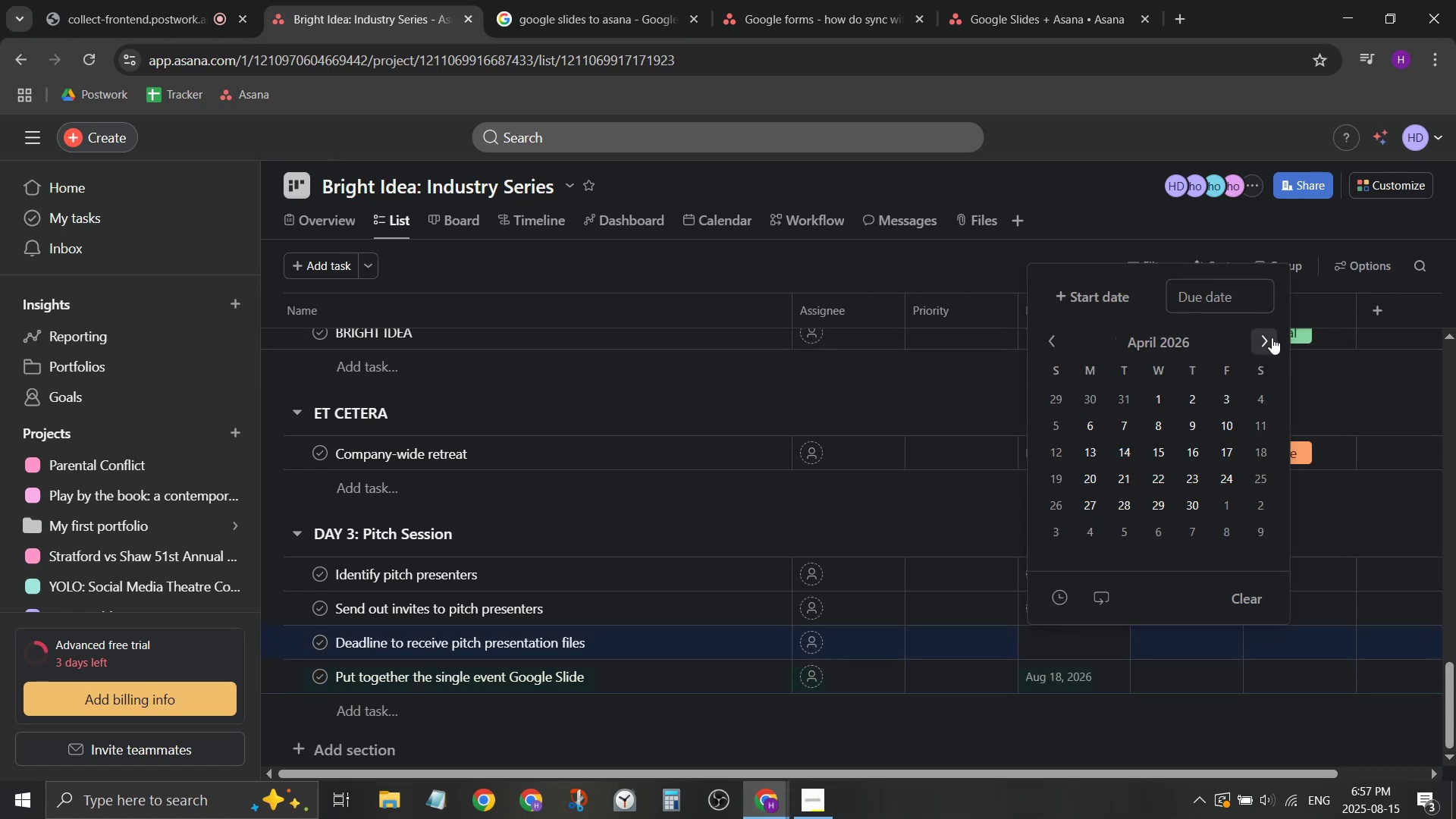 
triple_click([1272, 337])
 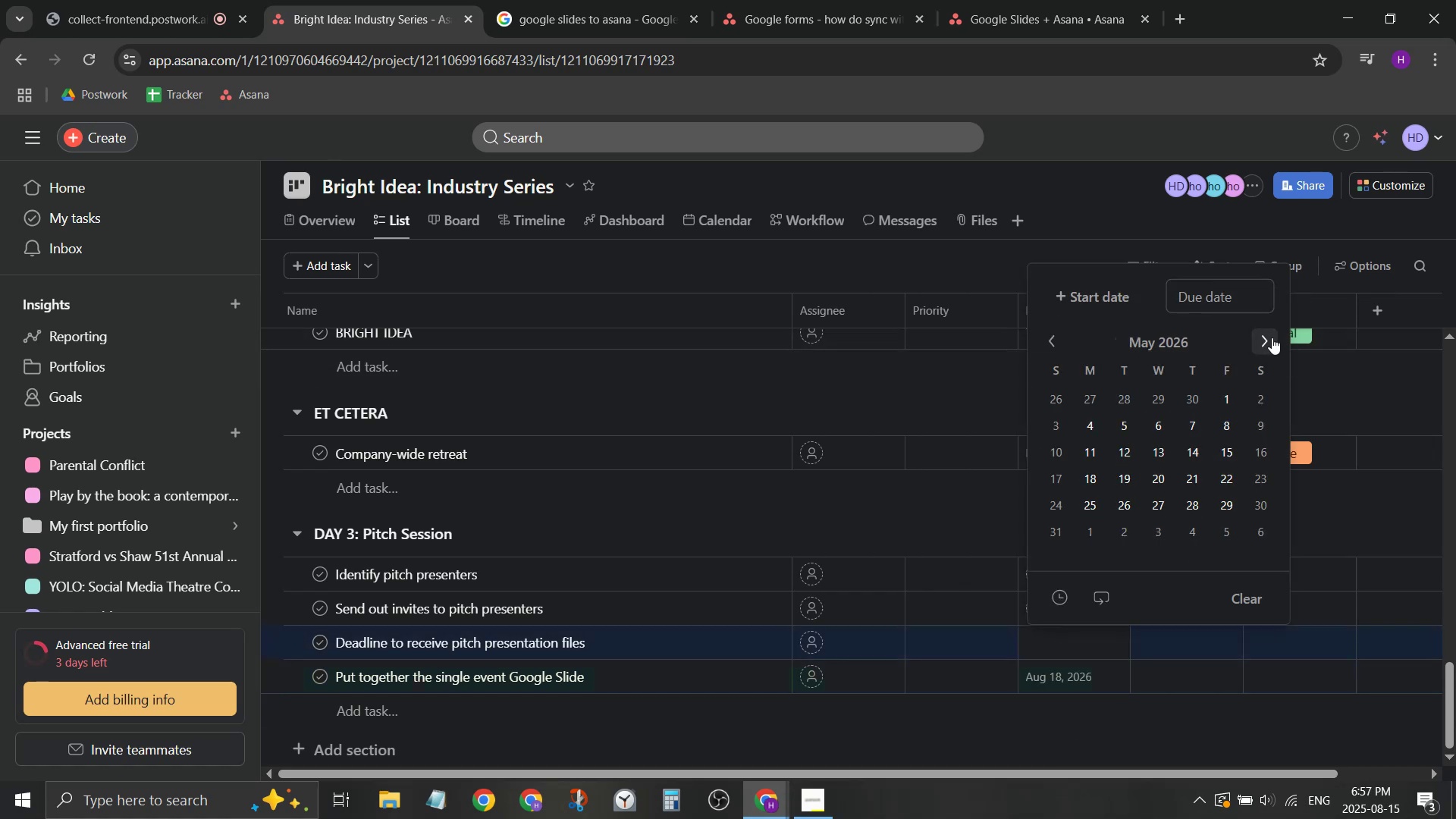 
triple_click([1272, 337])
 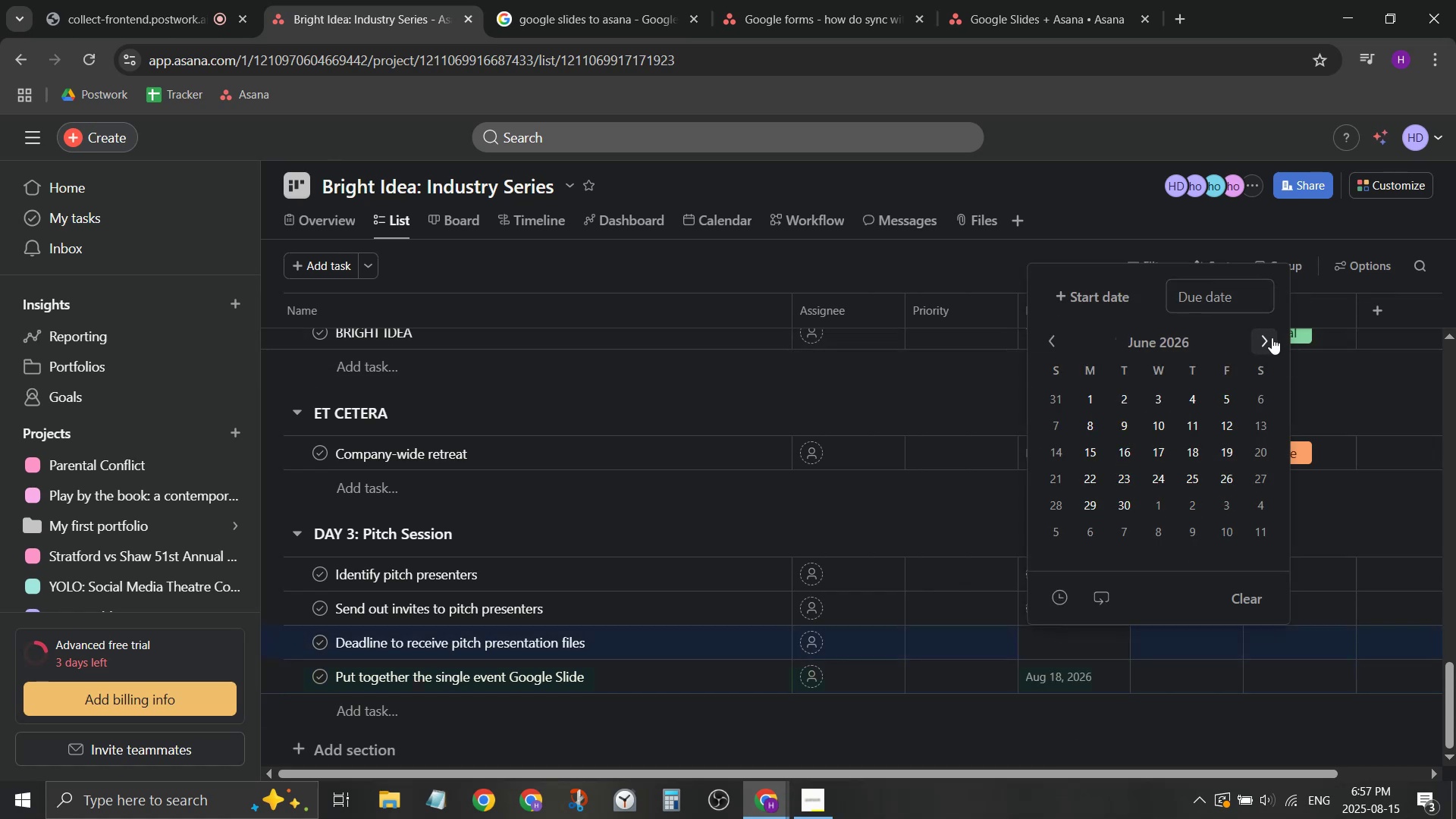 
triple_click([1272, 337])
 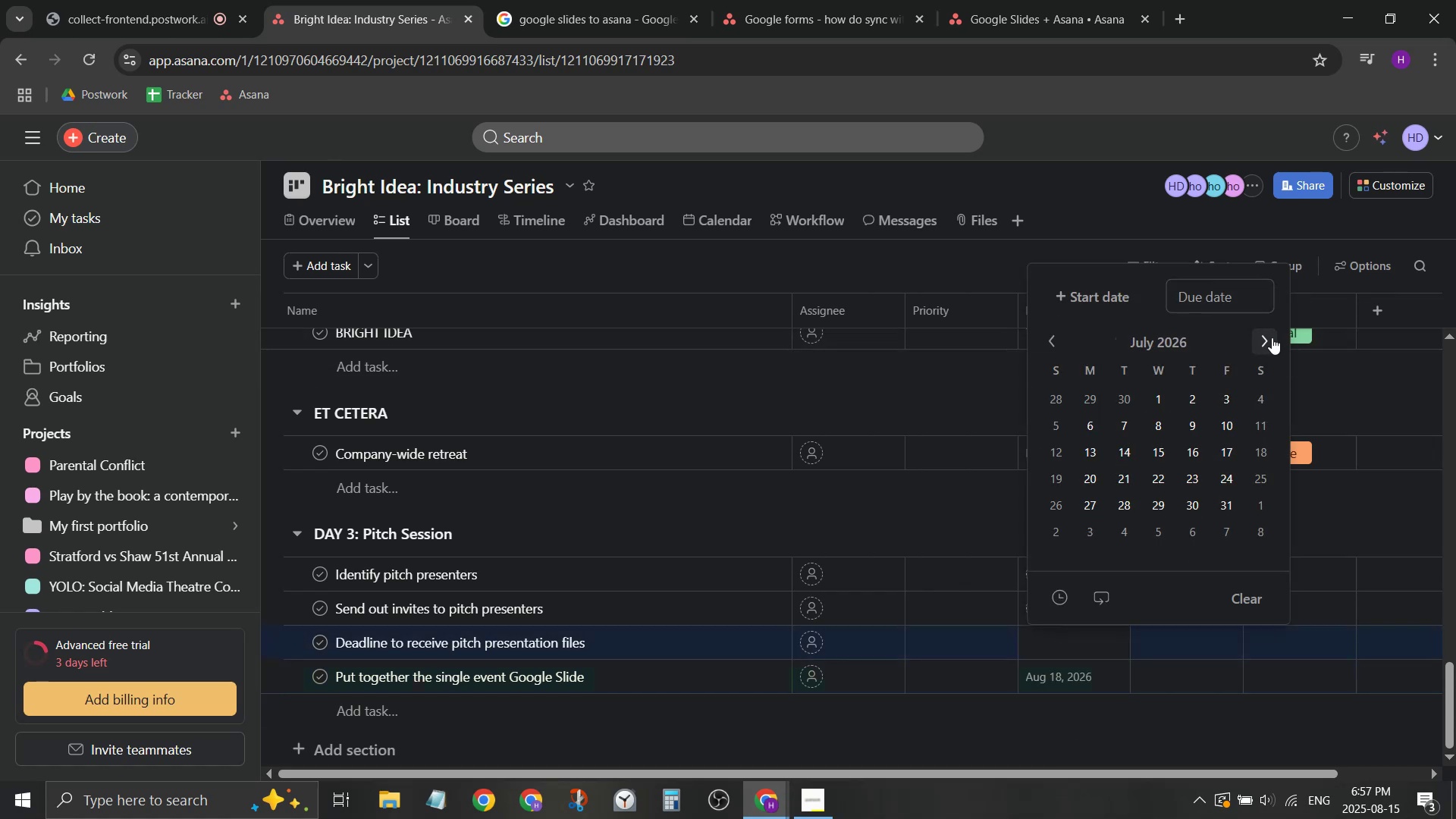 
triple_click([1272, 337])
 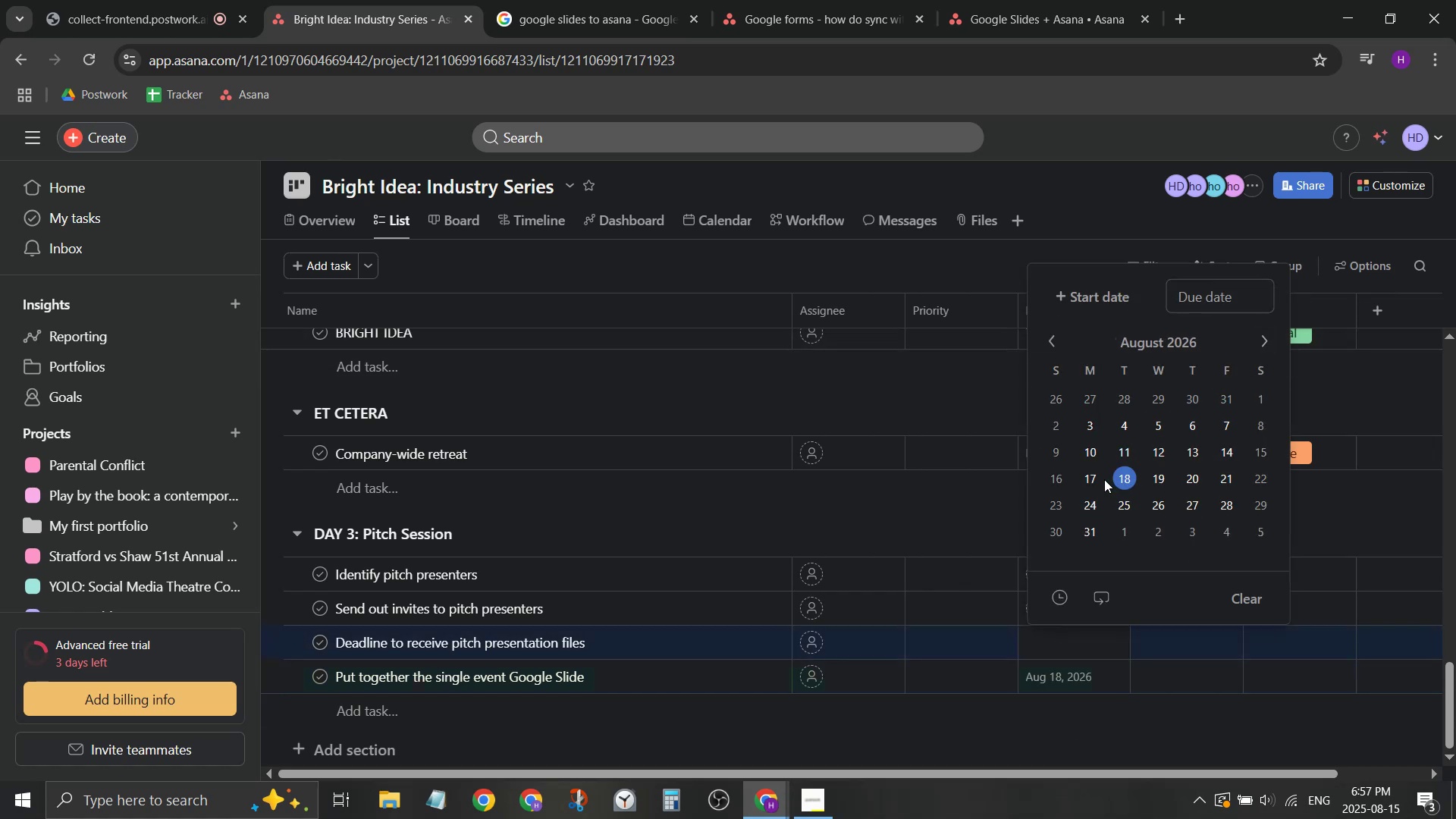 
left_click([1098, 481])
 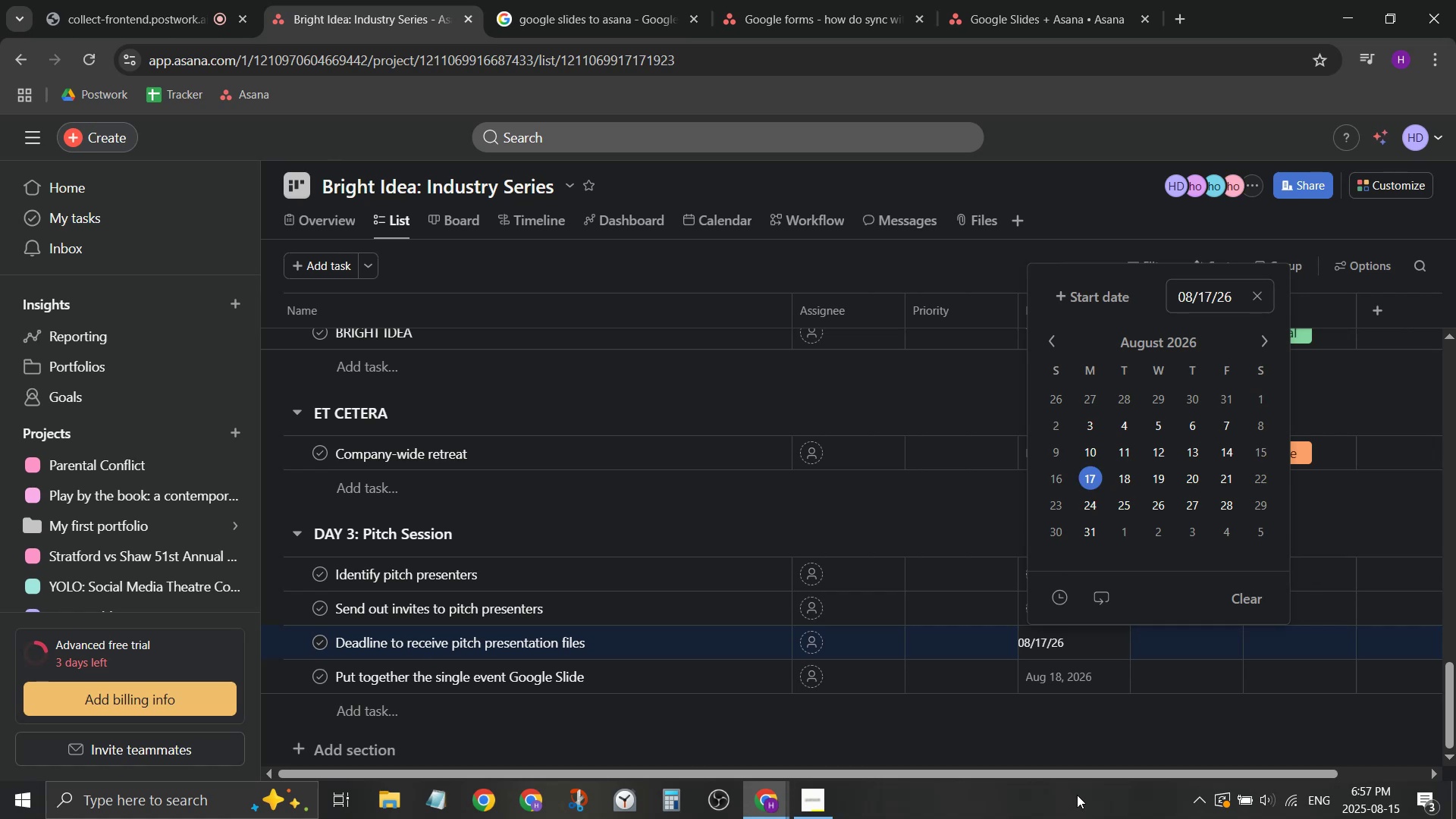 
left_click([1093, 762])
 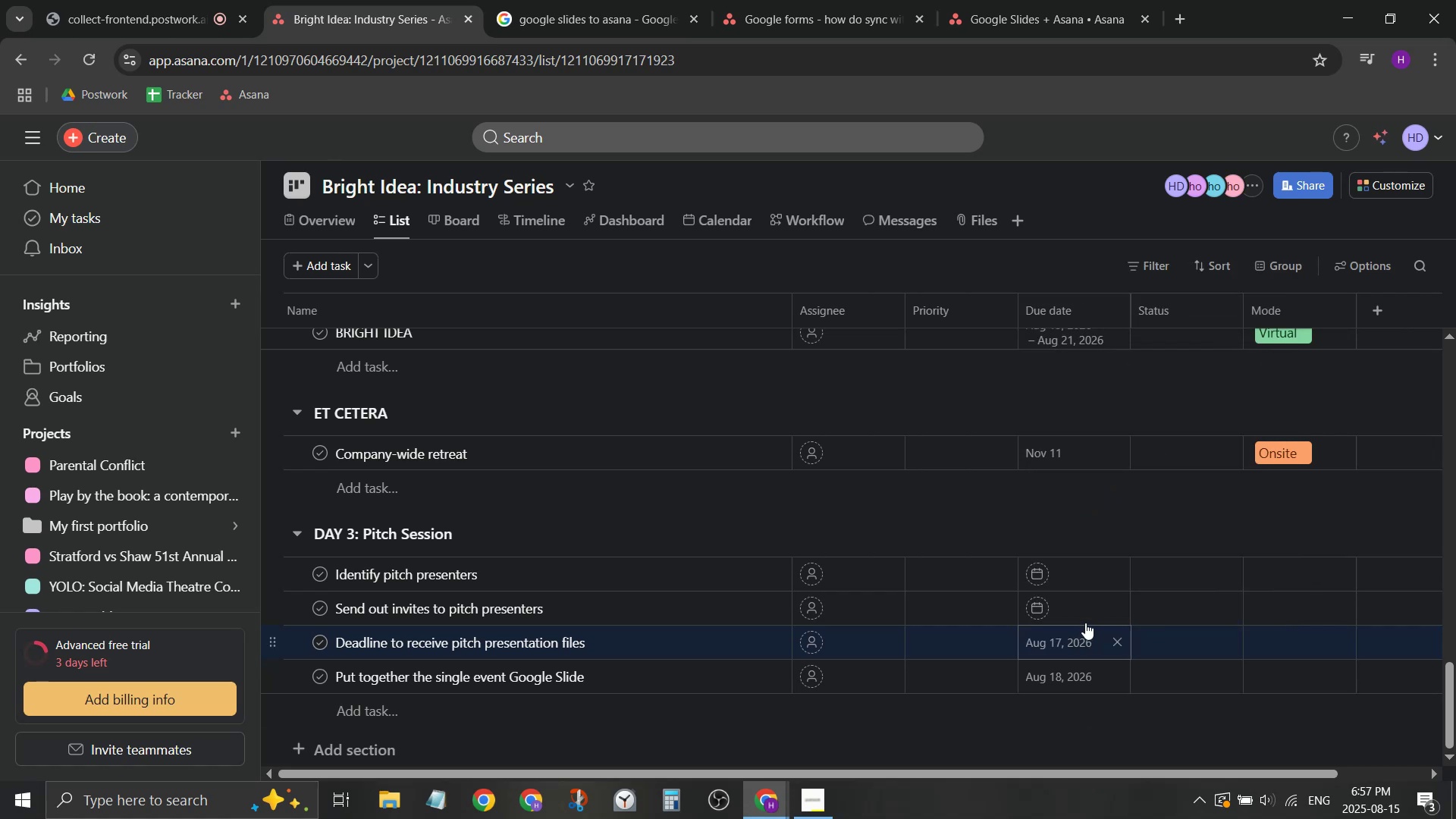 
left_click([1086, 618])
 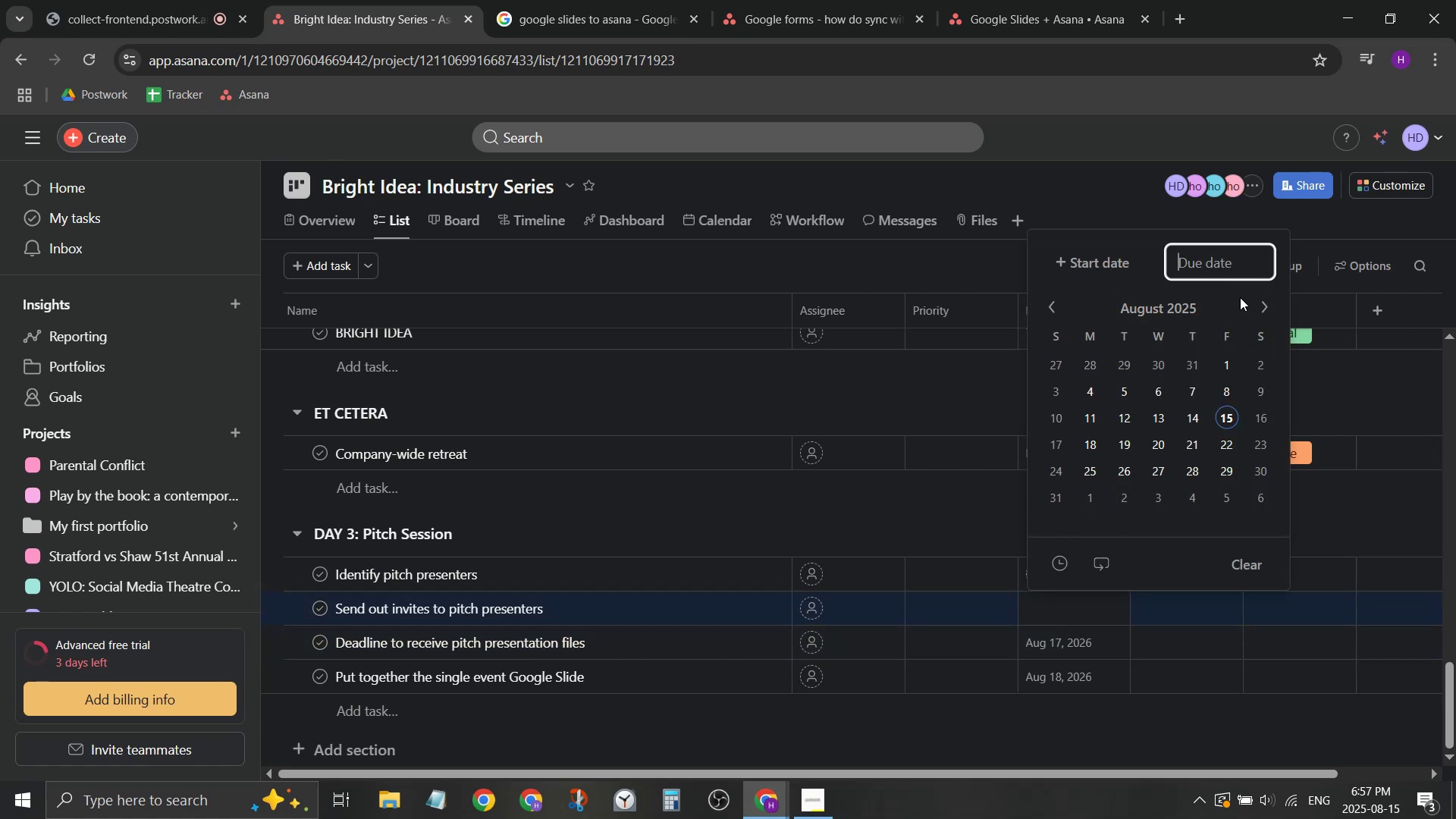 
left_click([1199, 306])
 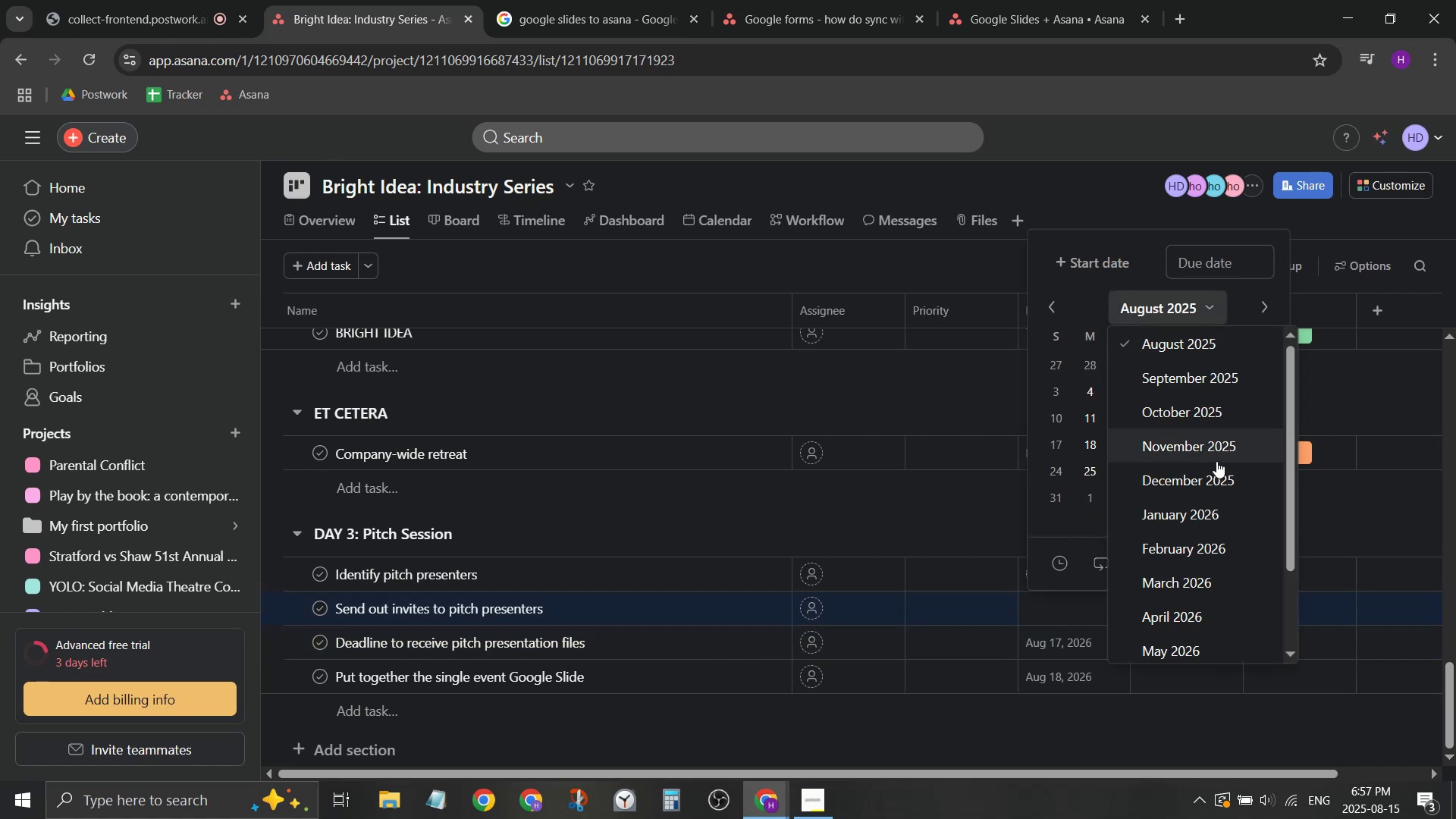 
scroll: coordinate [1228, 585], scroll_direction: down, amount: 1.0
 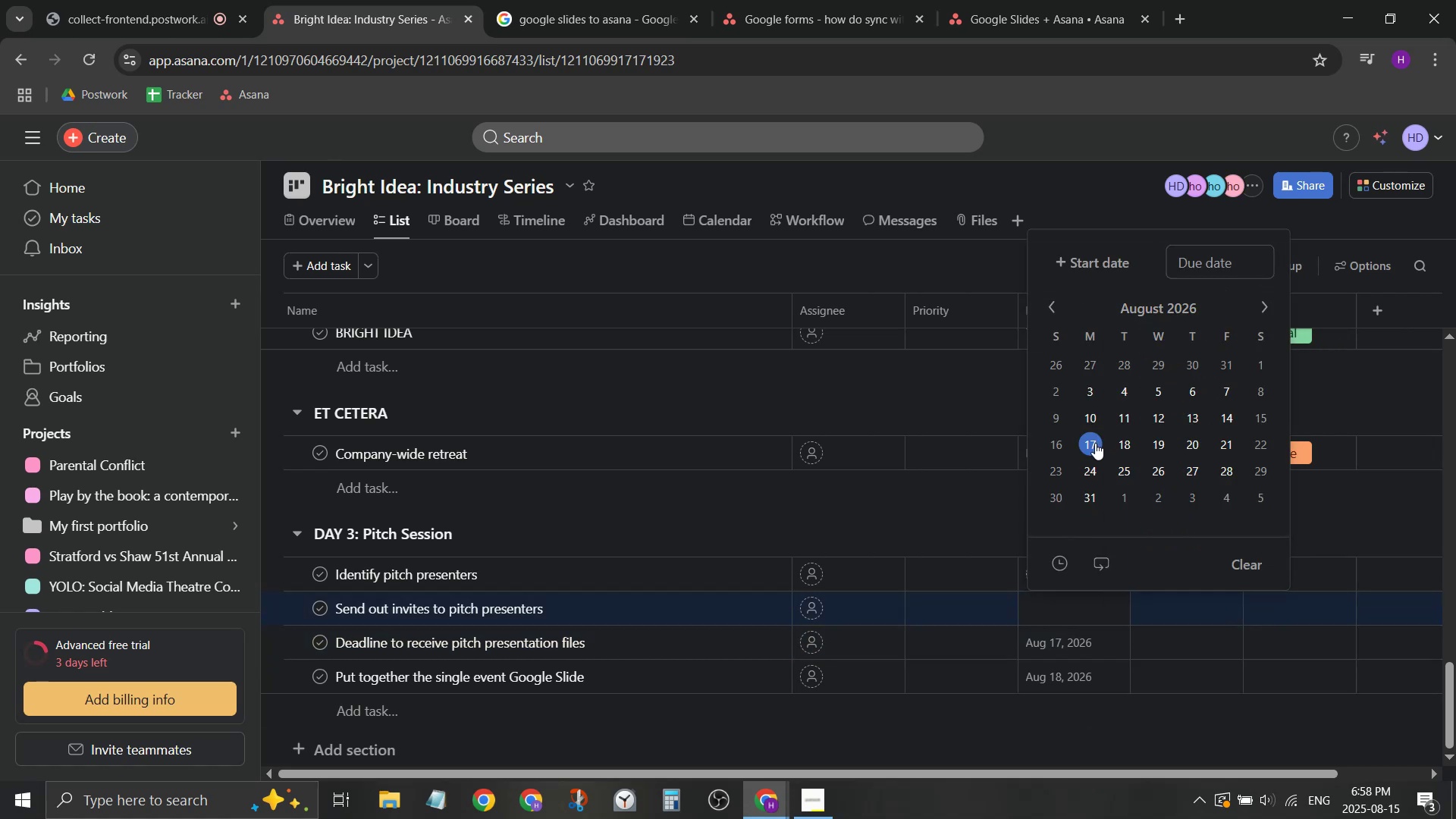 
wait(5.72)
 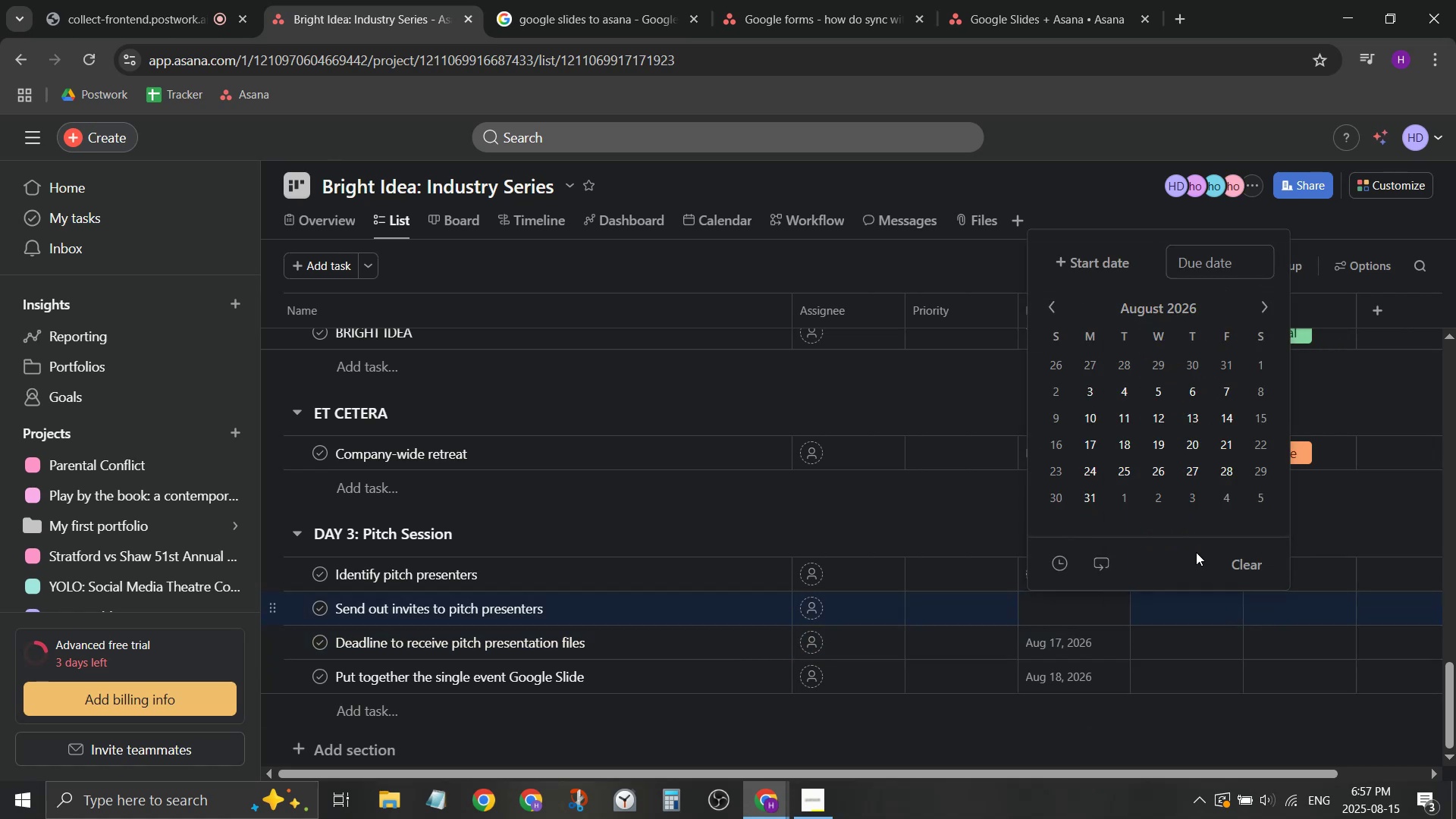 
left_click([1056, 315])
 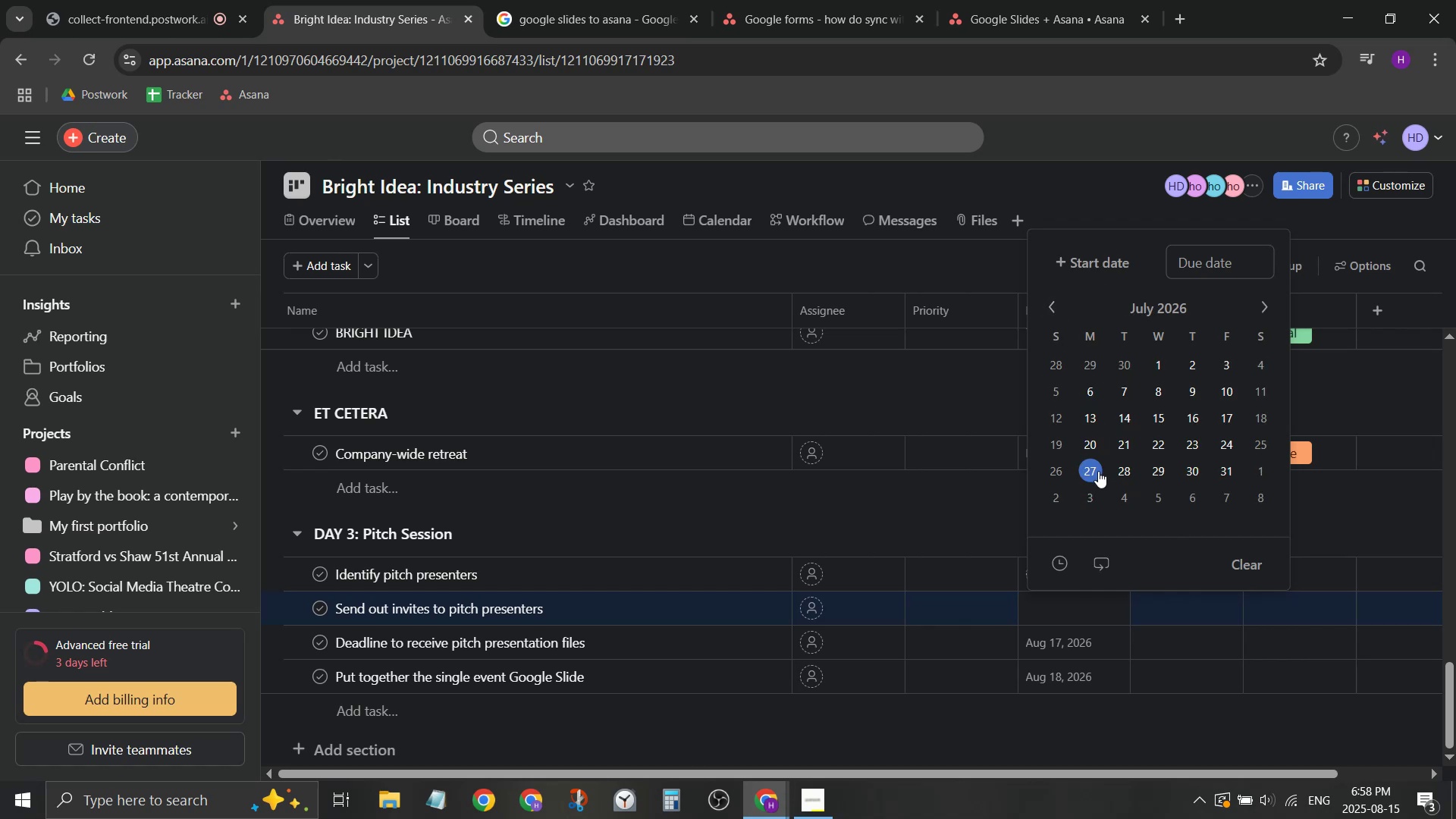 
left_click([1098, 471])
 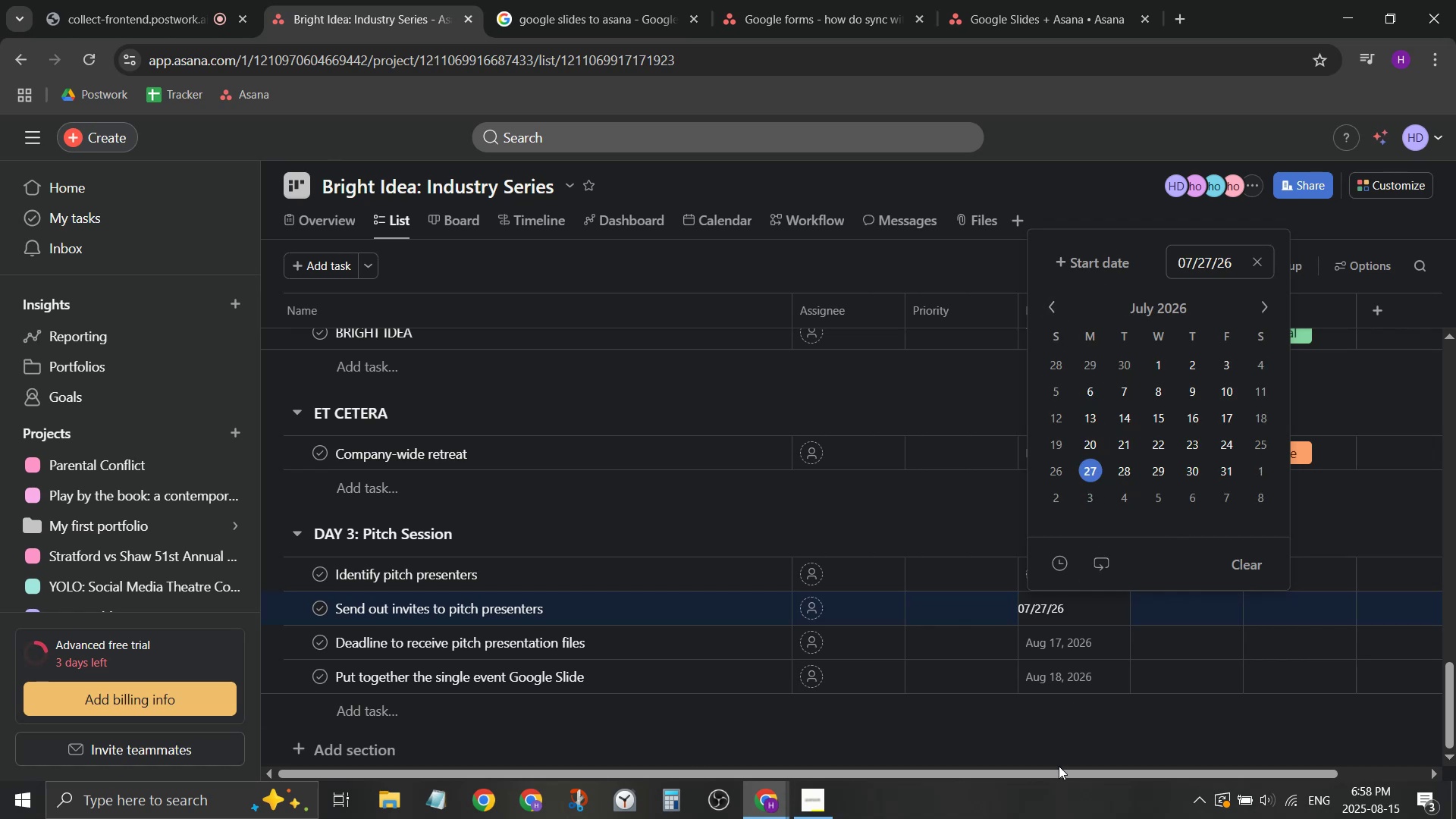 
left_click([1059, 766])
 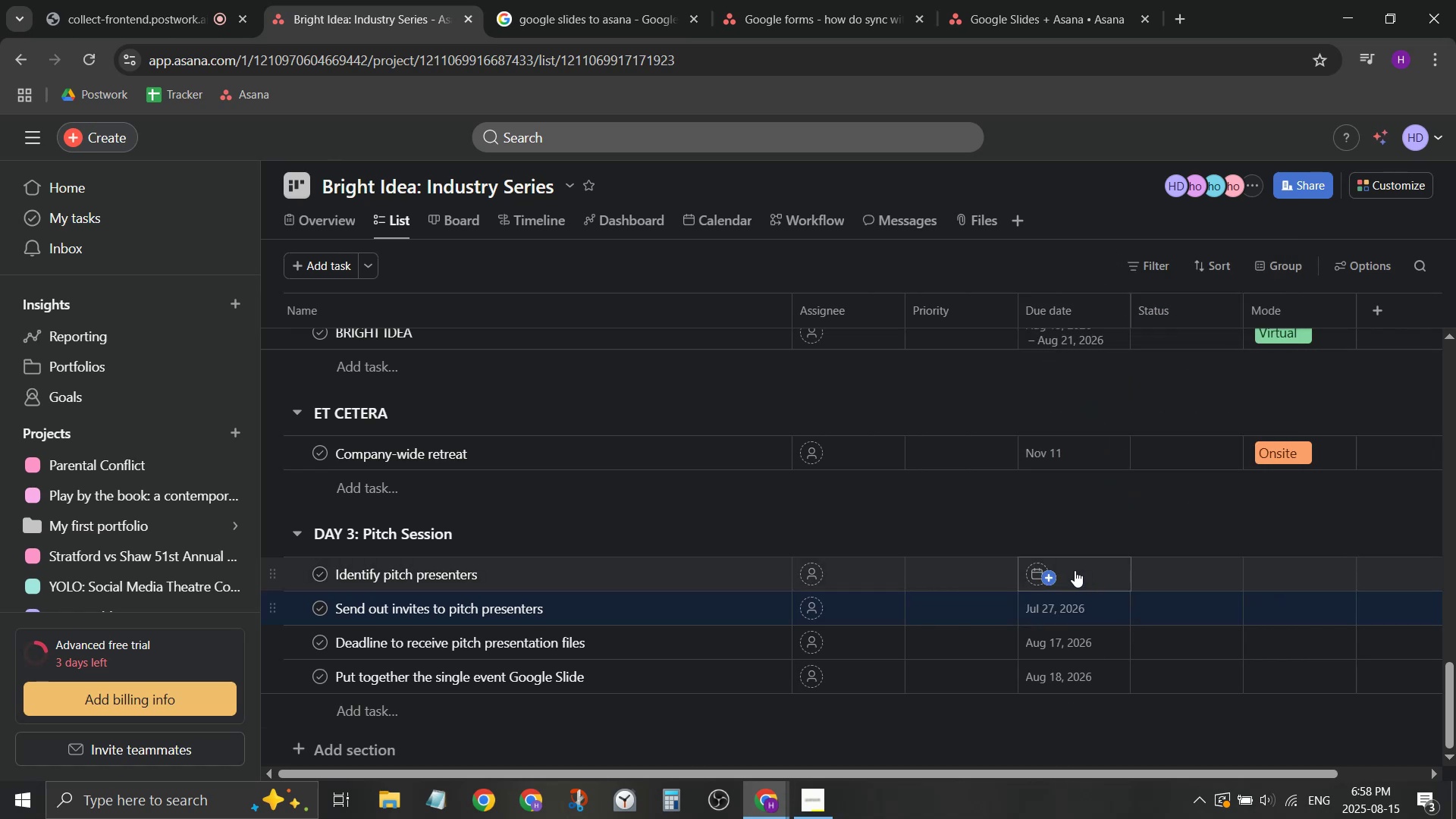 
left_click([1041, 579])
 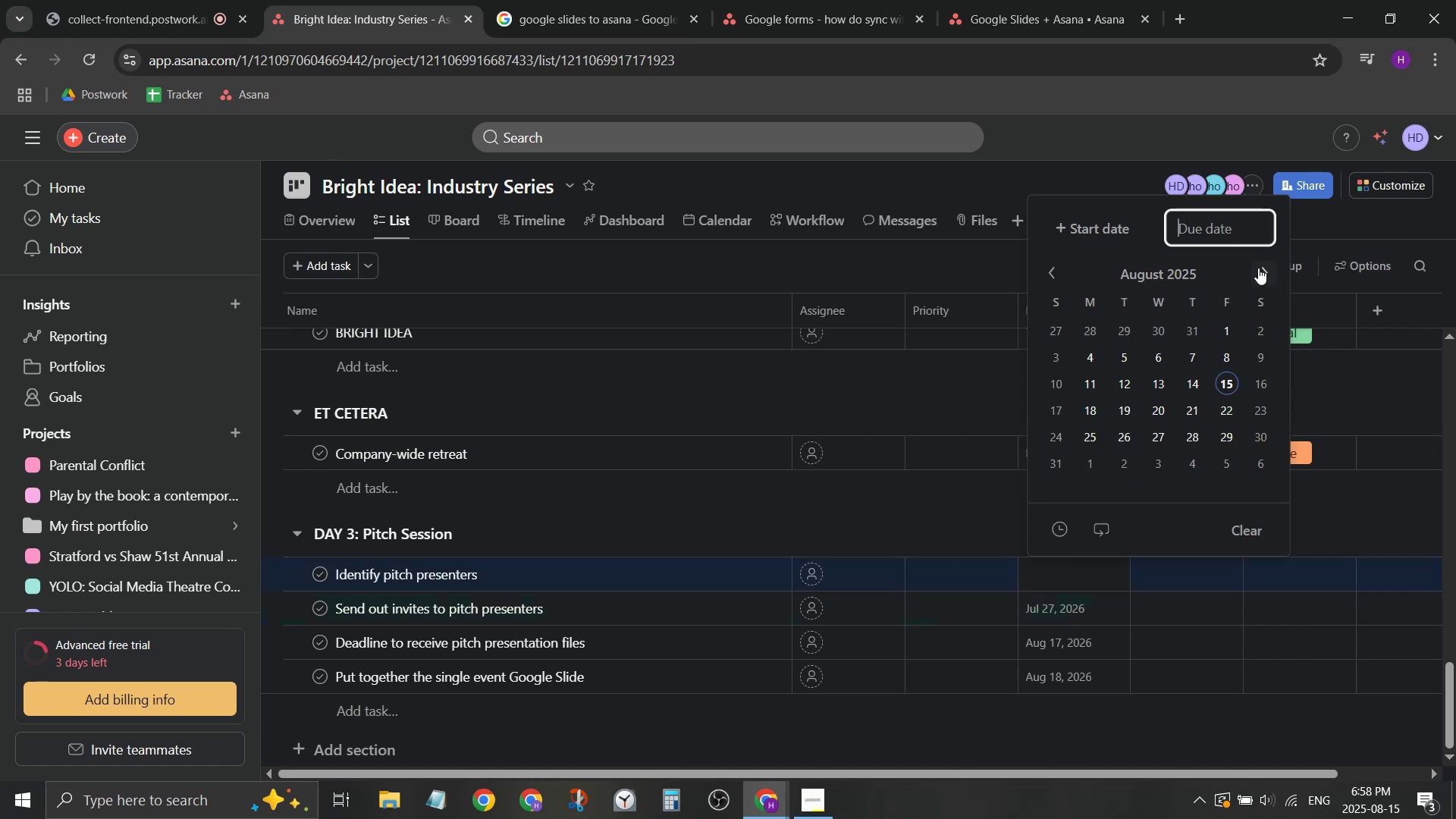 
left_click([1196, 268])
 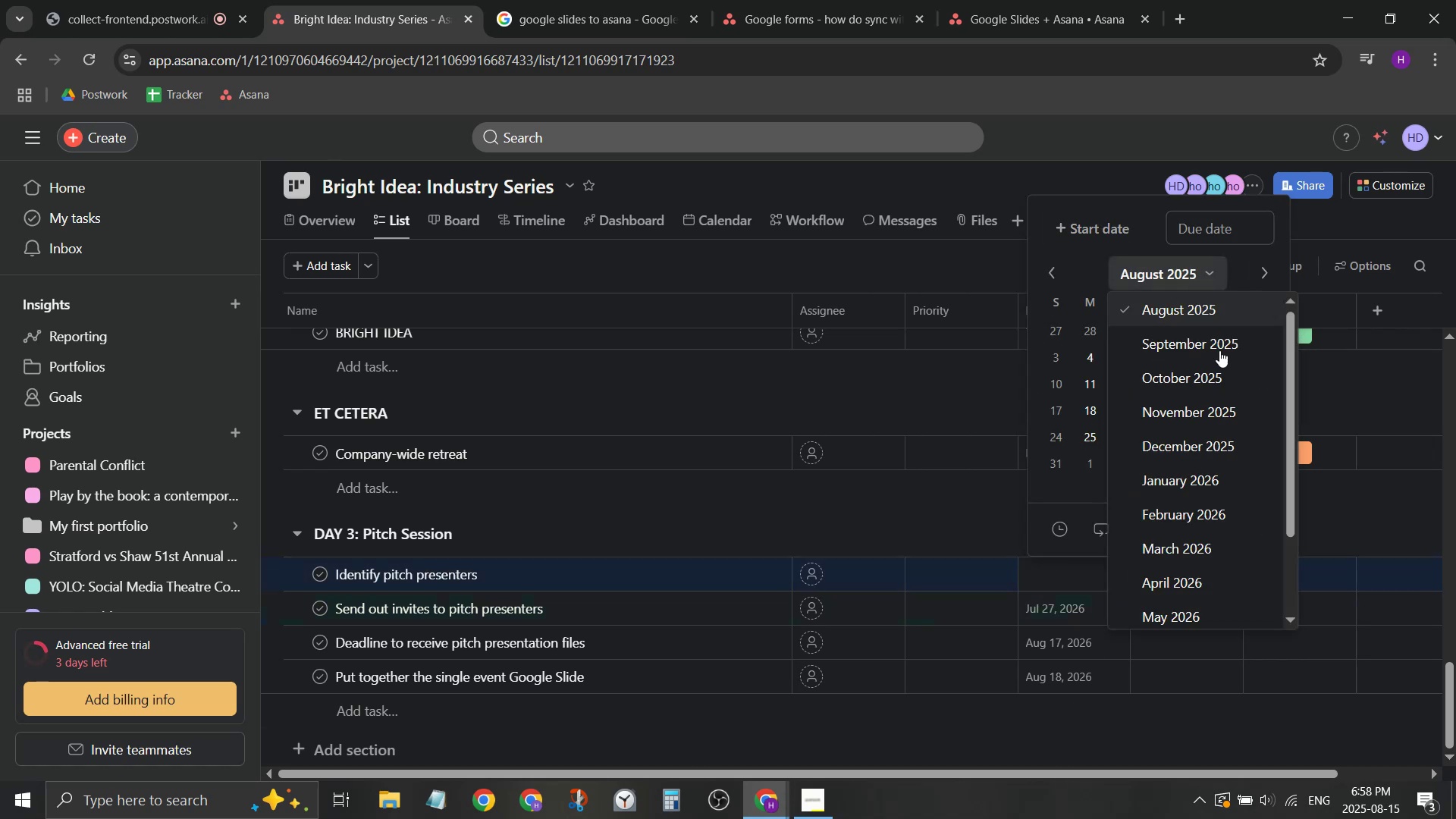 
scroll: coordinate [1227, 441], scroll_direction: down, amount: 1.0
 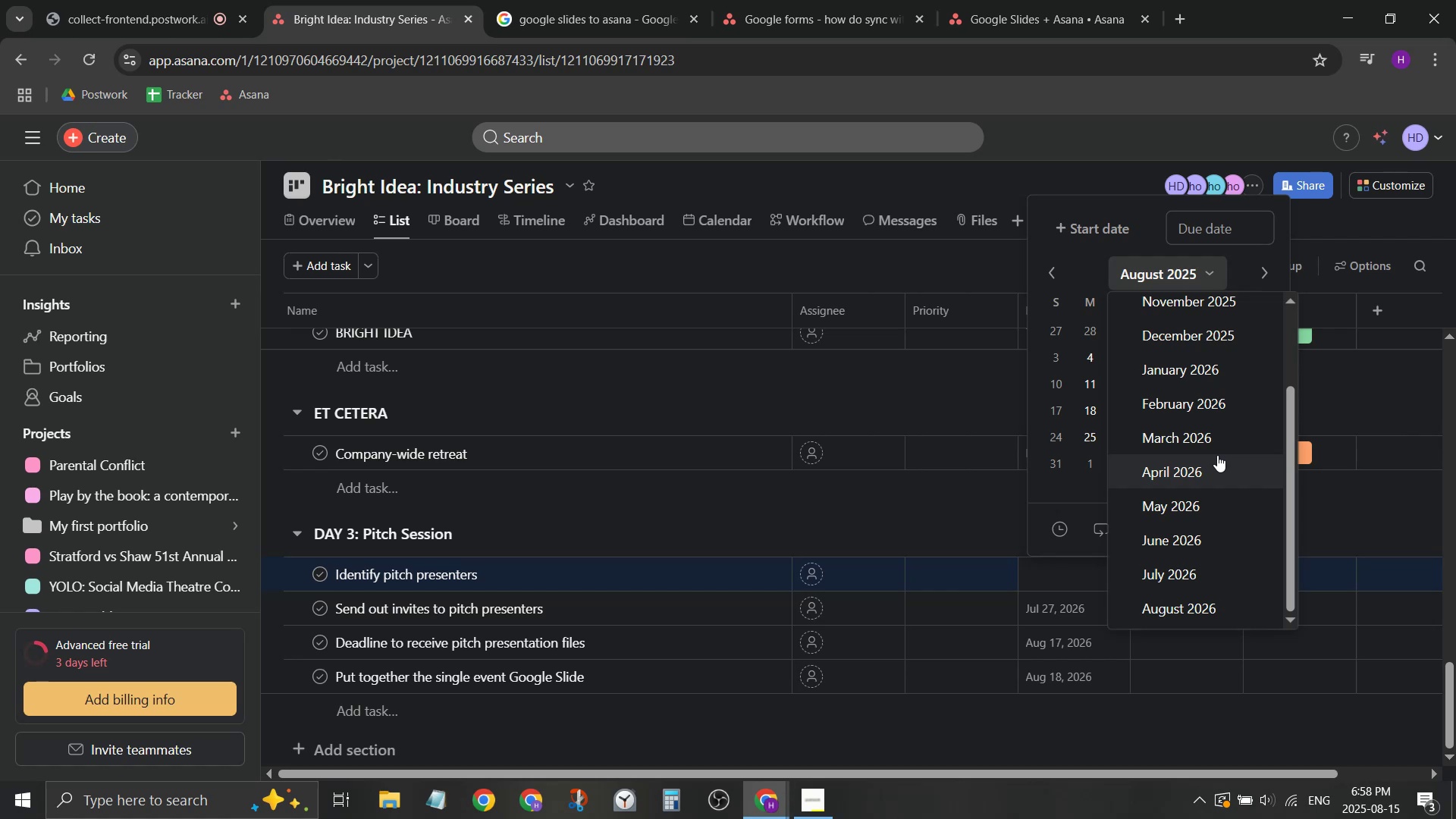 
wait(5.22)
 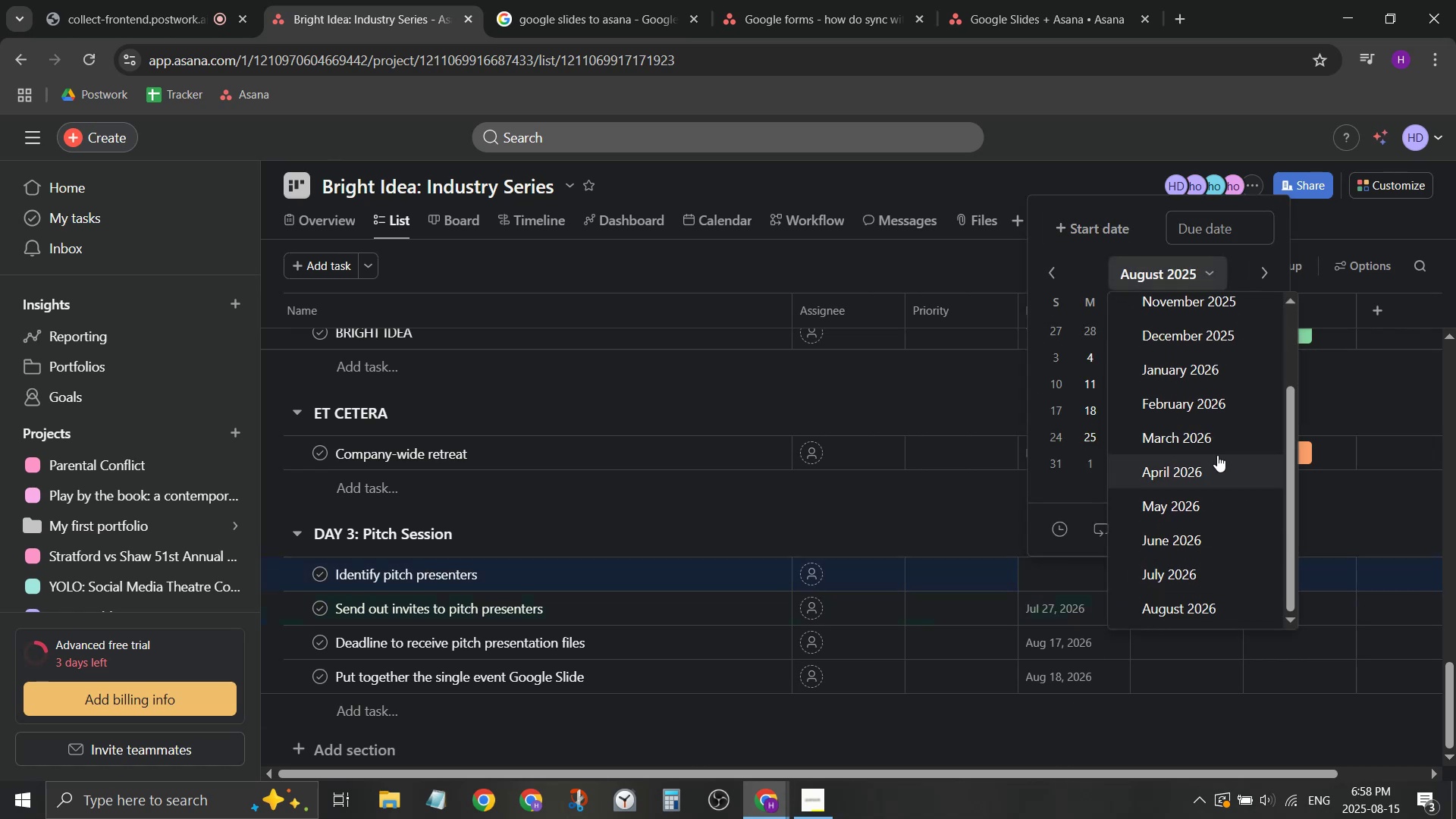 
scroll: coordinate [1219, 459], scroll_direction: down, amount: 1.0
 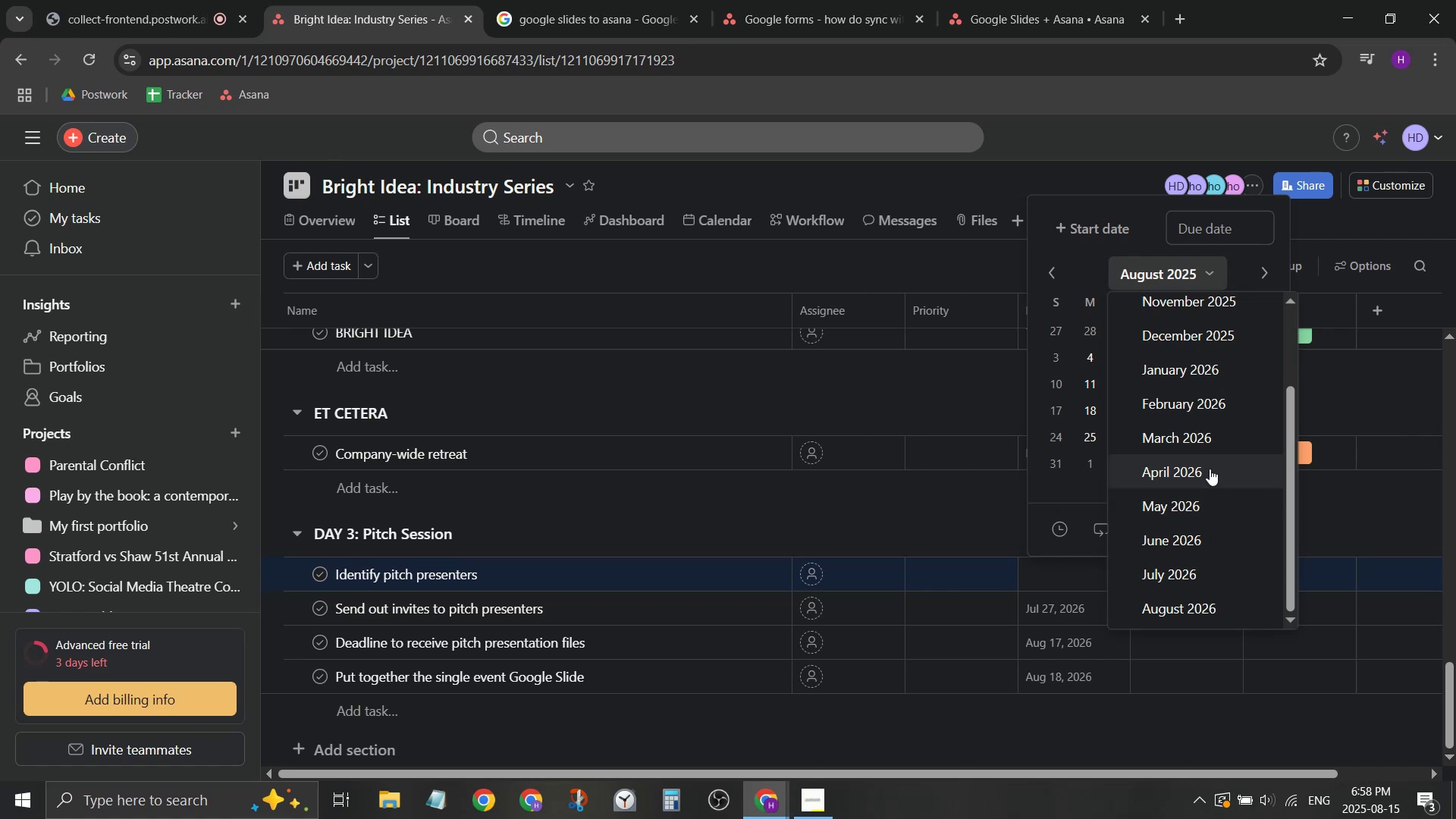 
left_click([1215, 451])
 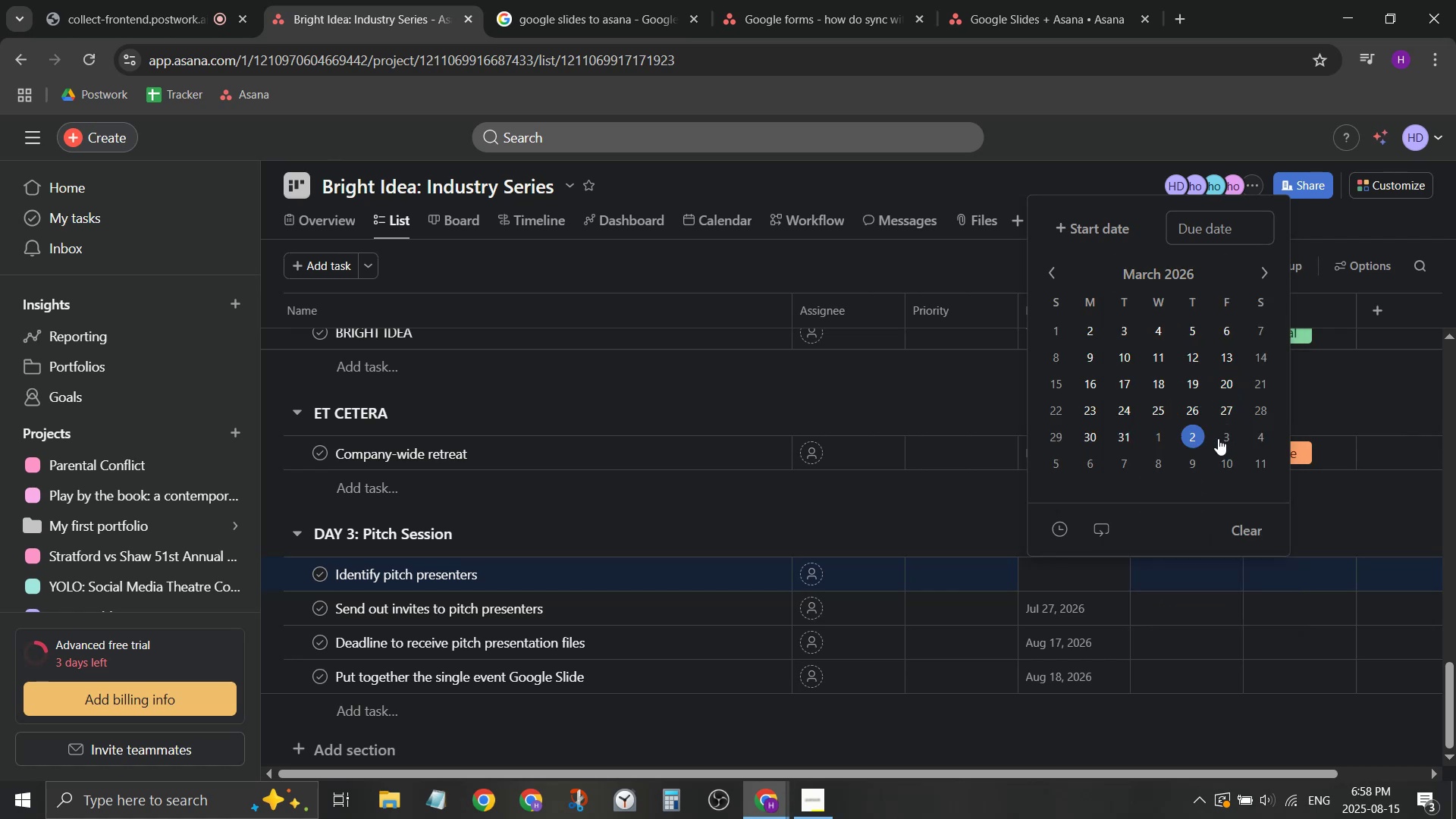 
left_click([1238, 438])
 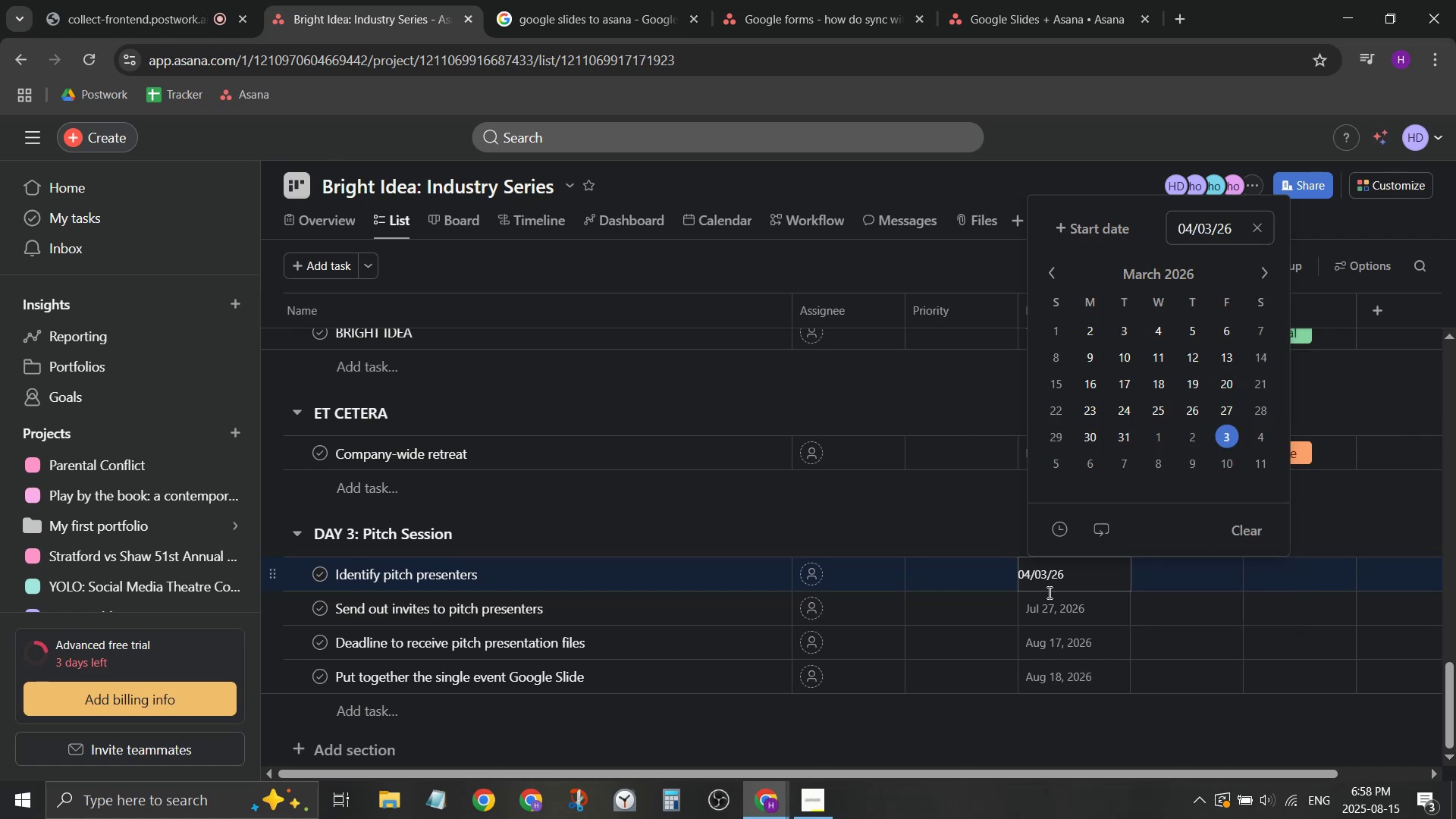 
left_click([1056, 626])
 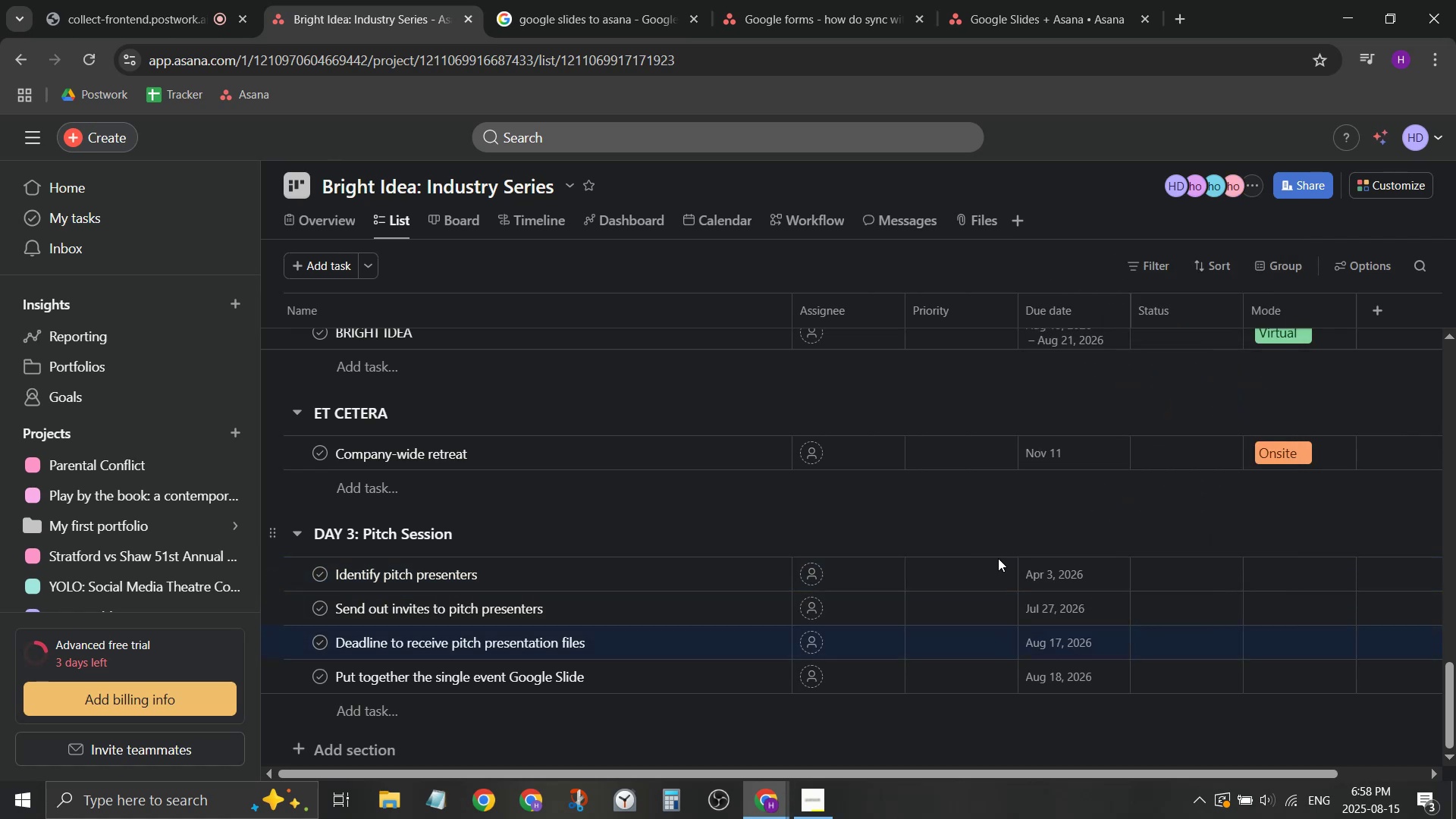 
left_click([1036, 603])
 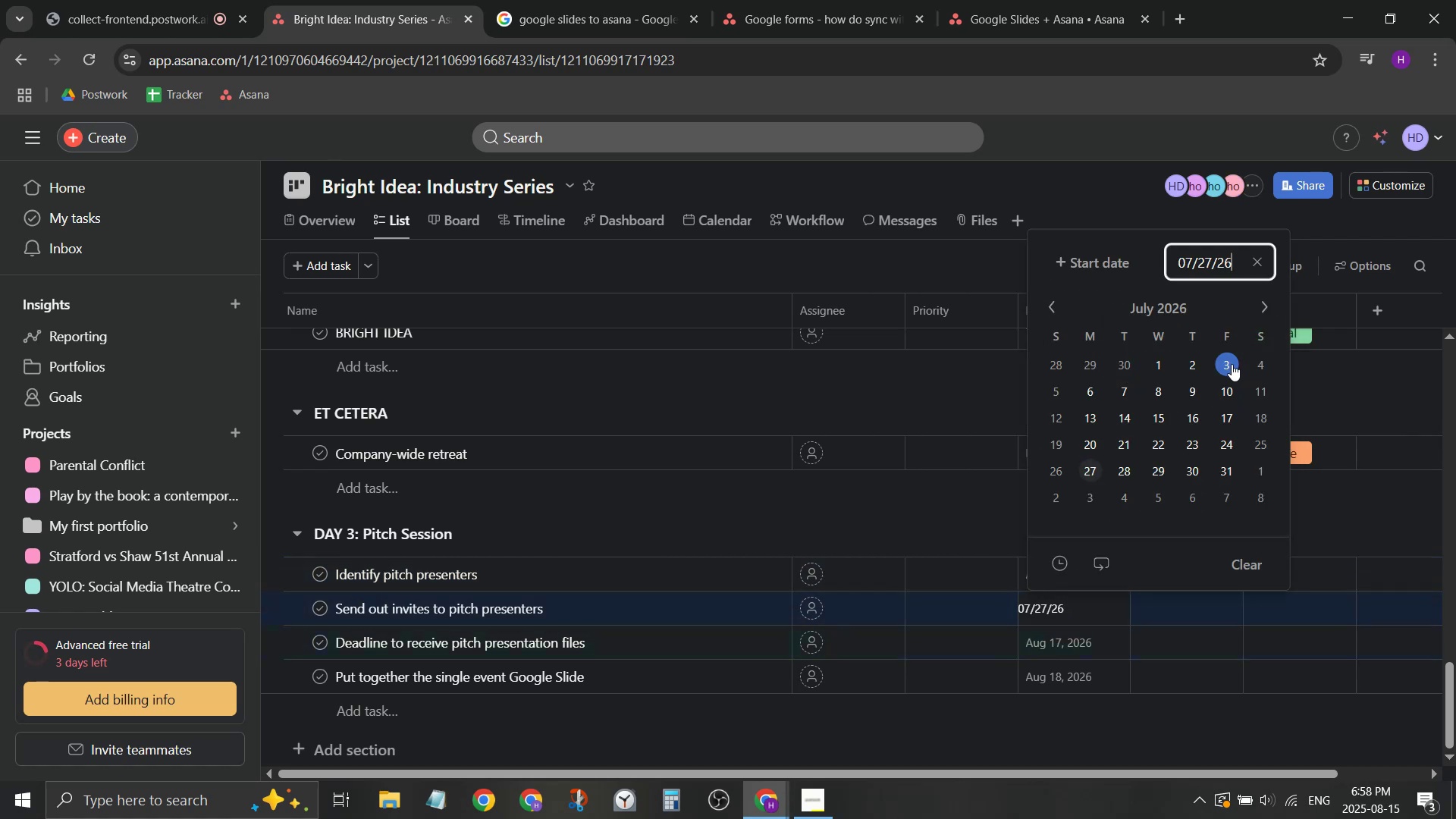 
left_click([1232, 364])
 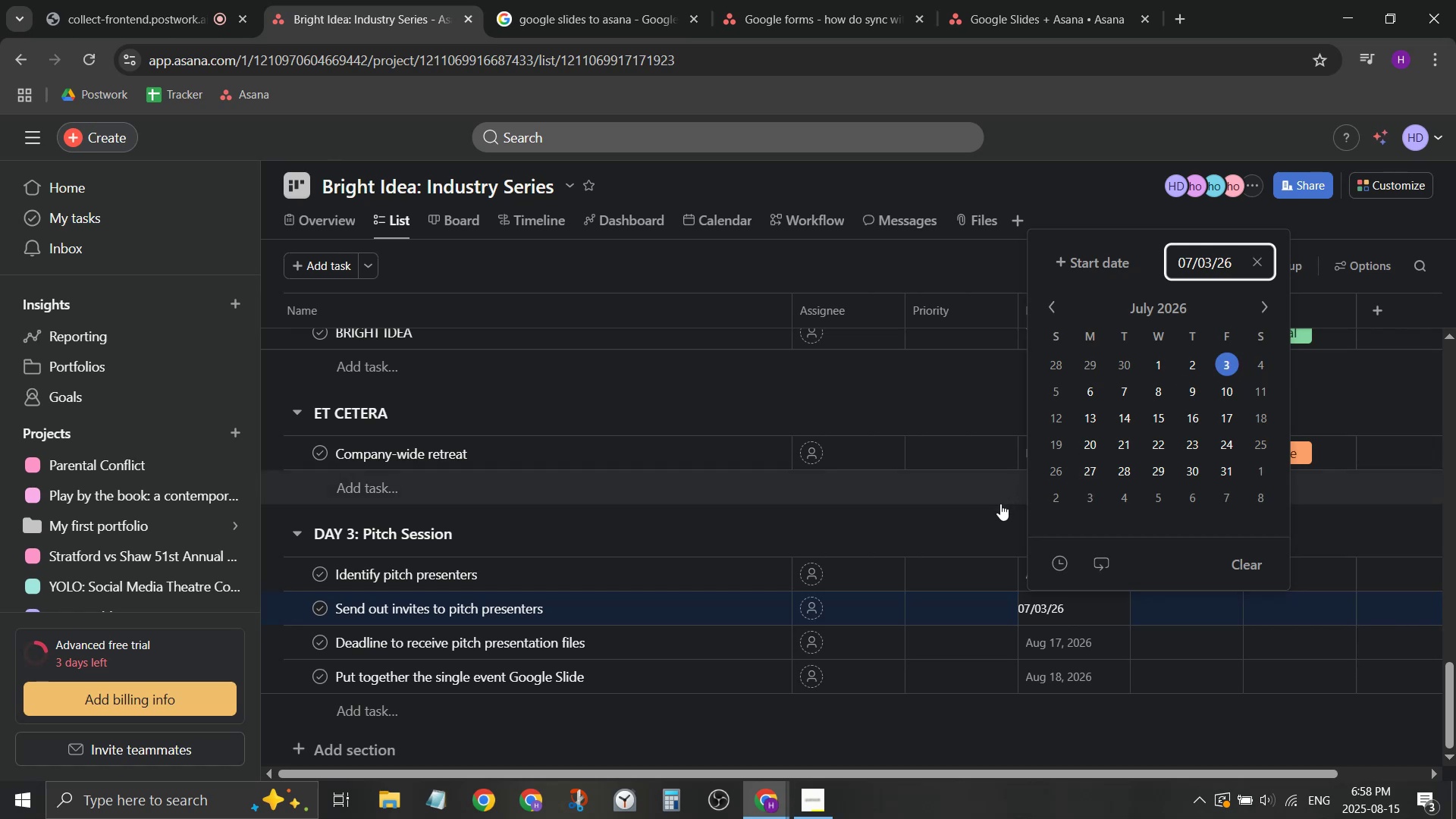 
left_click([993, 519])
 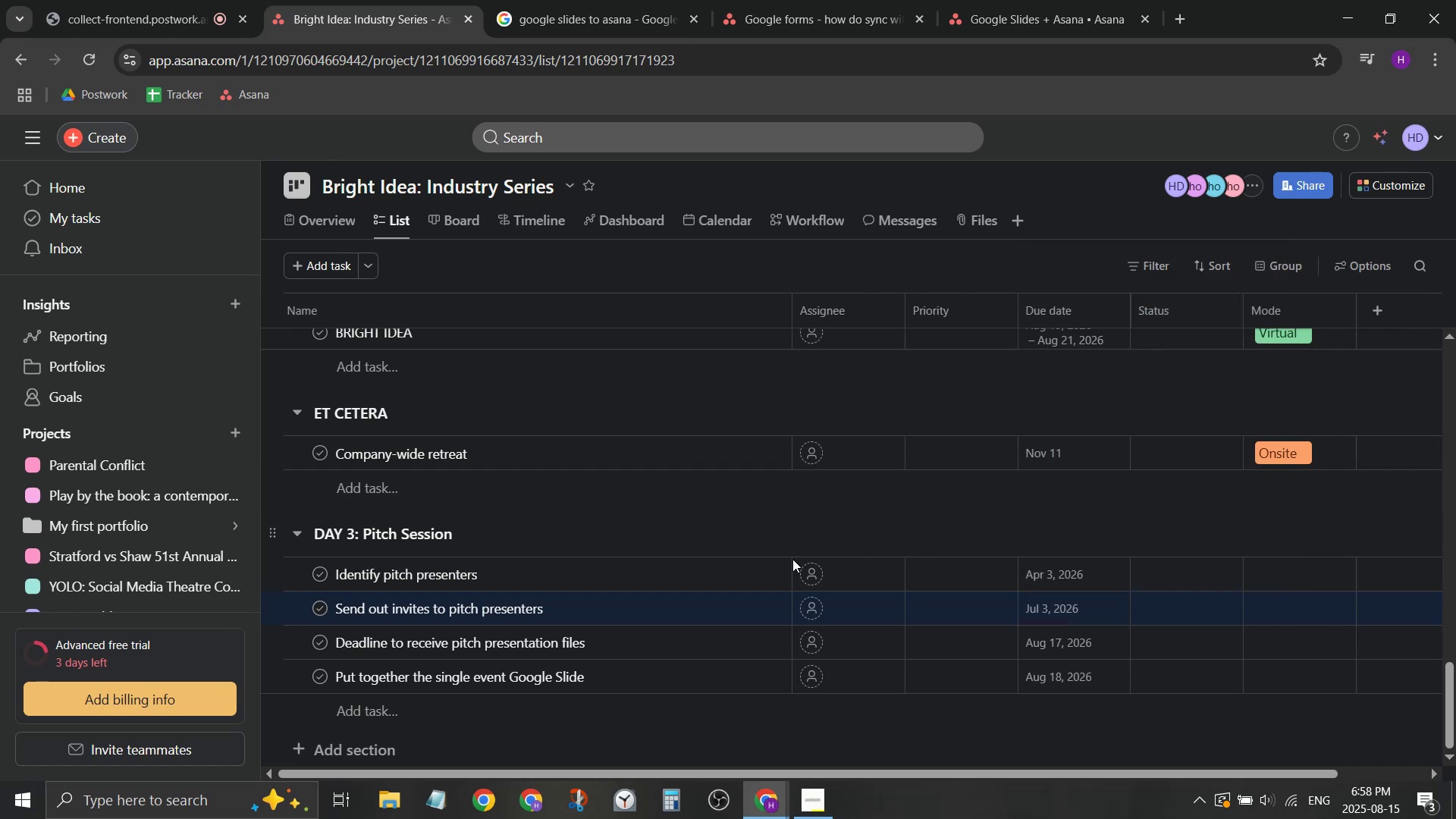 
scroll: coordinate [631, 601], scroll_direction: none, amount: 0.0
 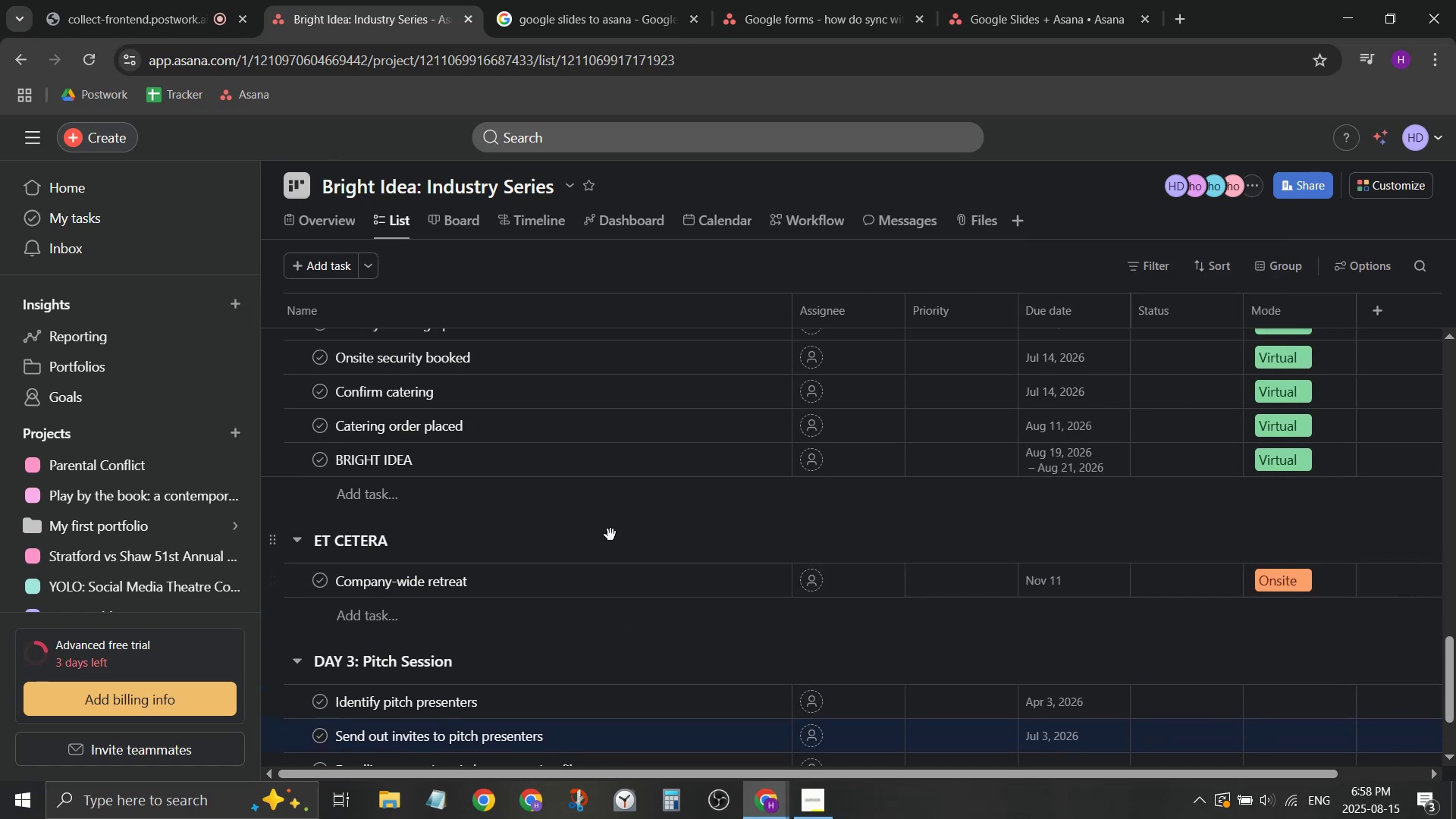 
scroll: coordinate [570, 494], scroll_direction: up, amount: 2.0
 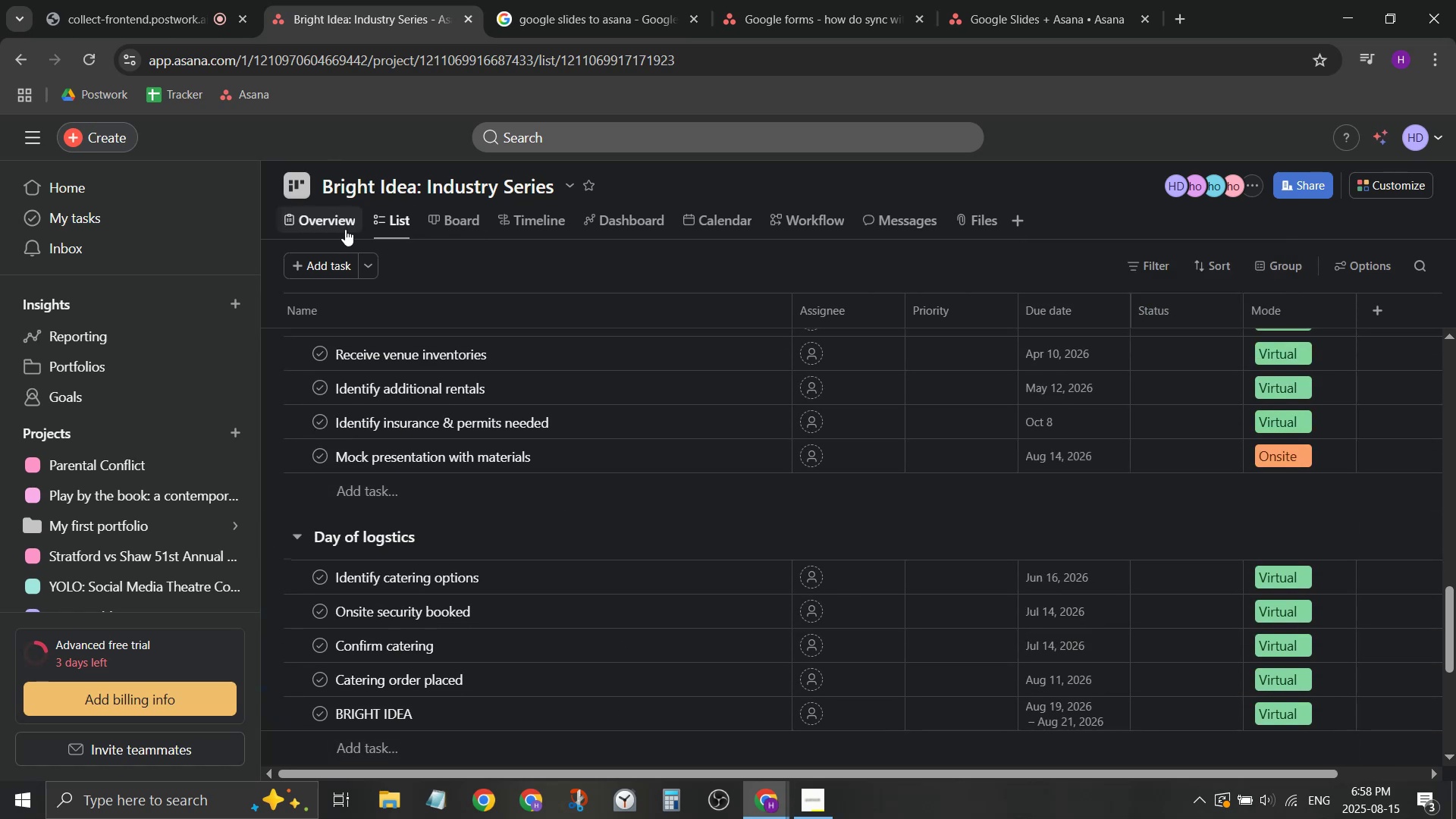 
left_click([730, 221])
 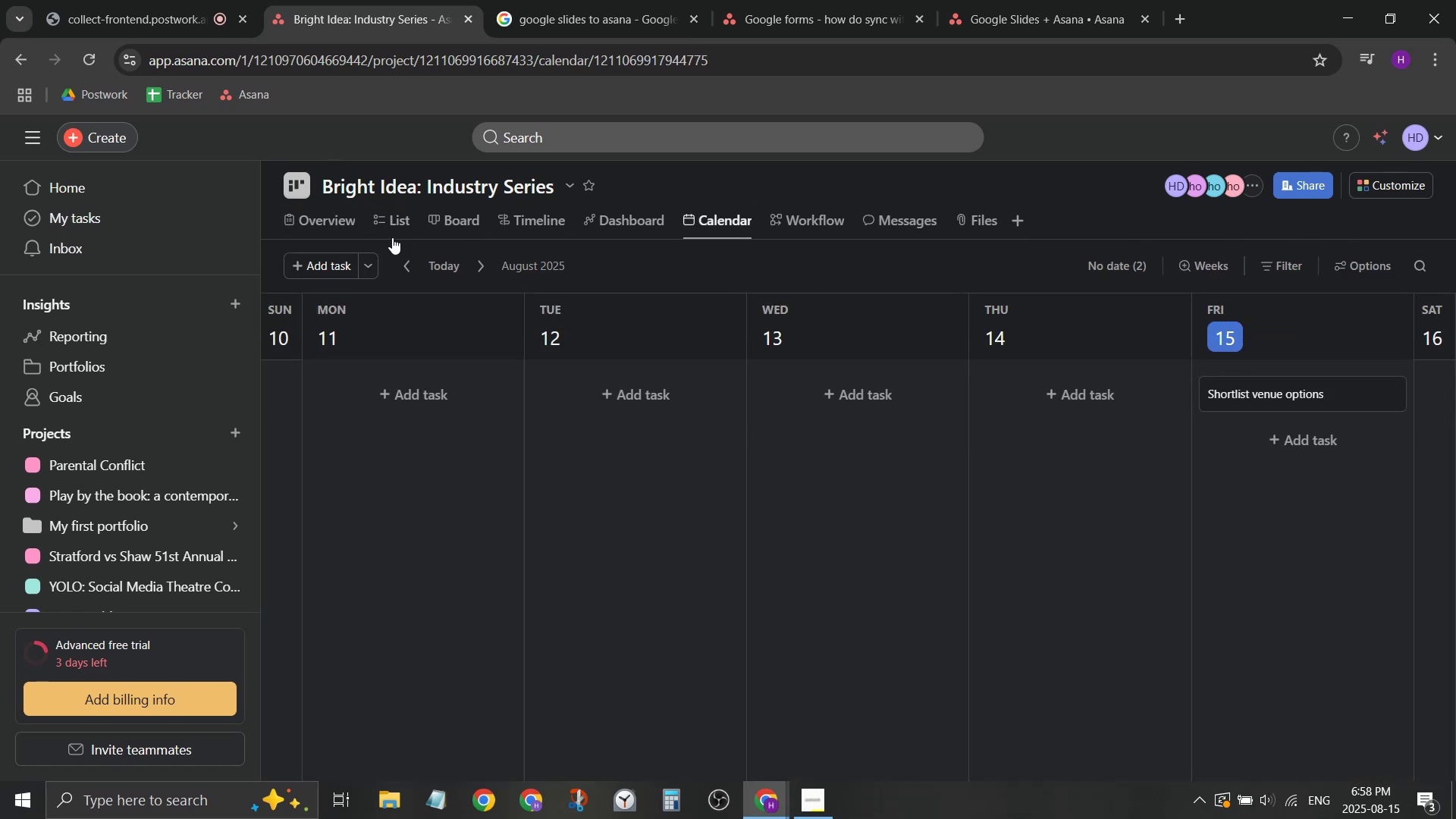 
left_click([393, 235])
 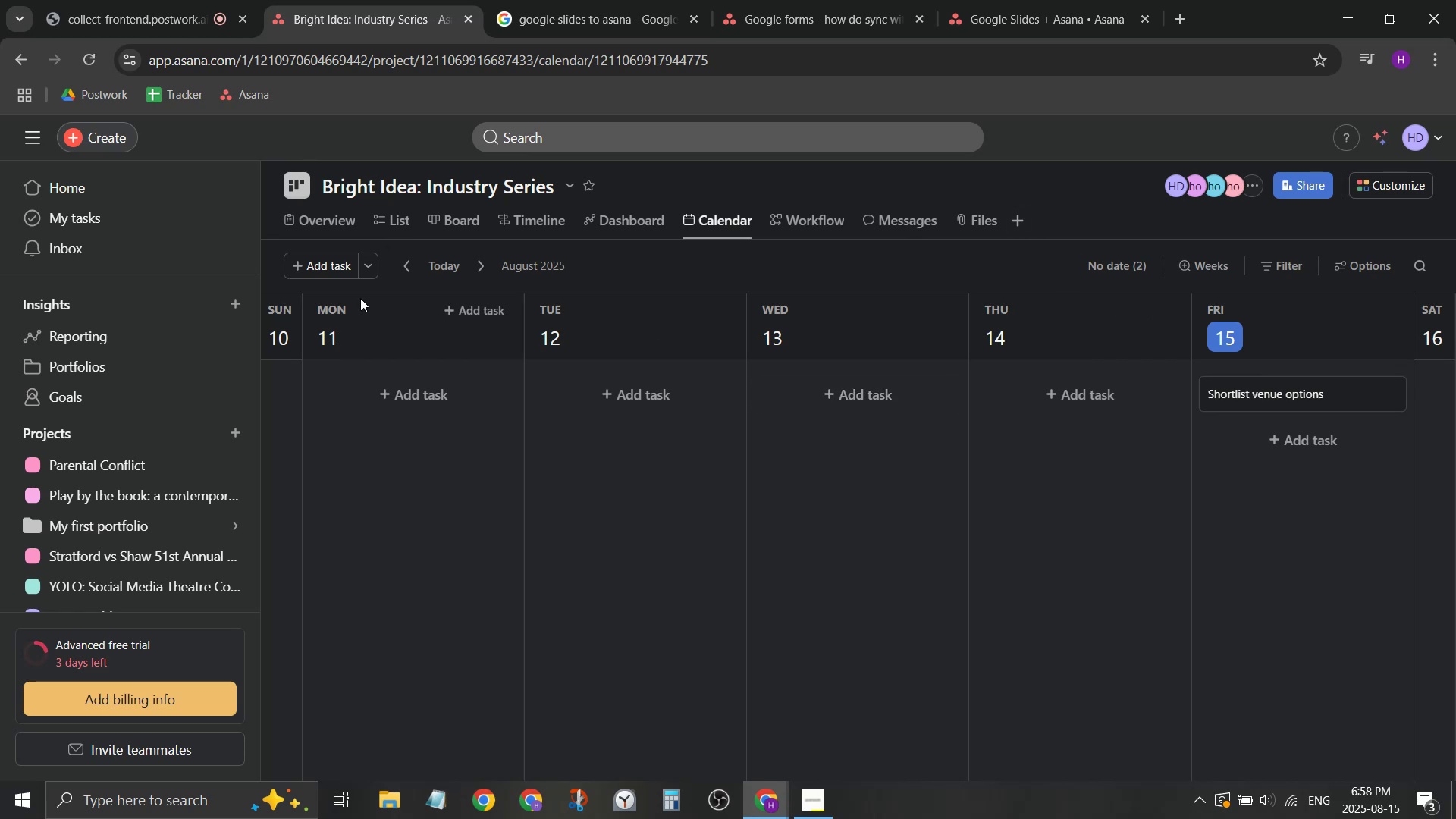 
left_click([409, 222])
 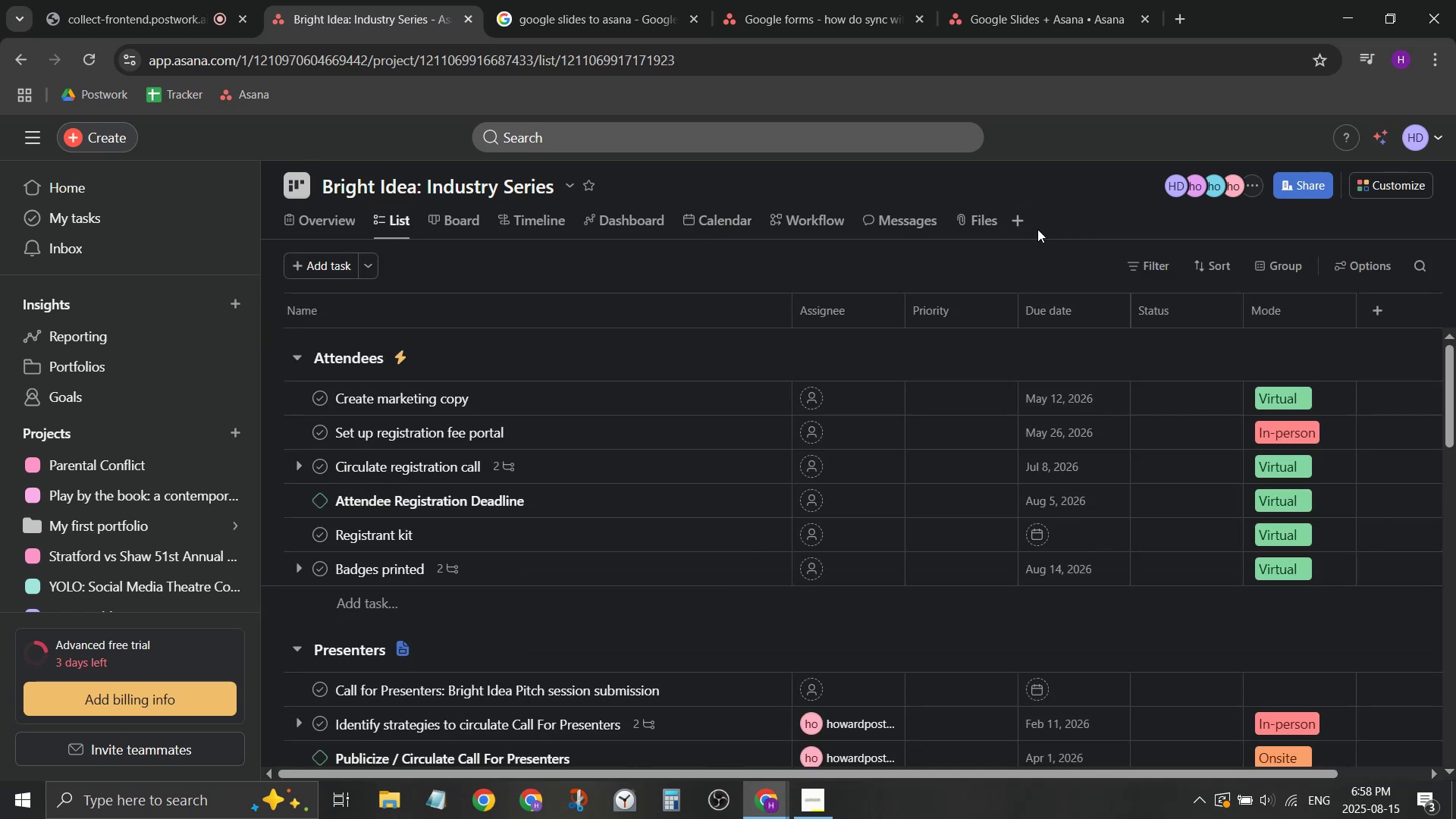 
left_click([1025, 222])
 